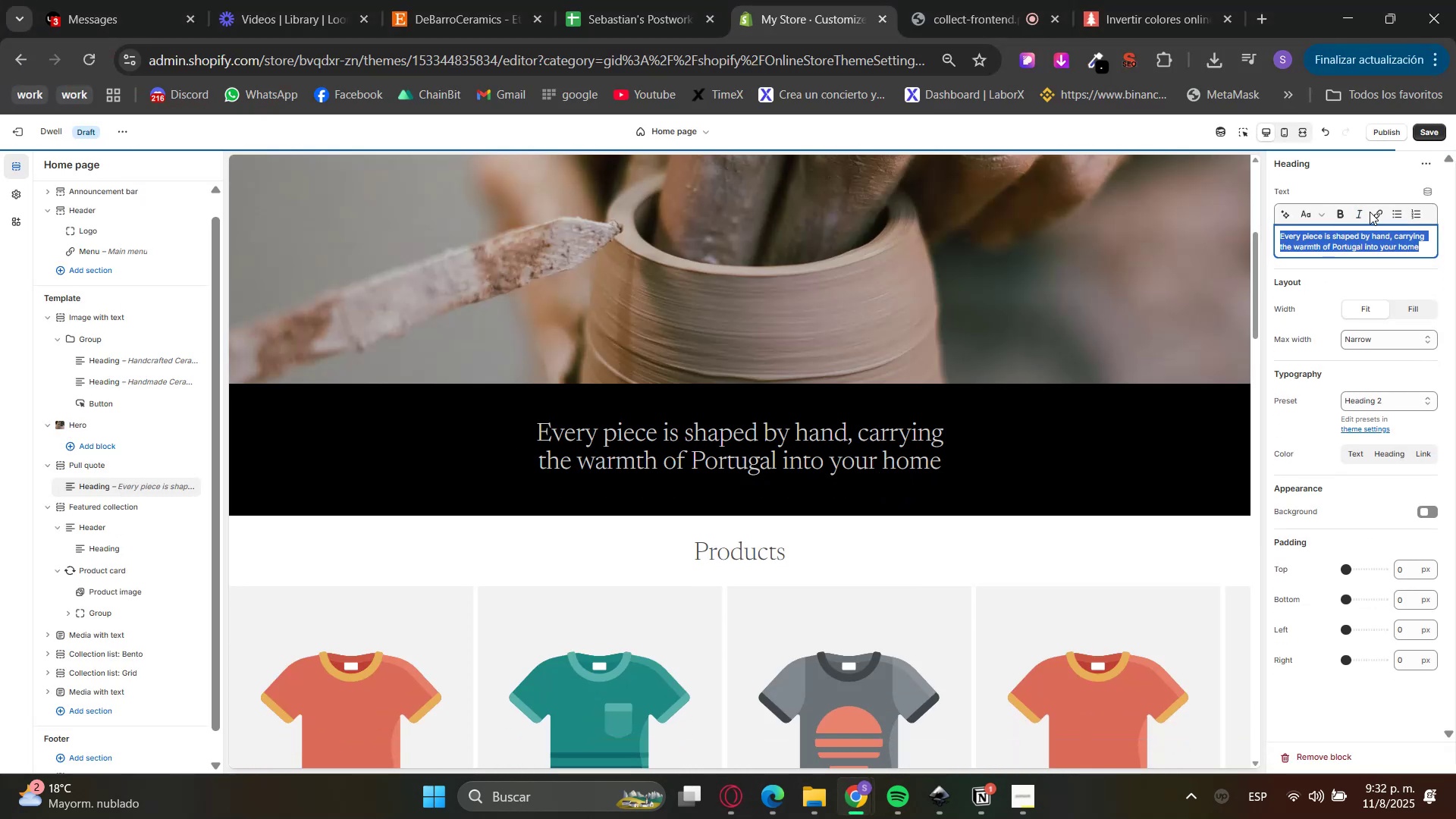 
left_click_drag(start_coordinate=[1362, 211], to_coordinate=[1358, 211])
 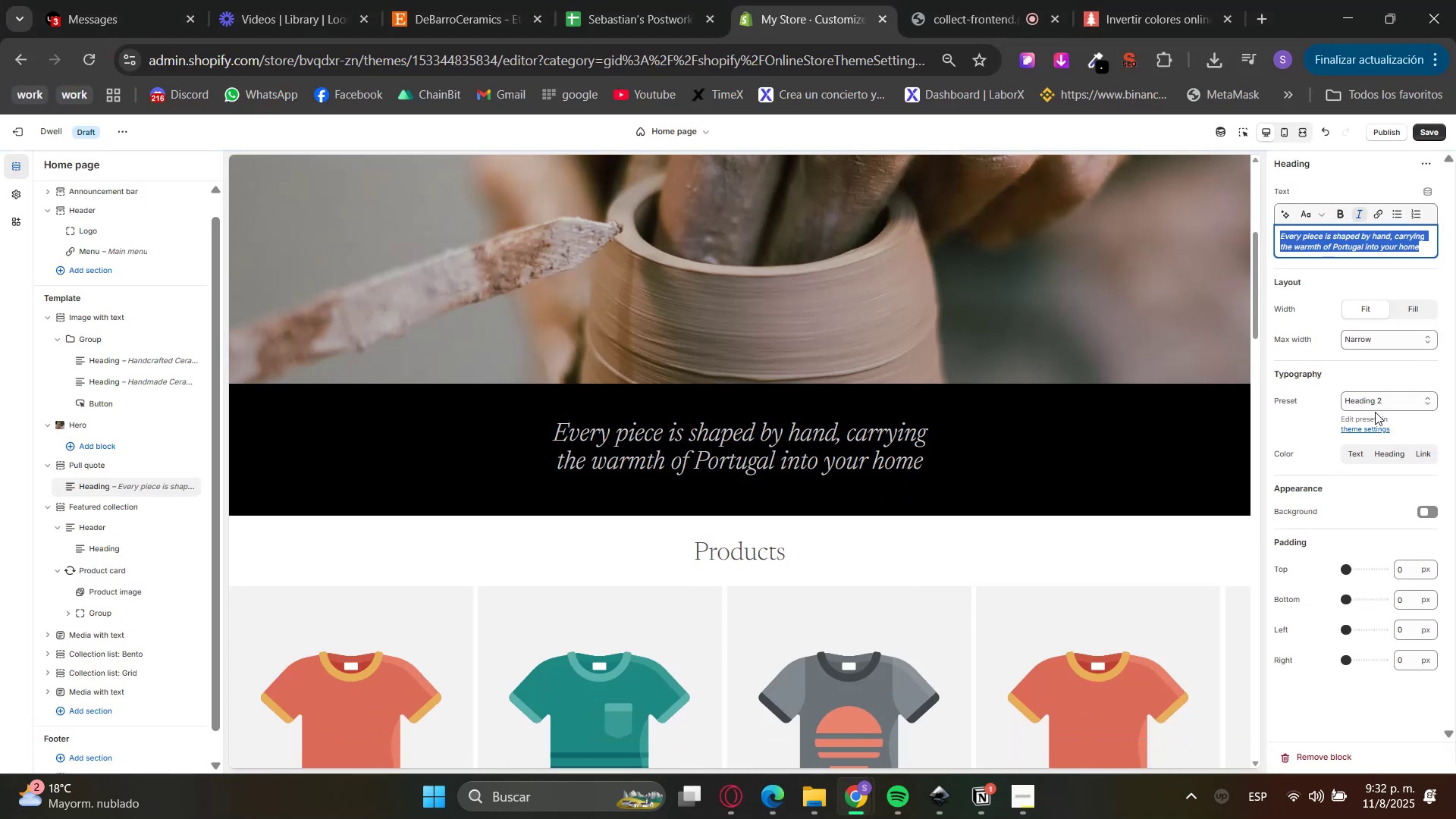 
left_click([1398, 380])
 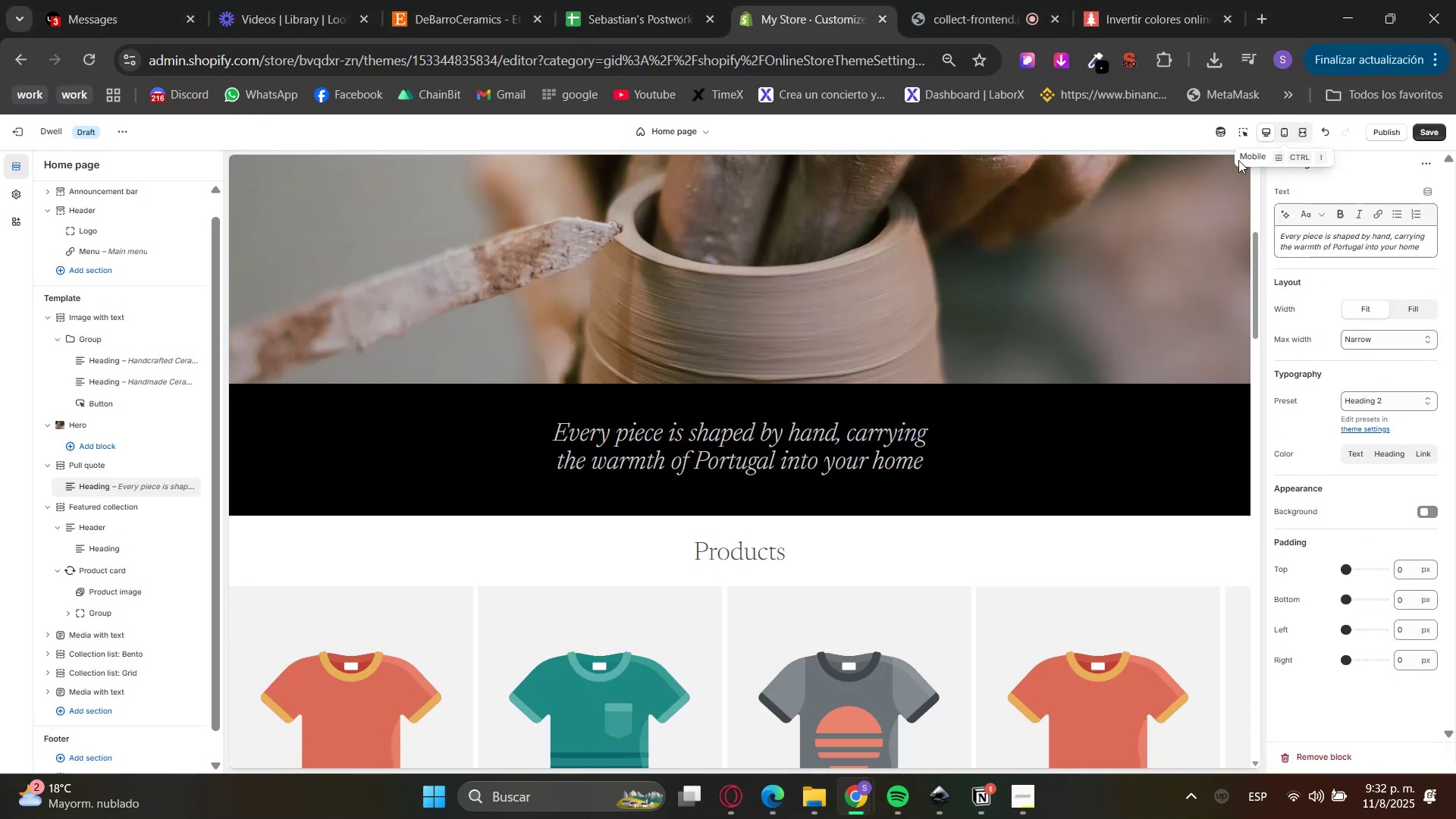 
scroll: coordinate [929, 586], scroll_direction: down, amount: 7.0
 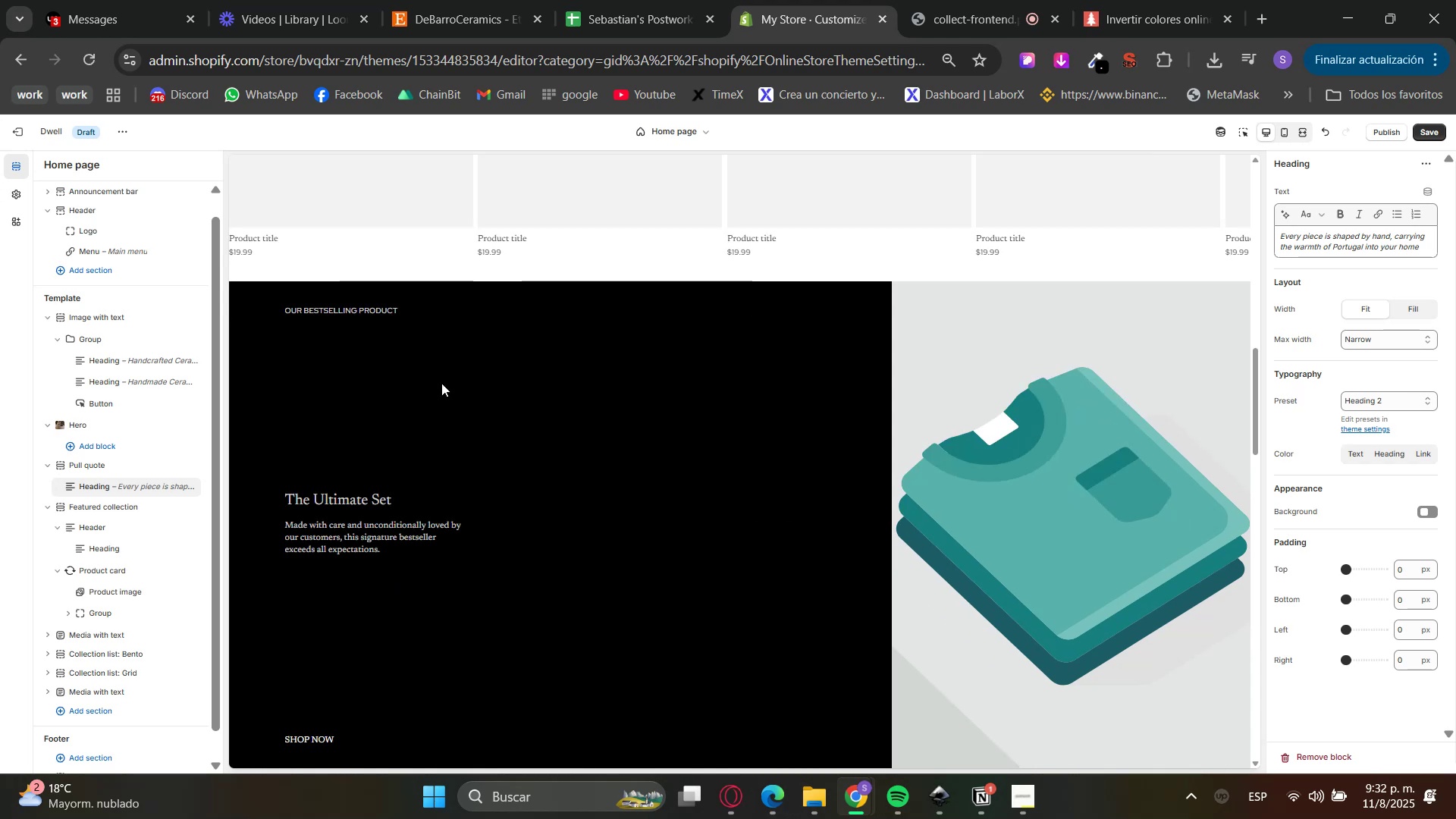 
left_click([1247, 129])
 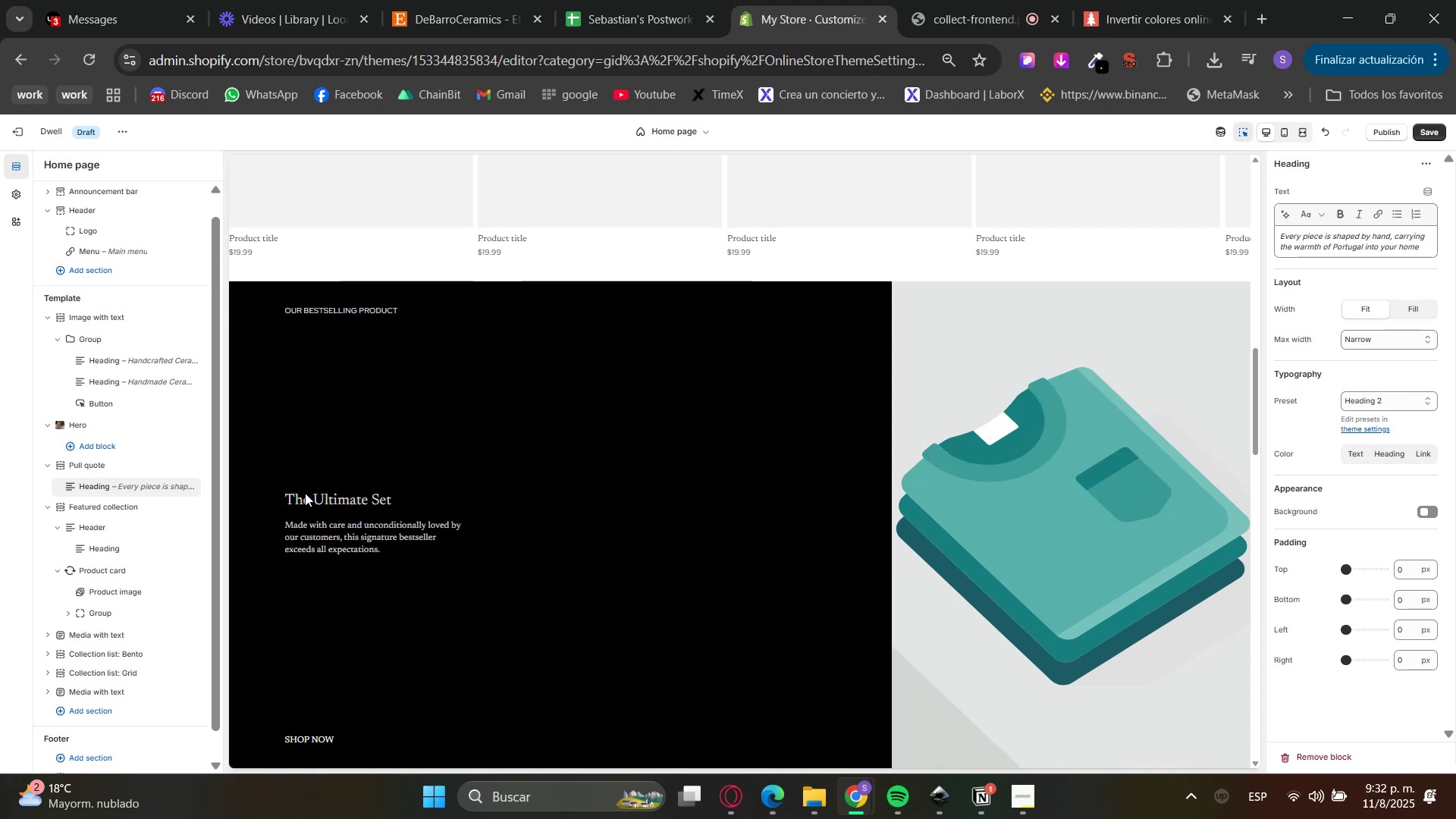 
left_click([307, 491])
 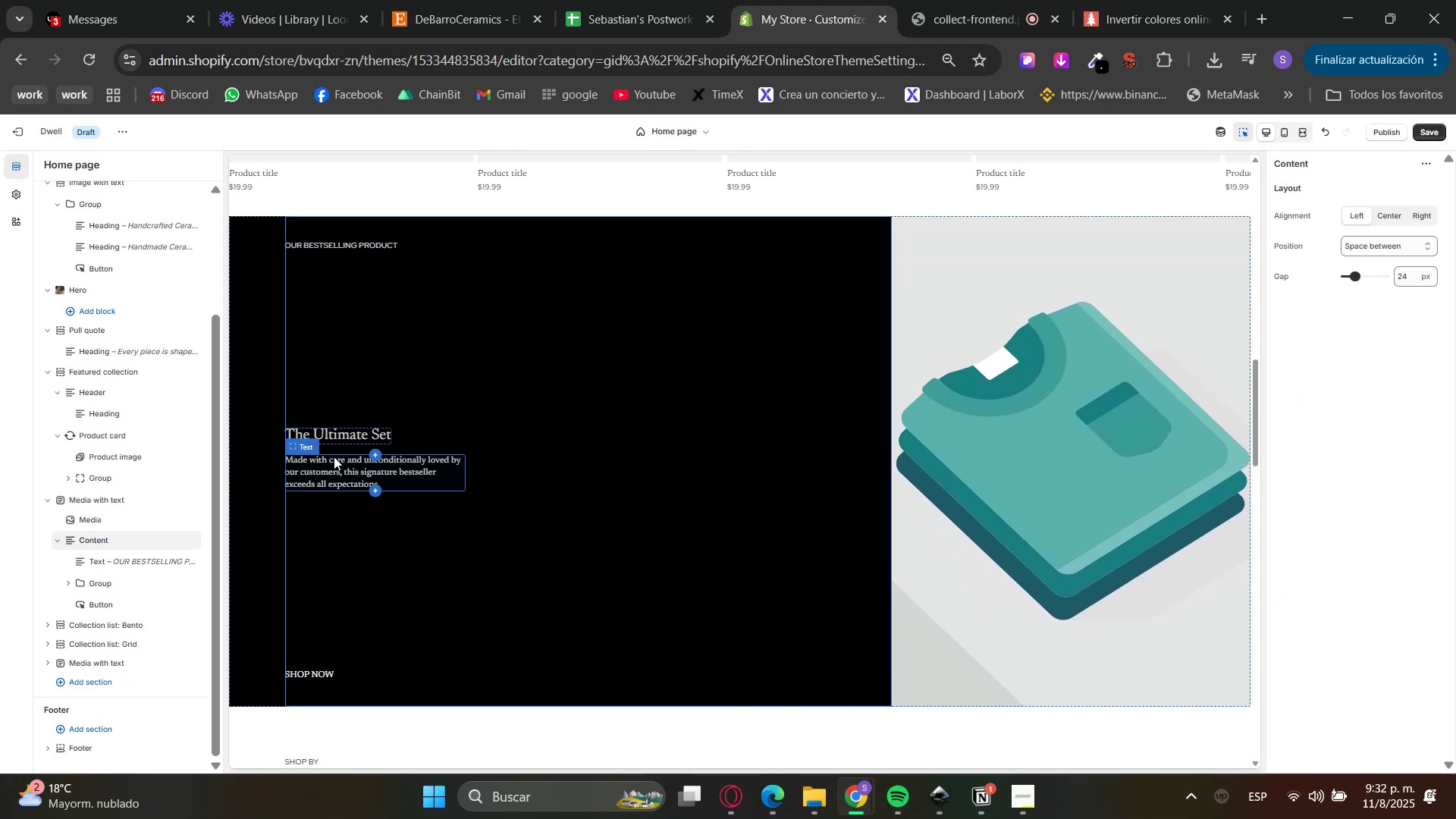 
left_click([340, 436])
 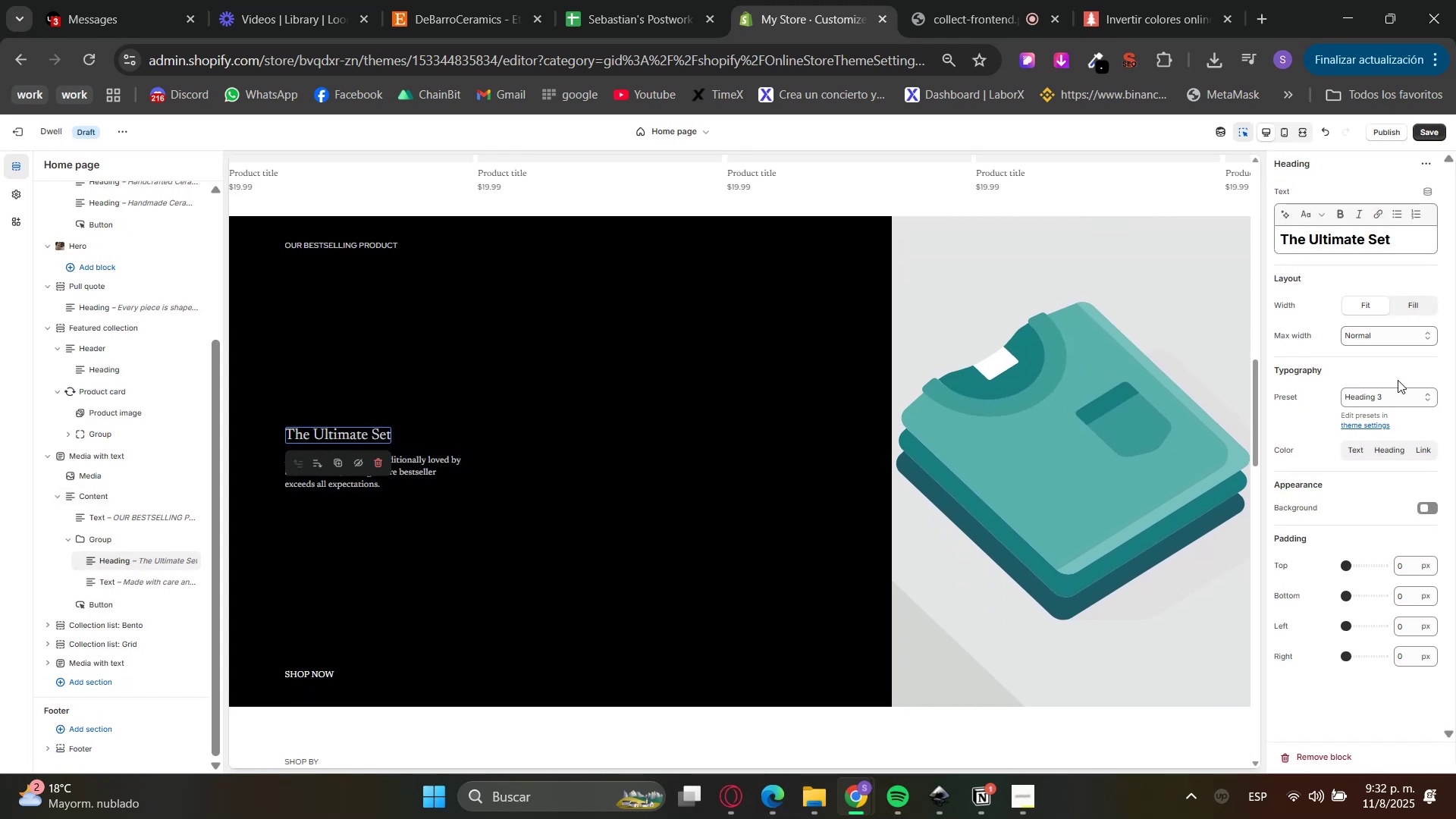 
left_click([1395, 392])
 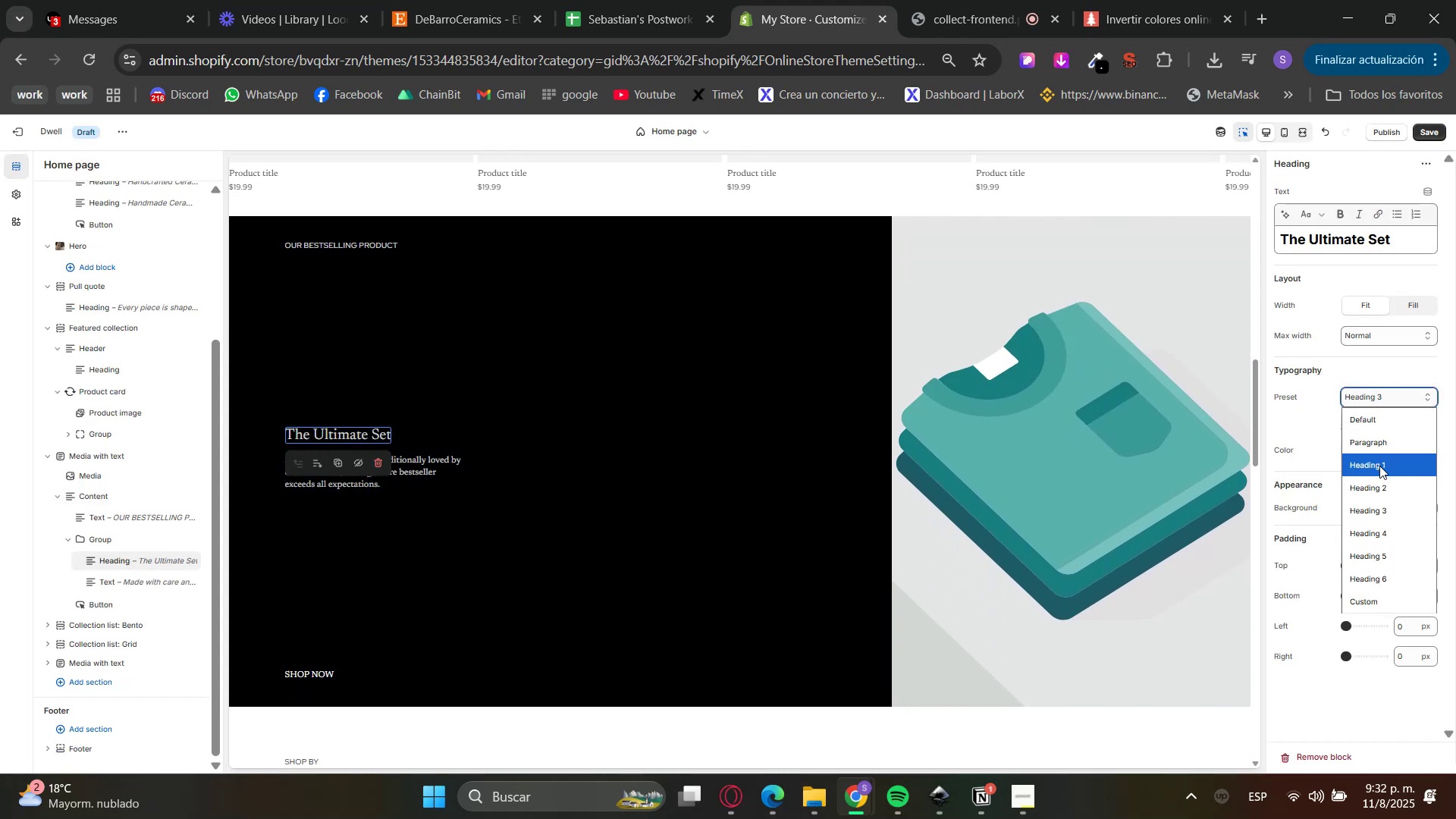 
left_click_drag(start_coordinate=[1377, 472], to_coordinate=[1377, 482])
 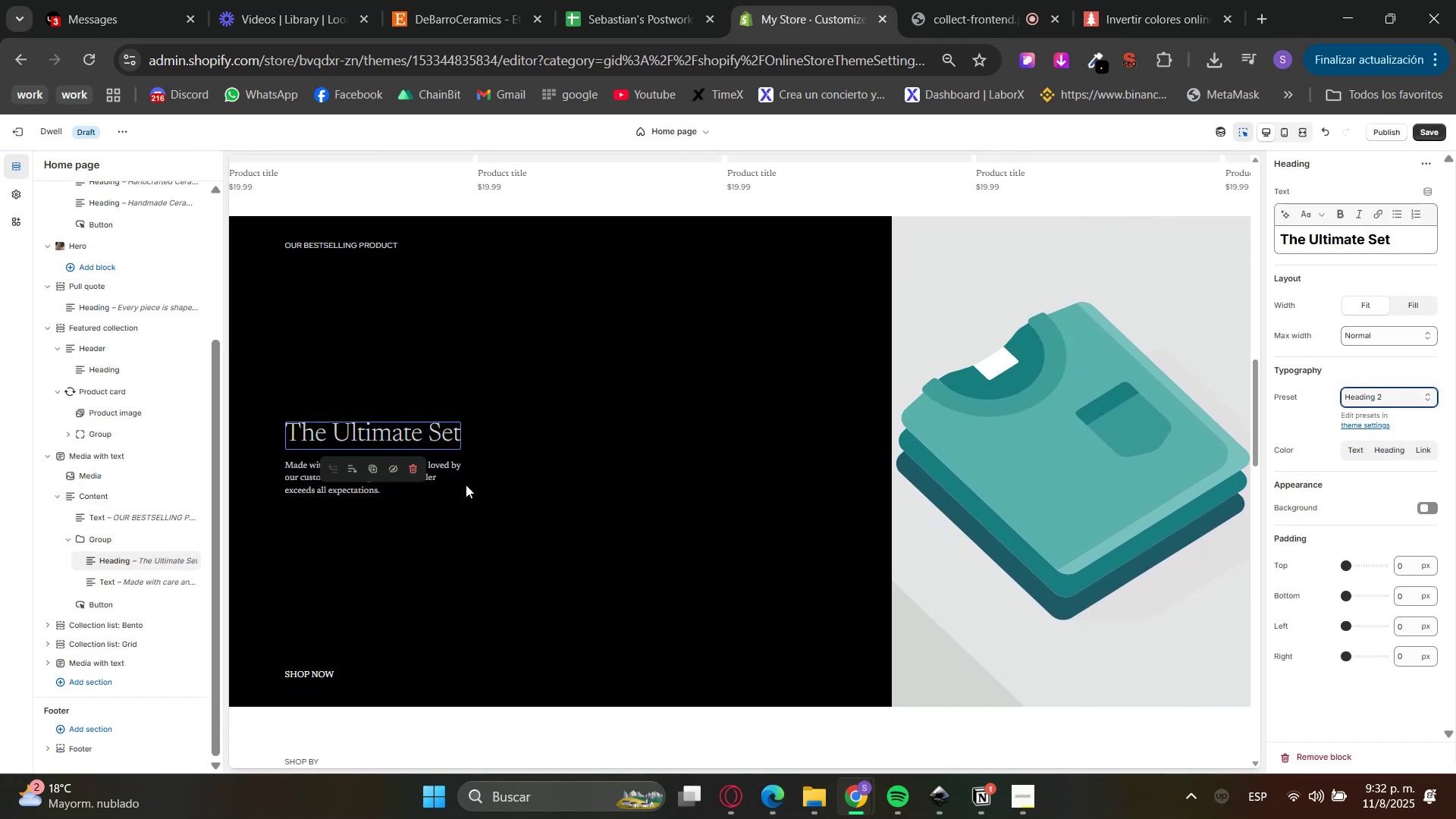 
left_click([445, 477])
 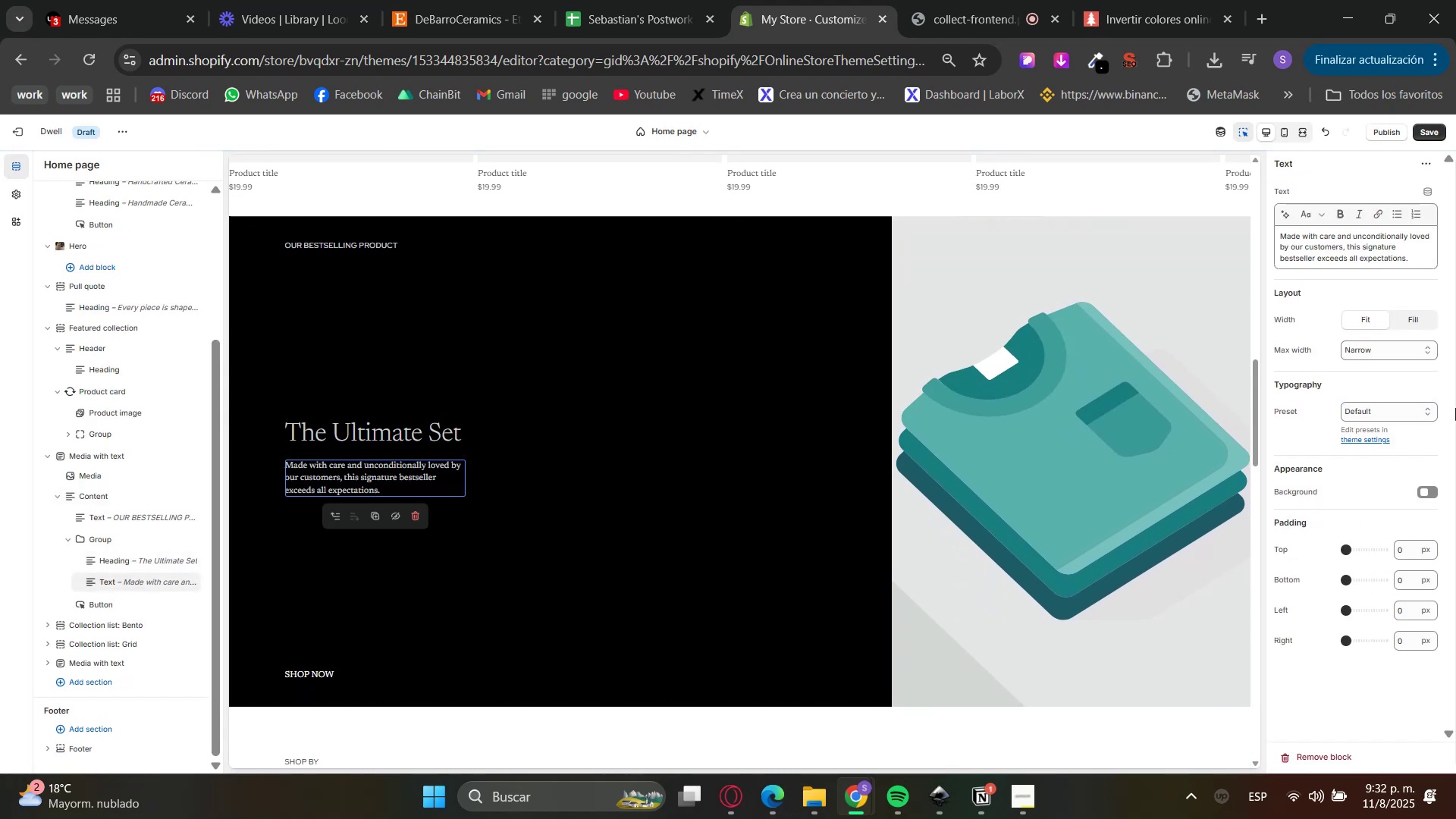 
left_click([1400, 350])
 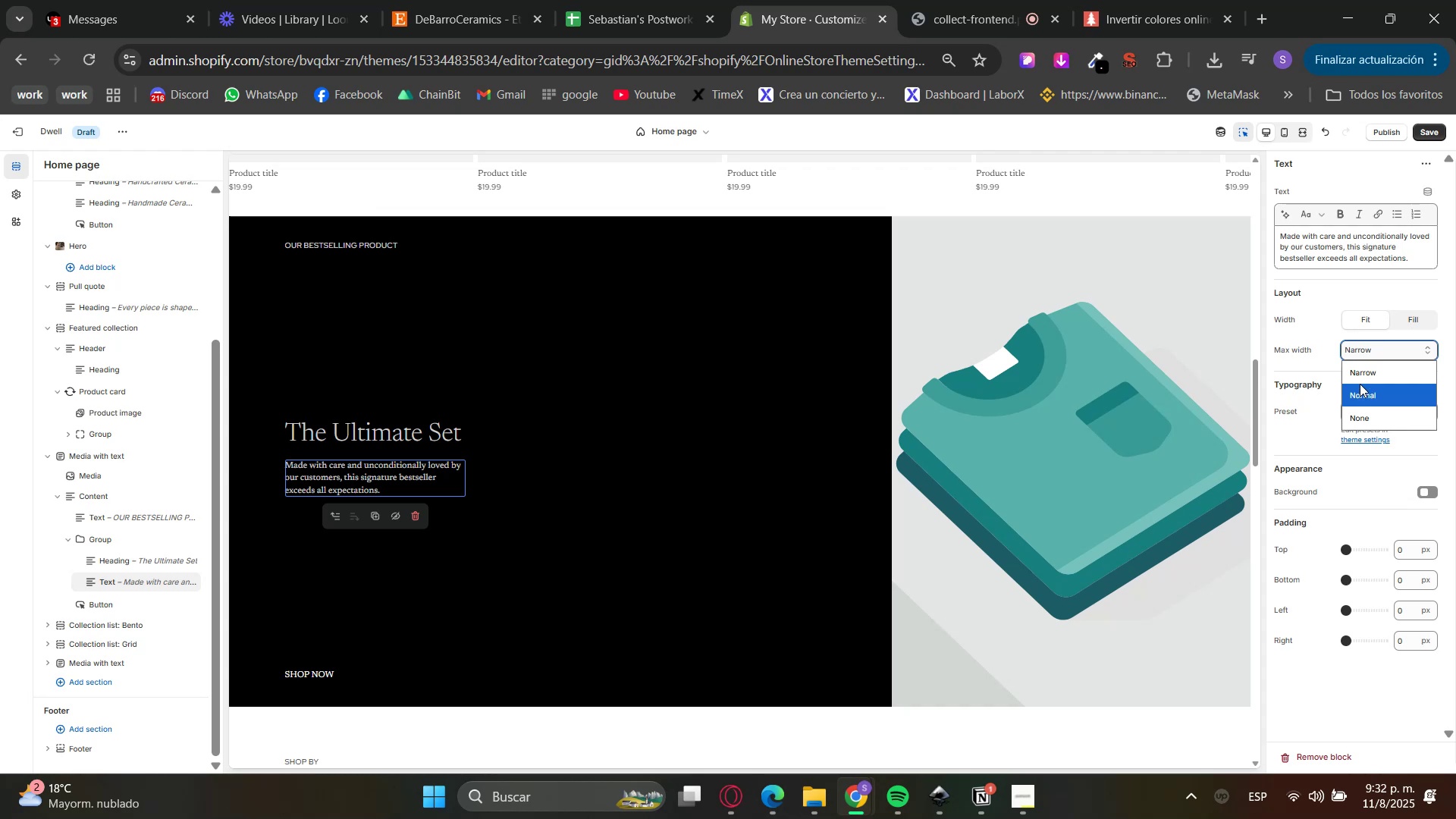 
left_click([1370, 387])
 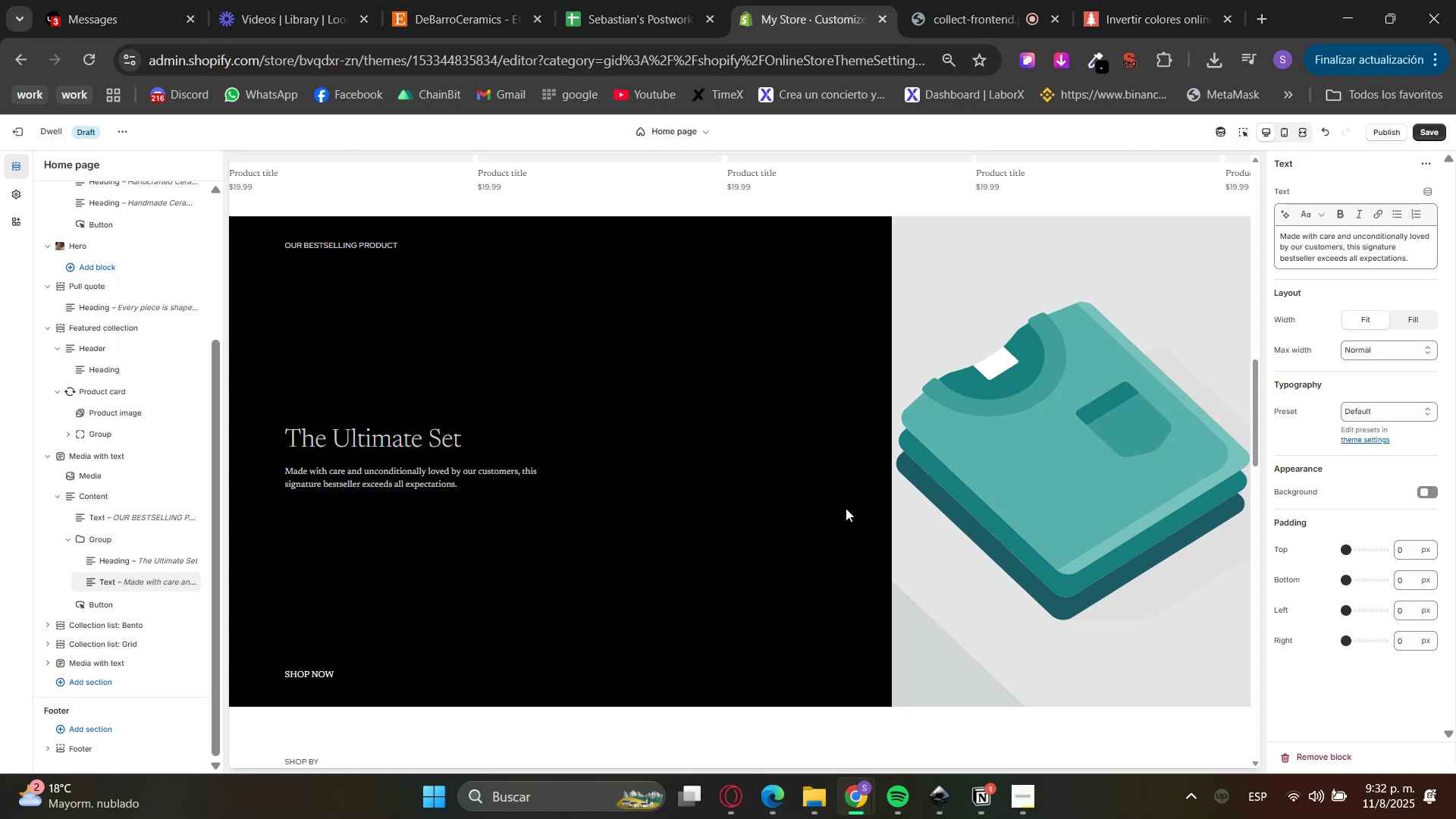 
scroll: coordinate [787, 526], scroll_direction: down, amount: 5.0
 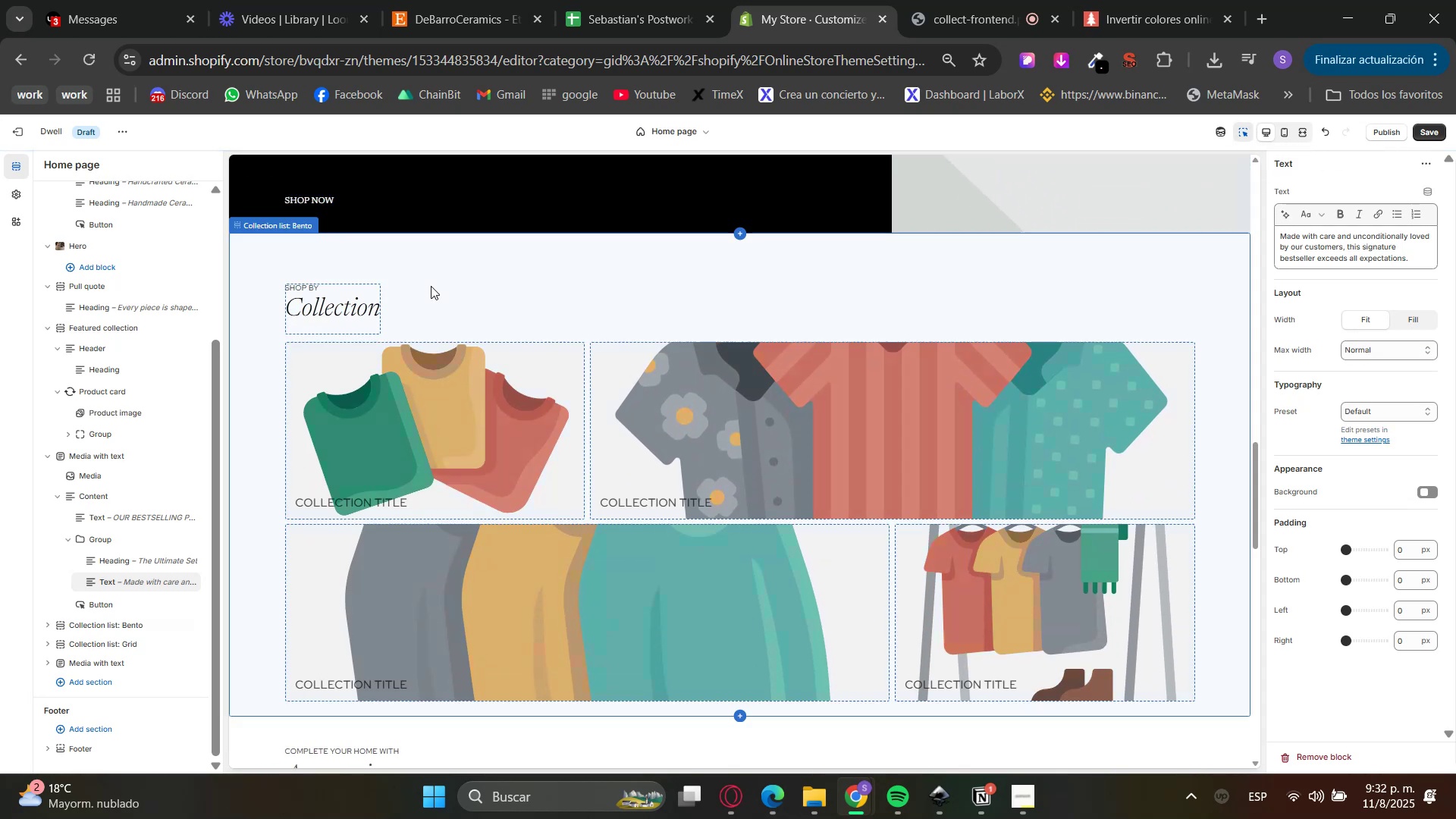 
left_click([1233, 462])
 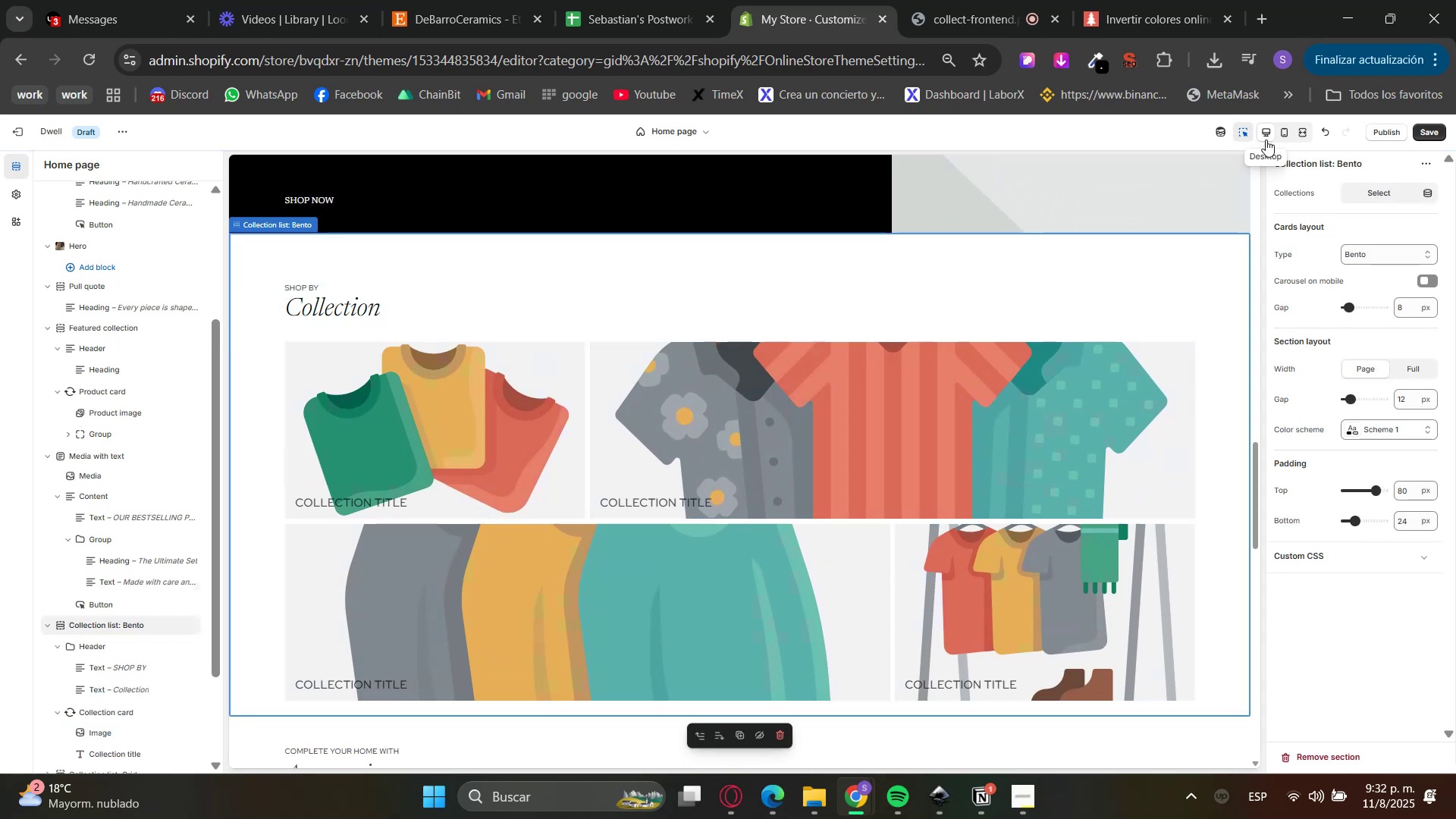 
left_click([1243, 136])
 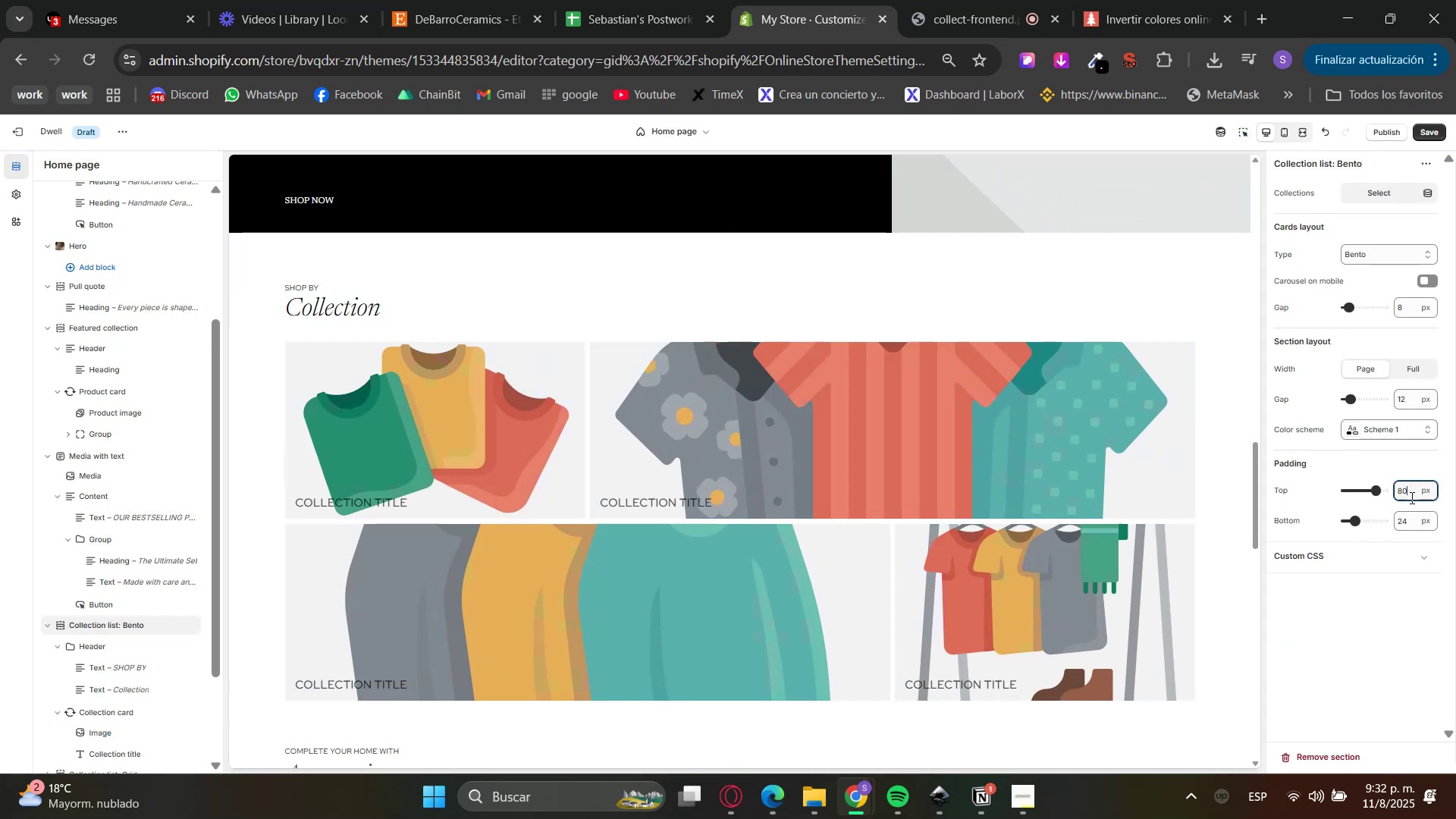 
double_click([1409, 494])
 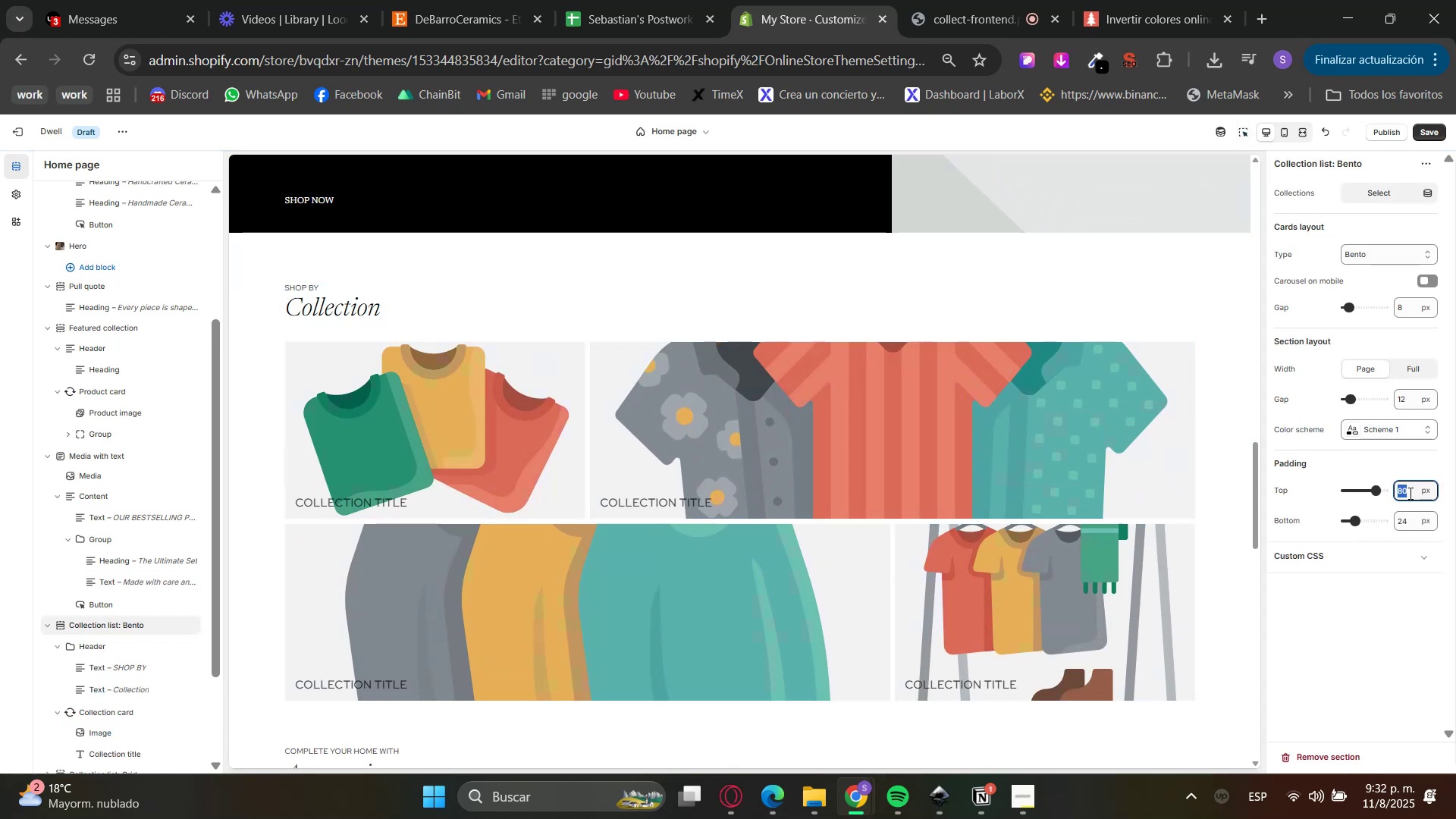 
triple_click([1409, 493])
 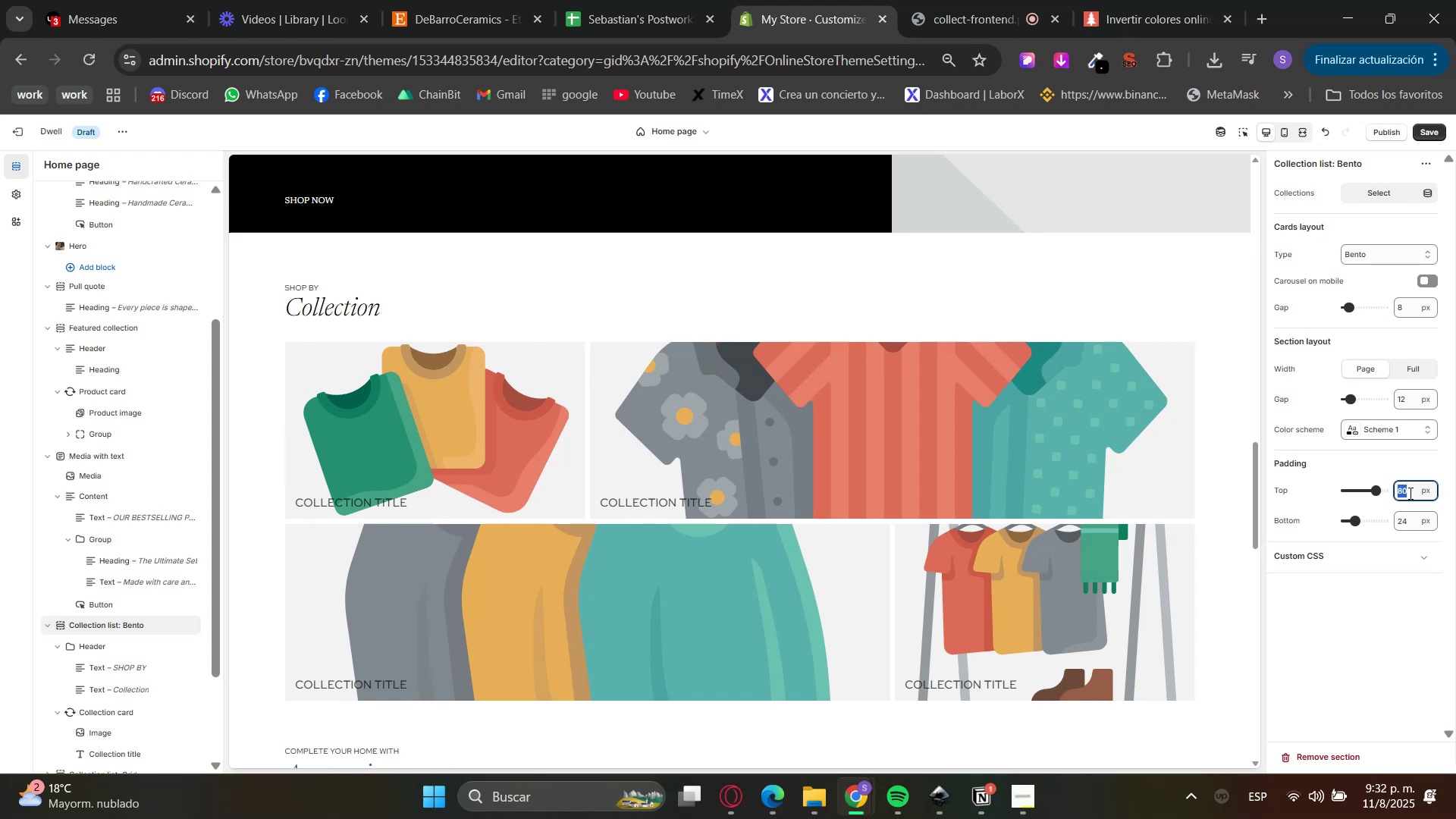 
key(Numpad4)
 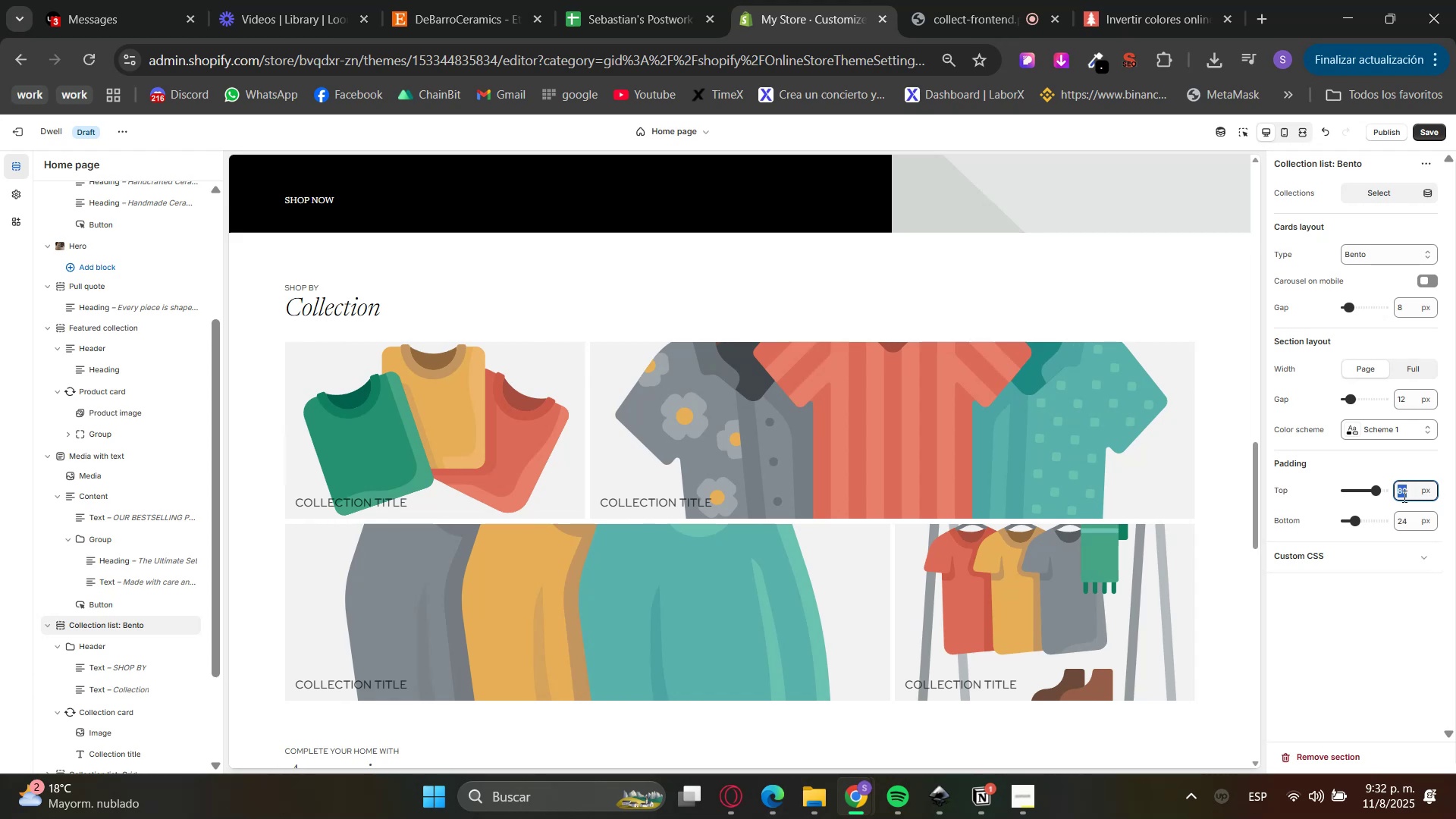 
key(Numpad8)
 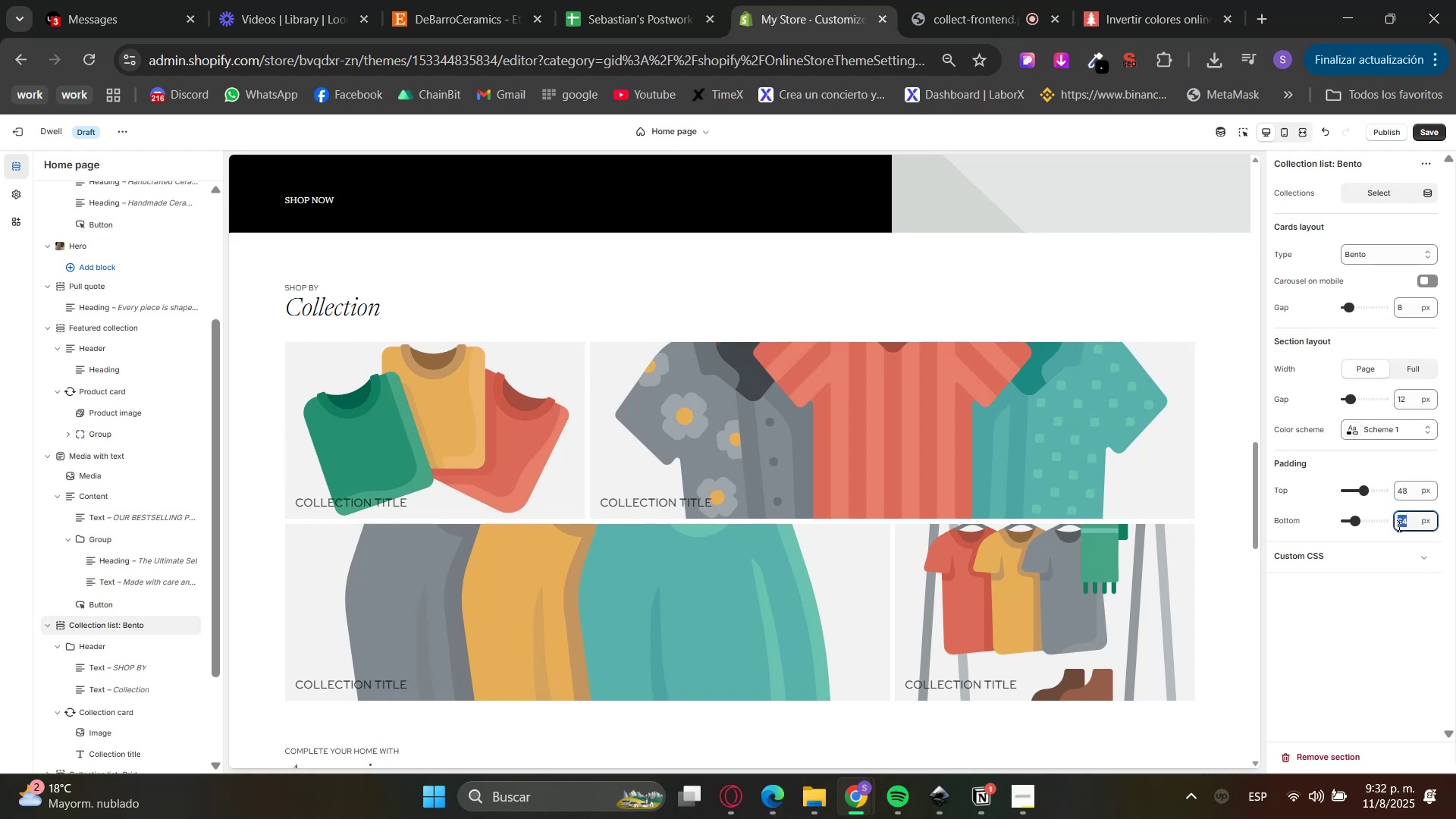 
double_click([1398, 526])
 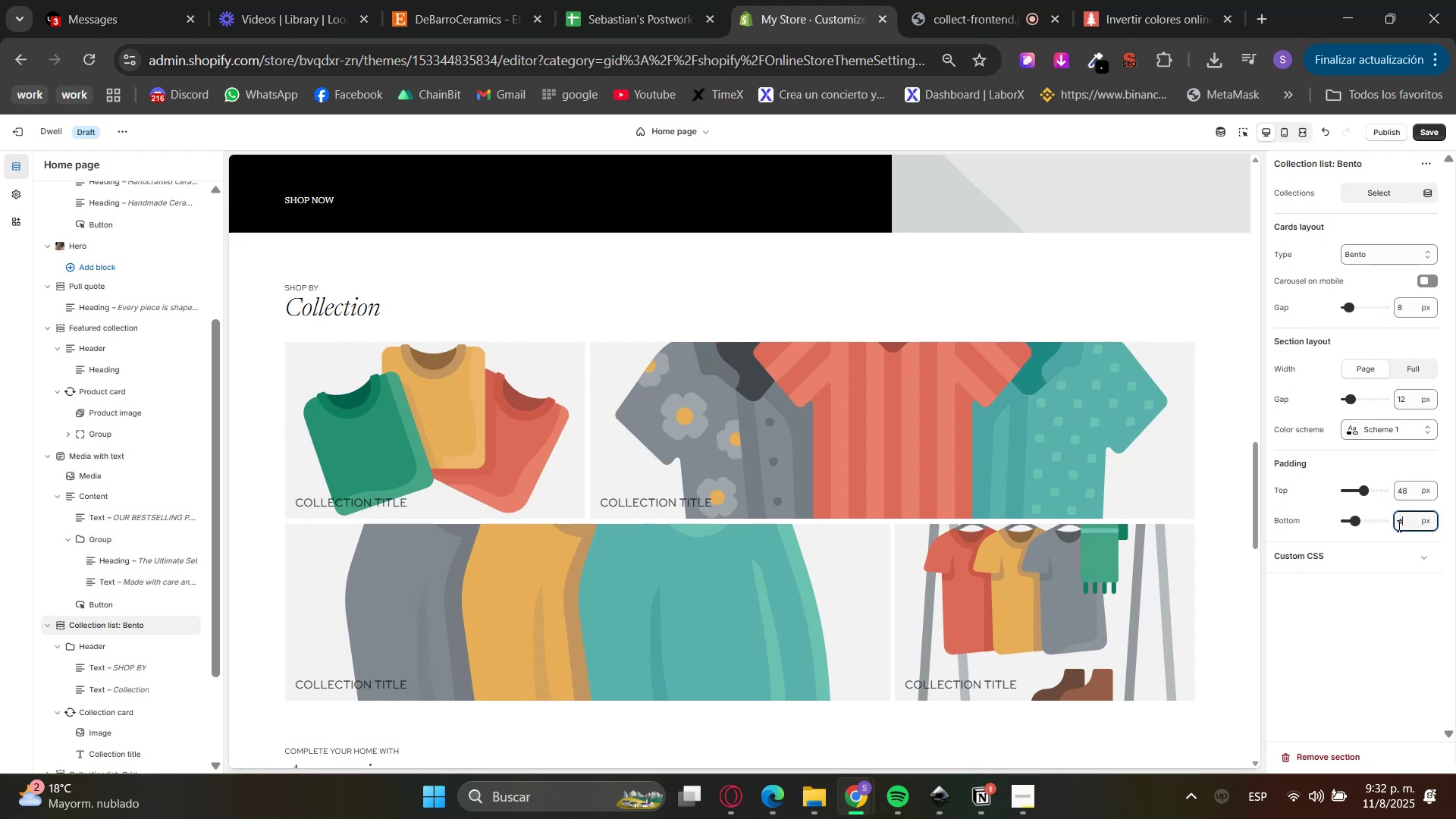 
key(Numpad4)
 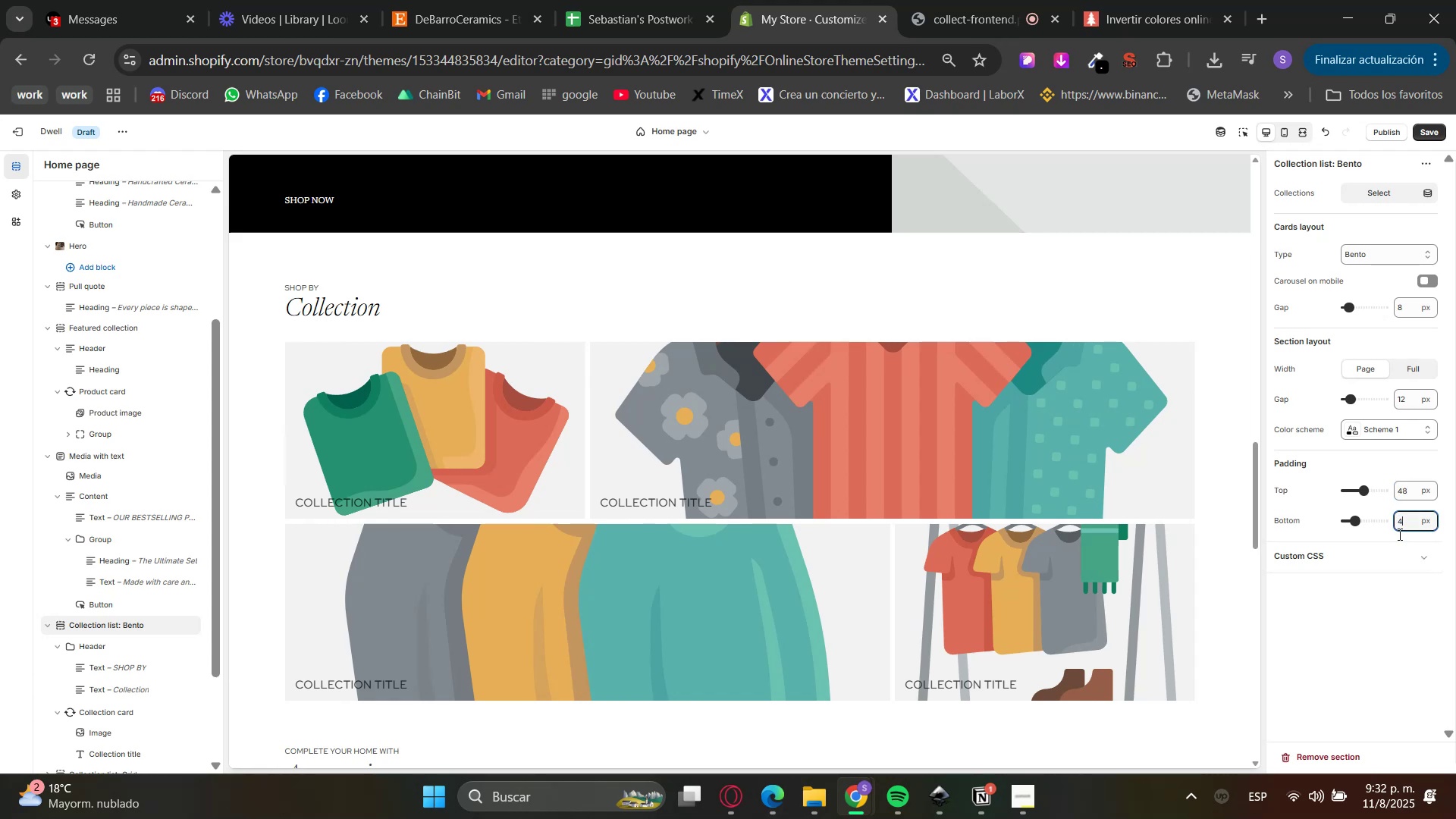 
key(Numpad8)
 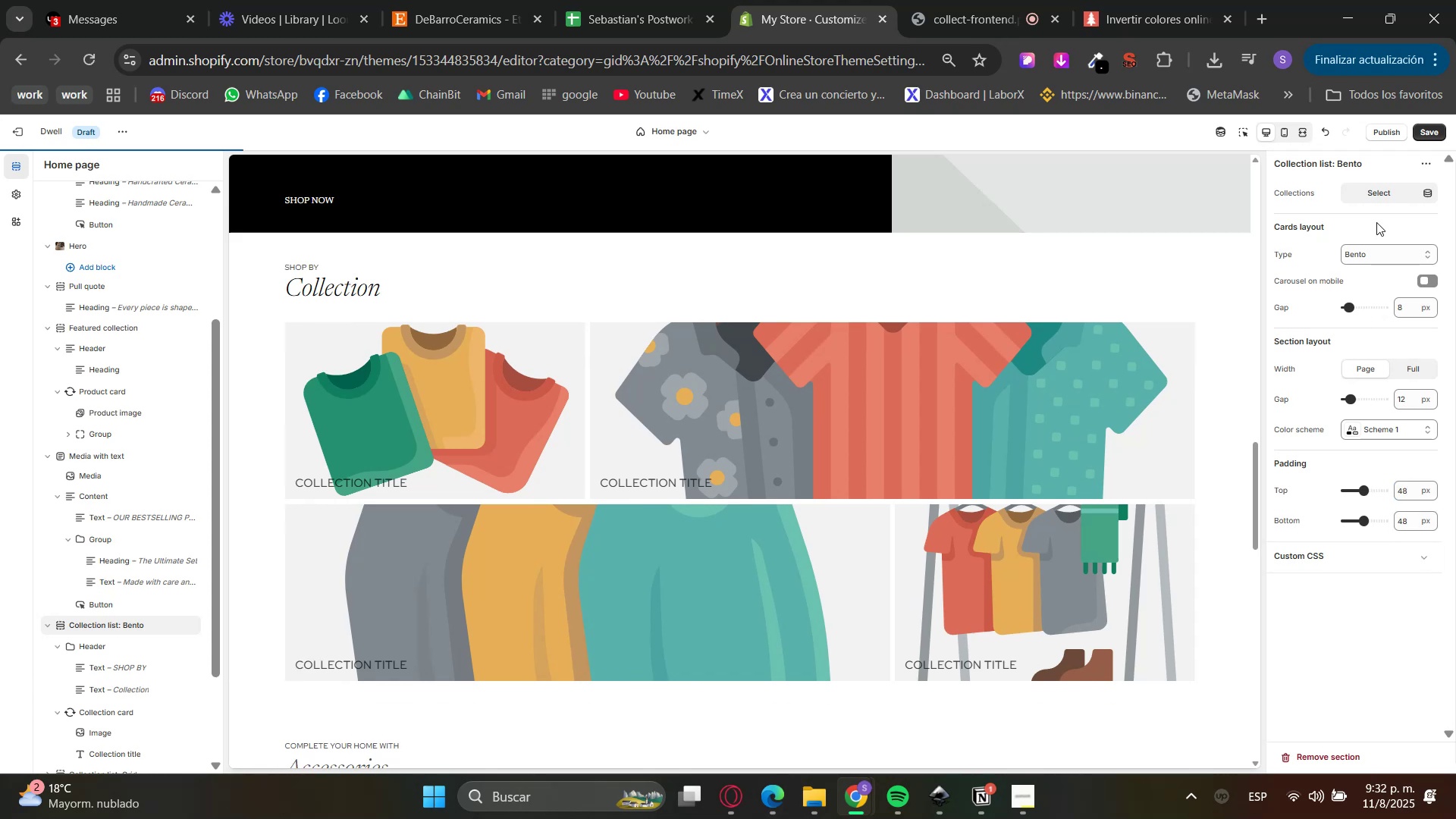 
left_click([1377, 193])
 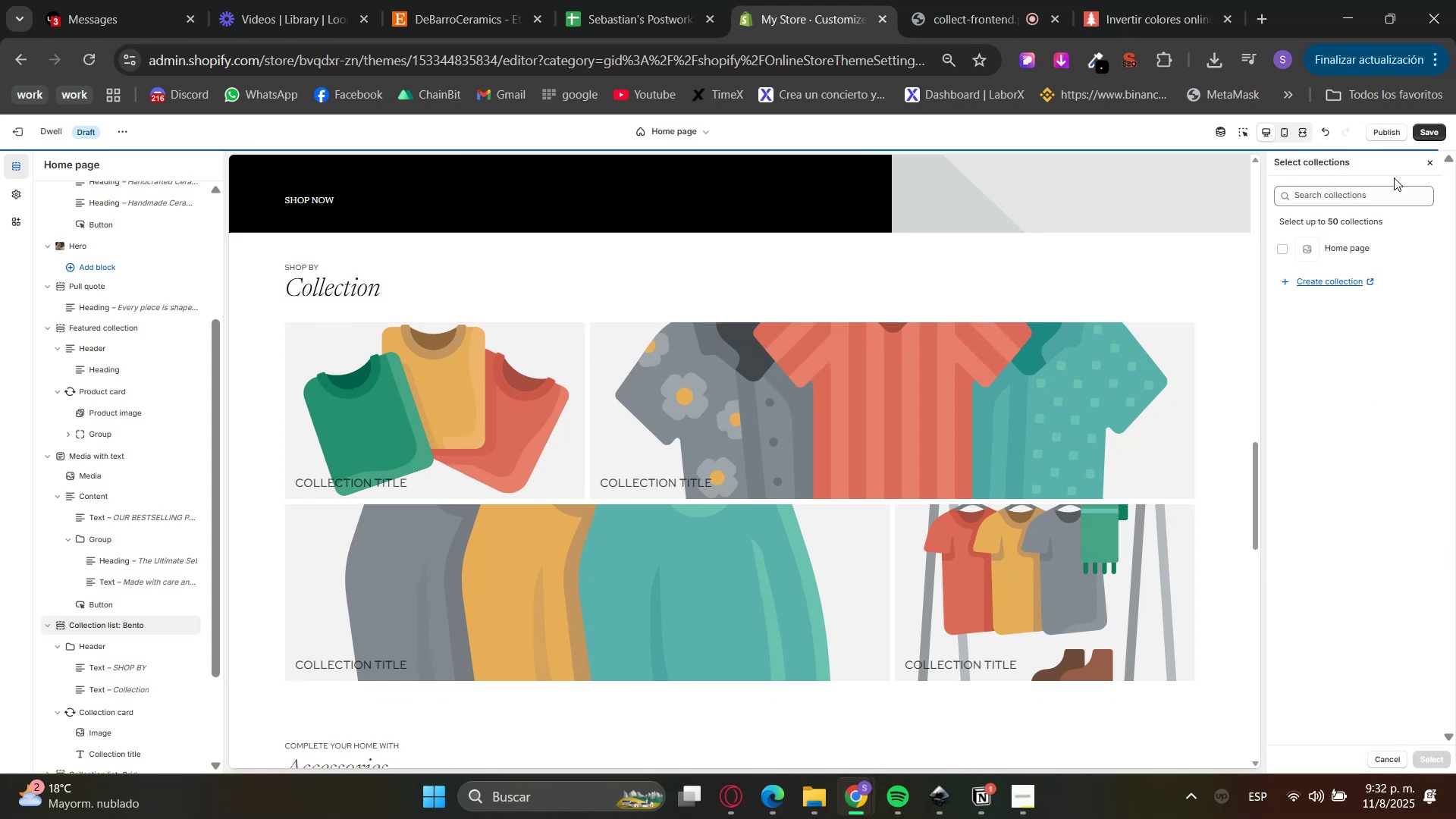 
left_click([1428, 169])
 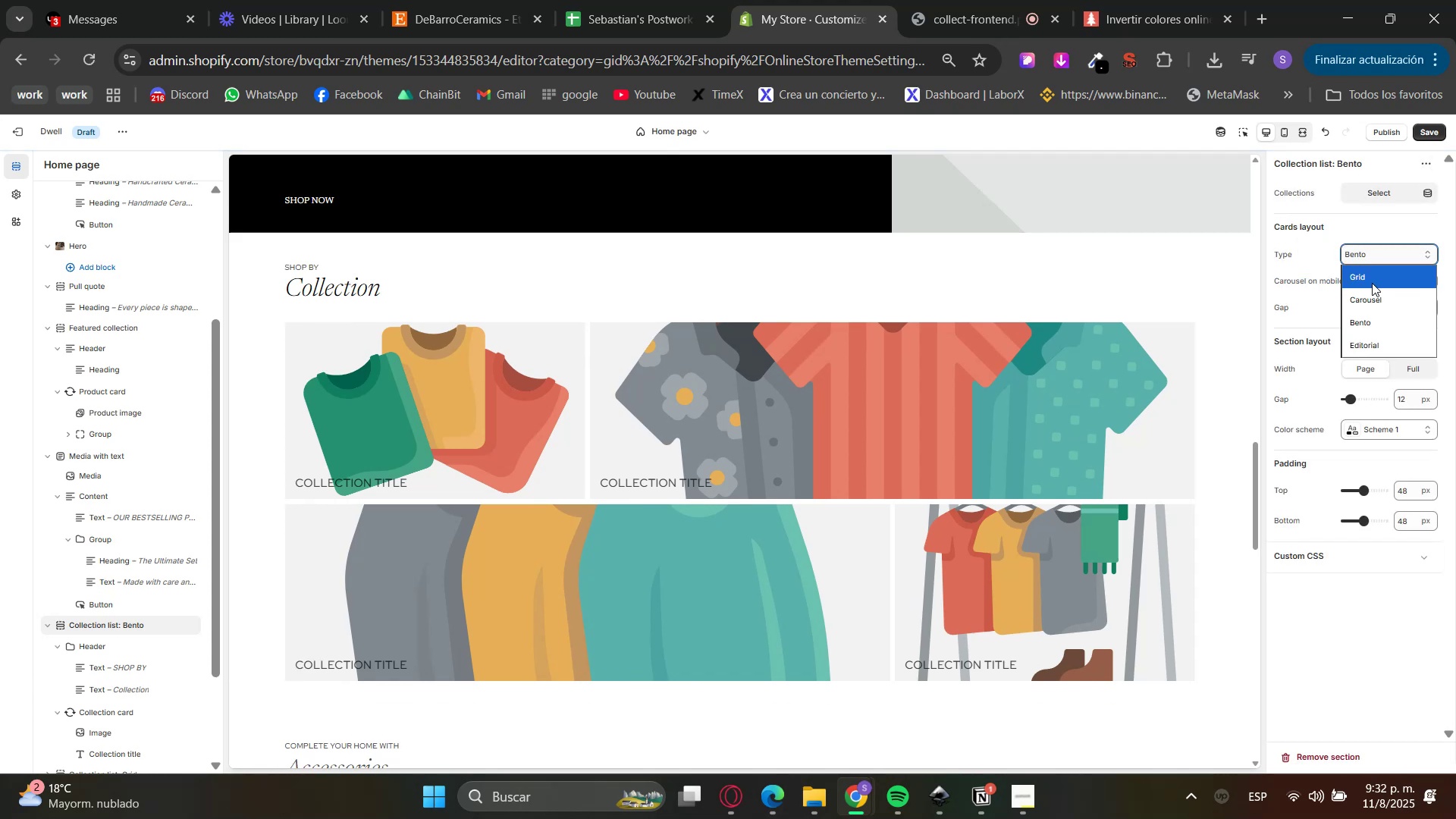 
left_click([1361, 695])
 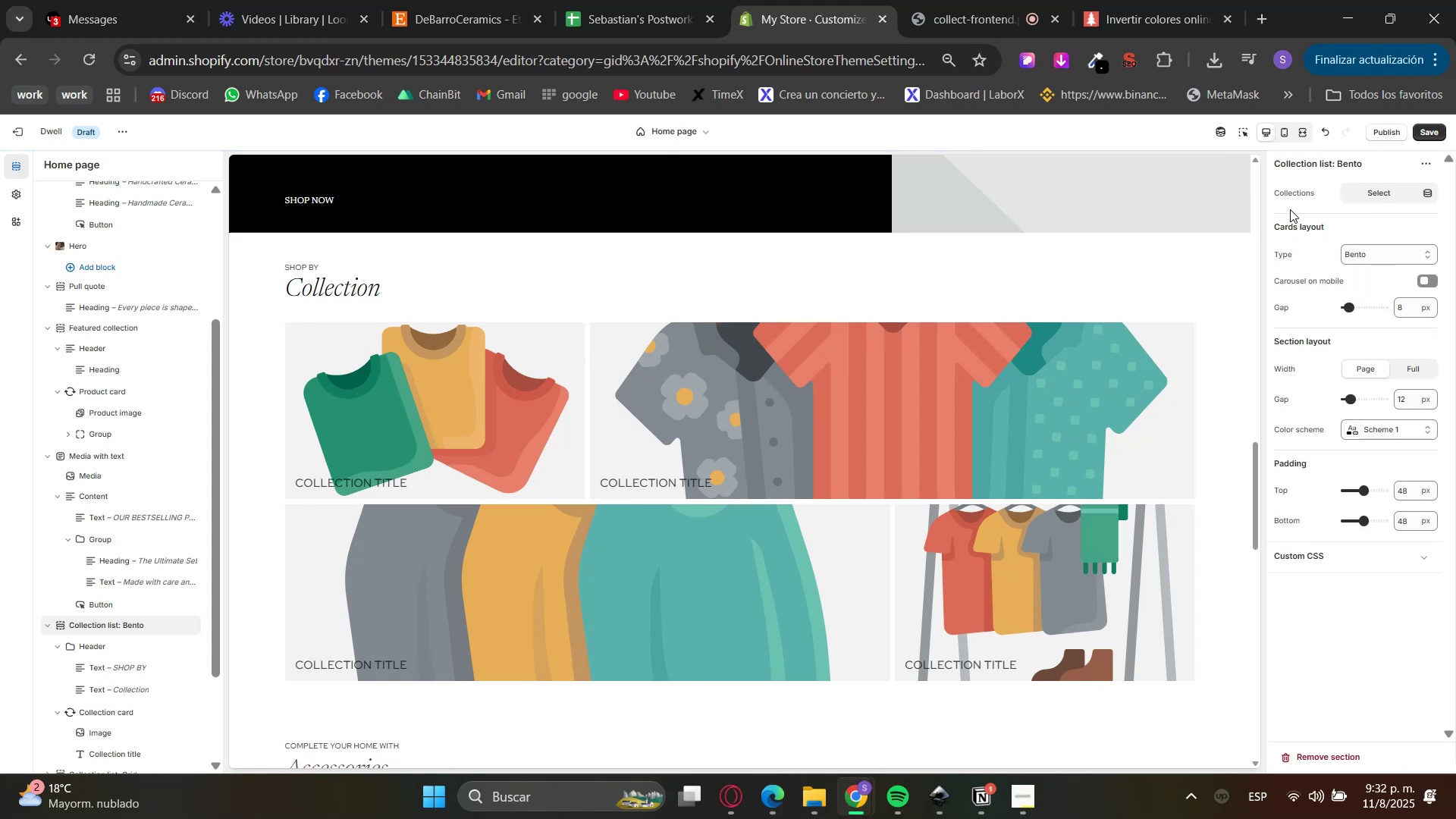 
left_click([1381, 199])
 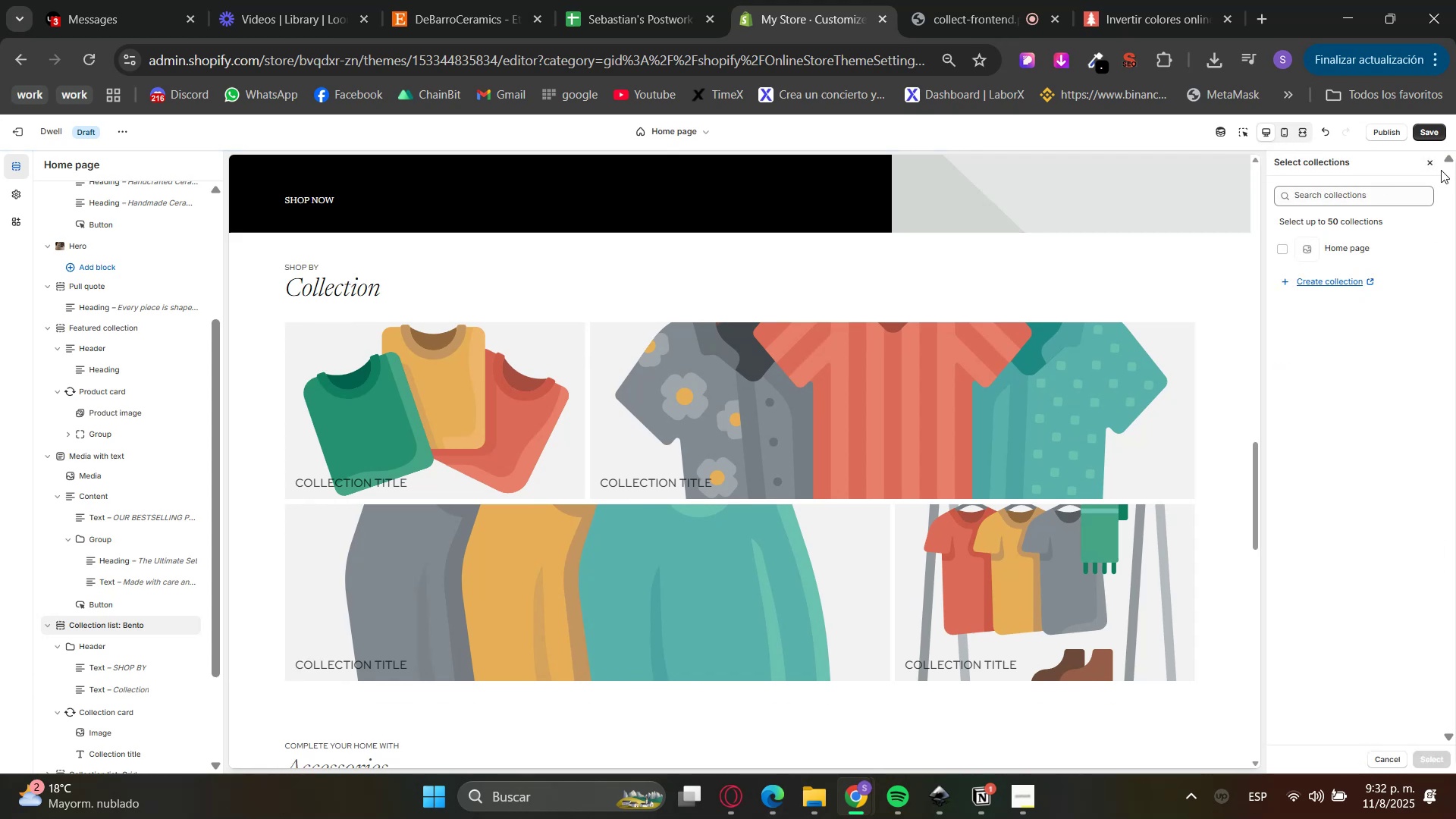 
double_click([1436, 168])
 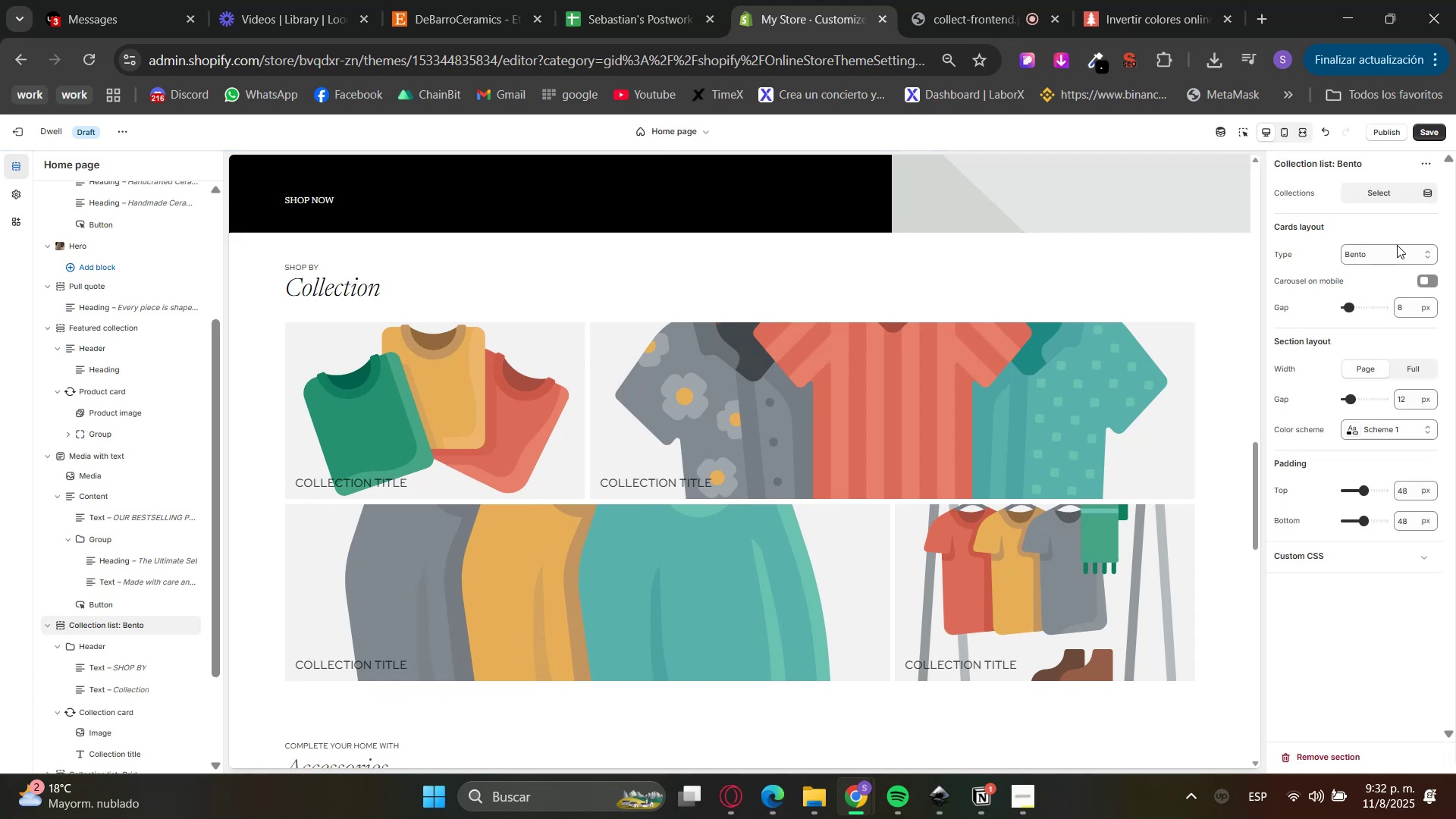 
left_click([1390, 262])
 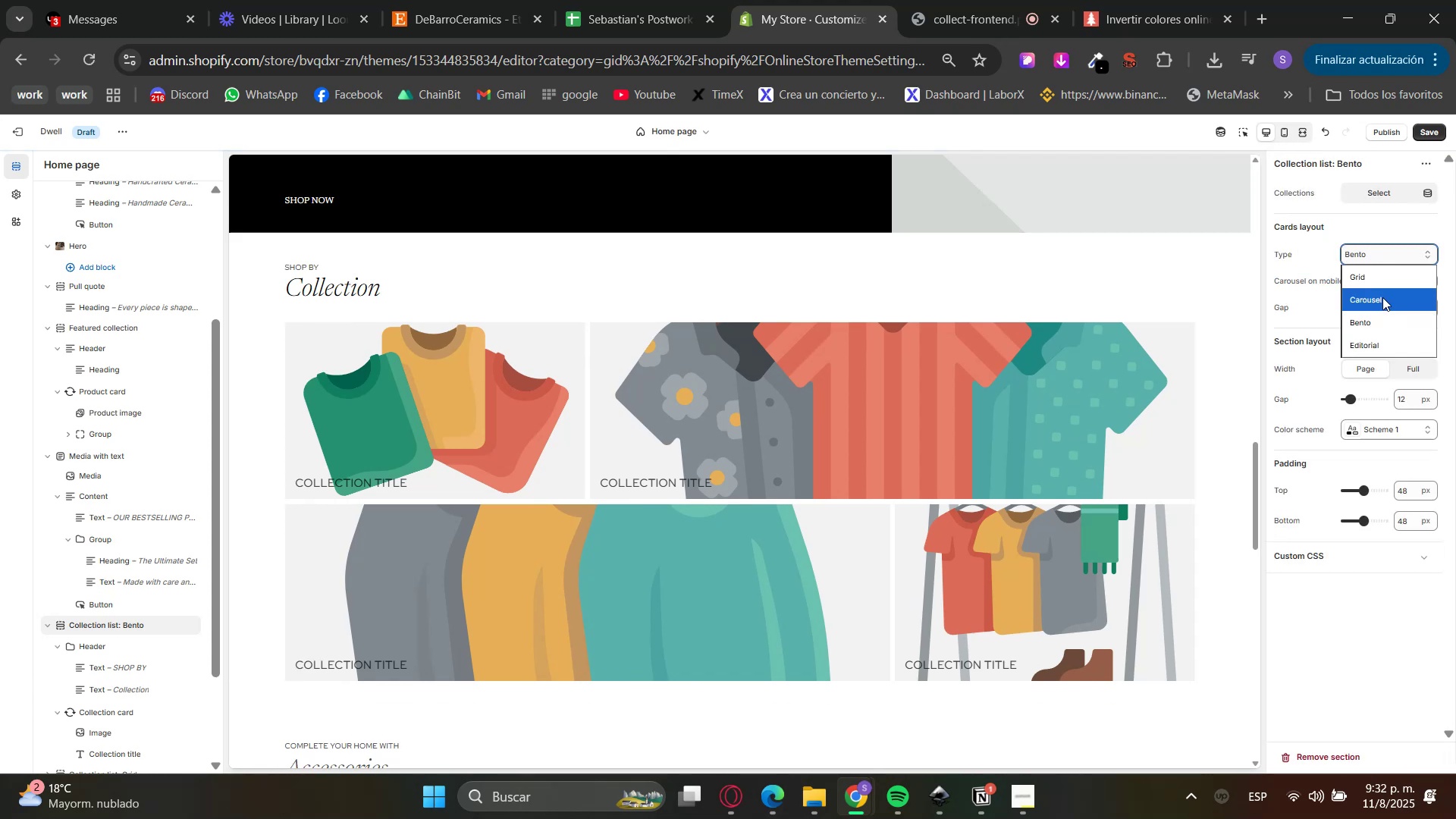 
mouse_move([1374, 306])
 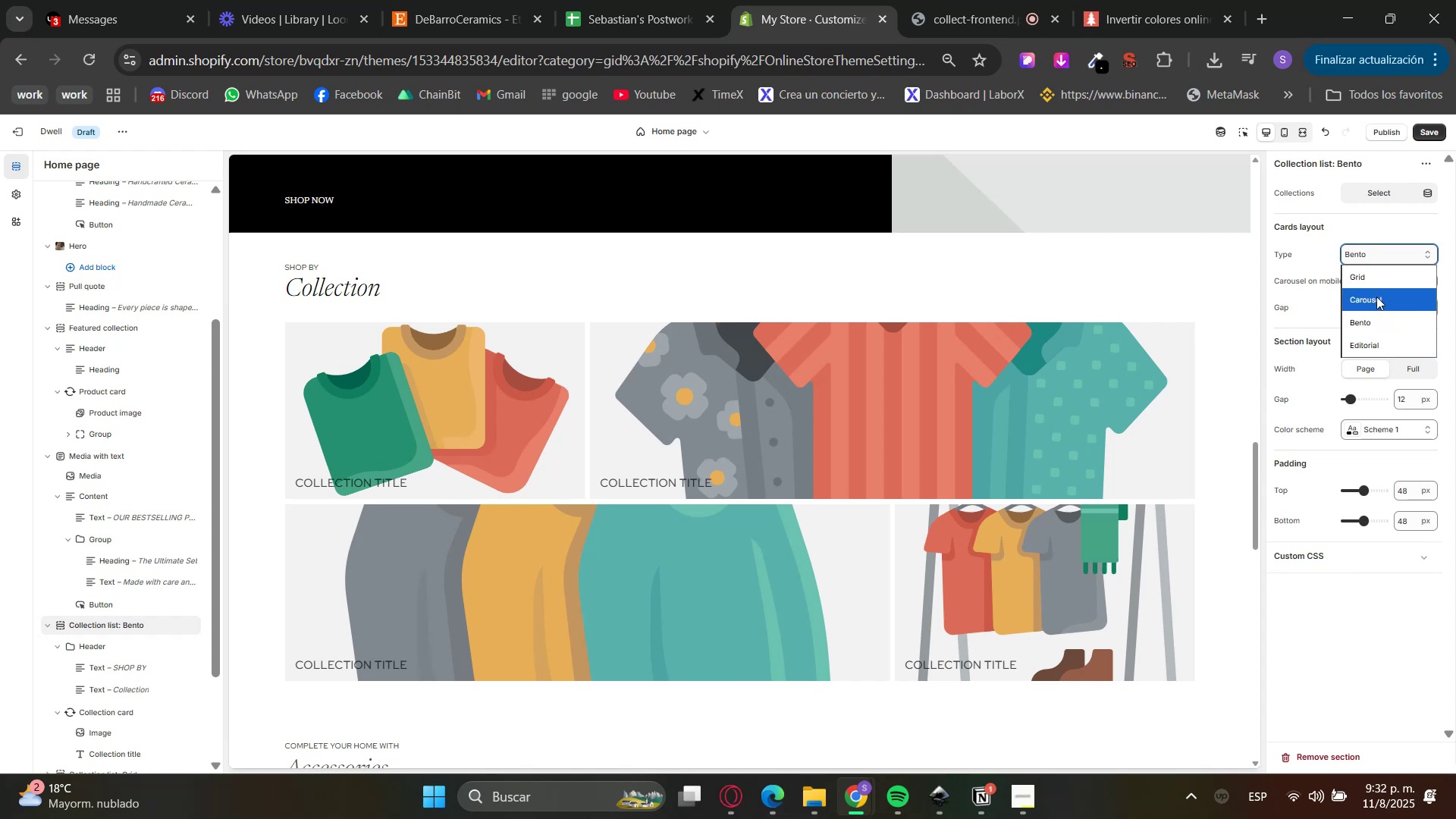 
left_click([1376, 298])
 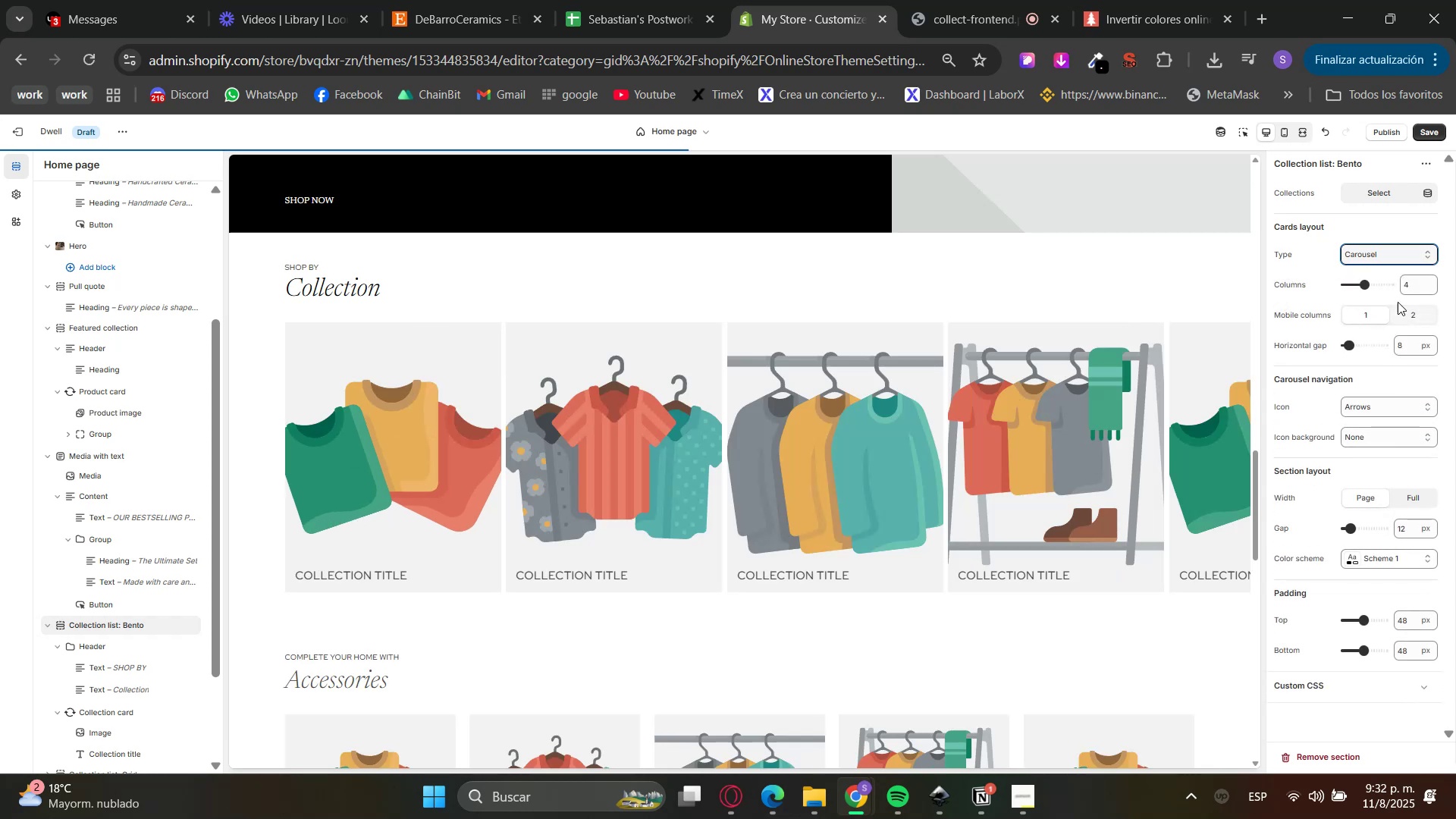 
left_click_drag(start_coordinate=[1412, 278], to_coordinate=[1392, 283])
 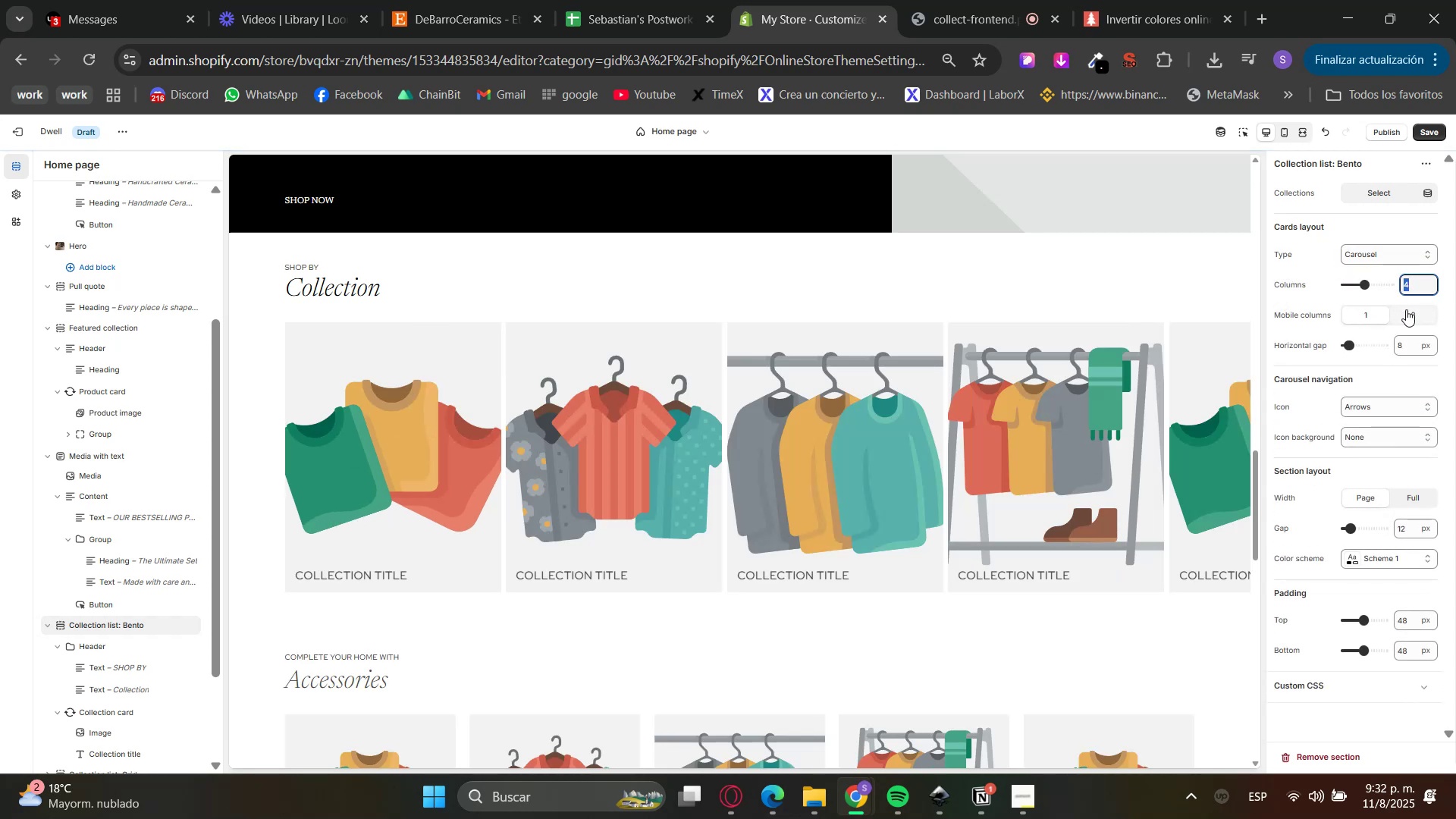 
key(Numpad2)
 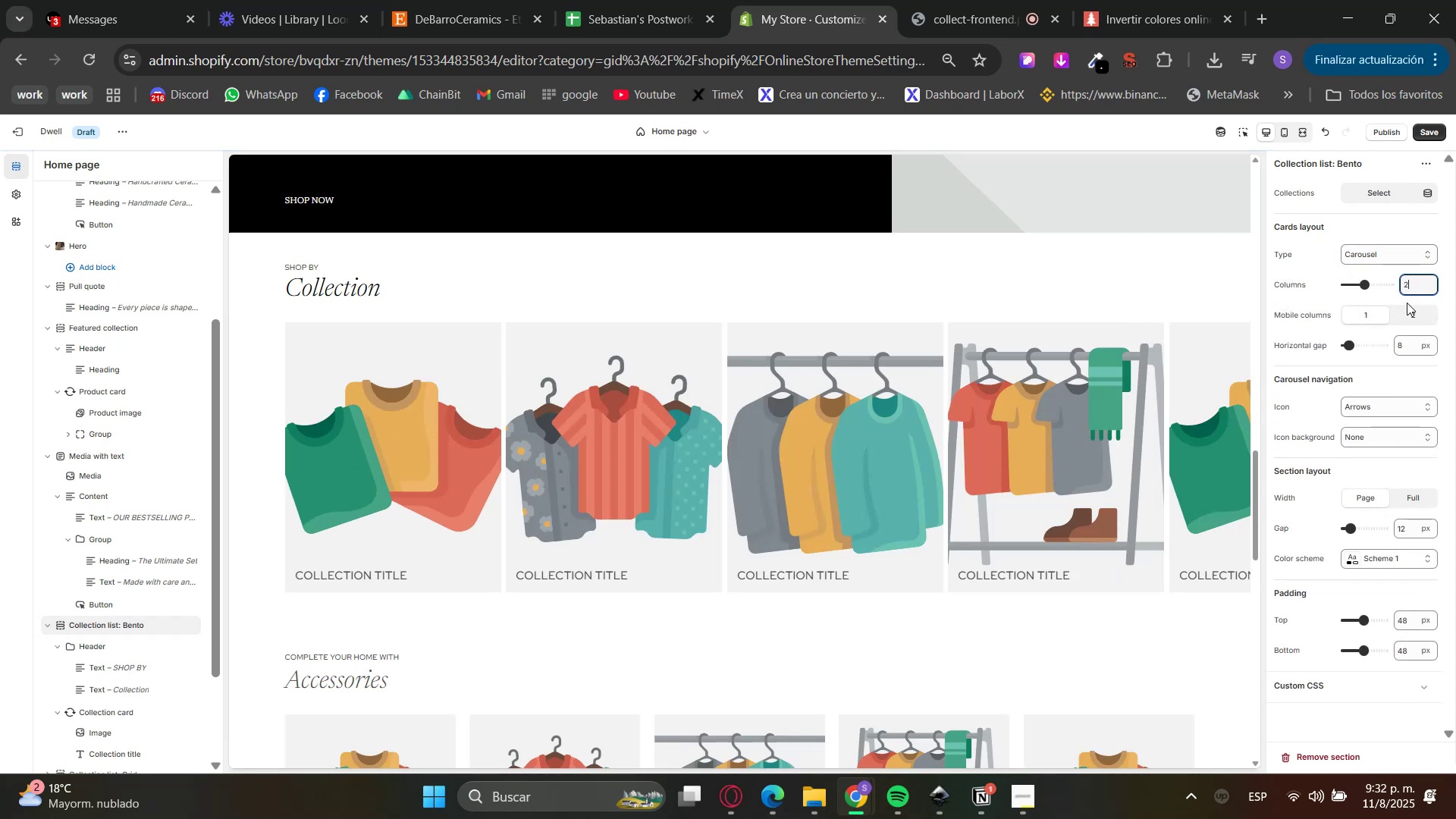 
left_click([1407, 299])
 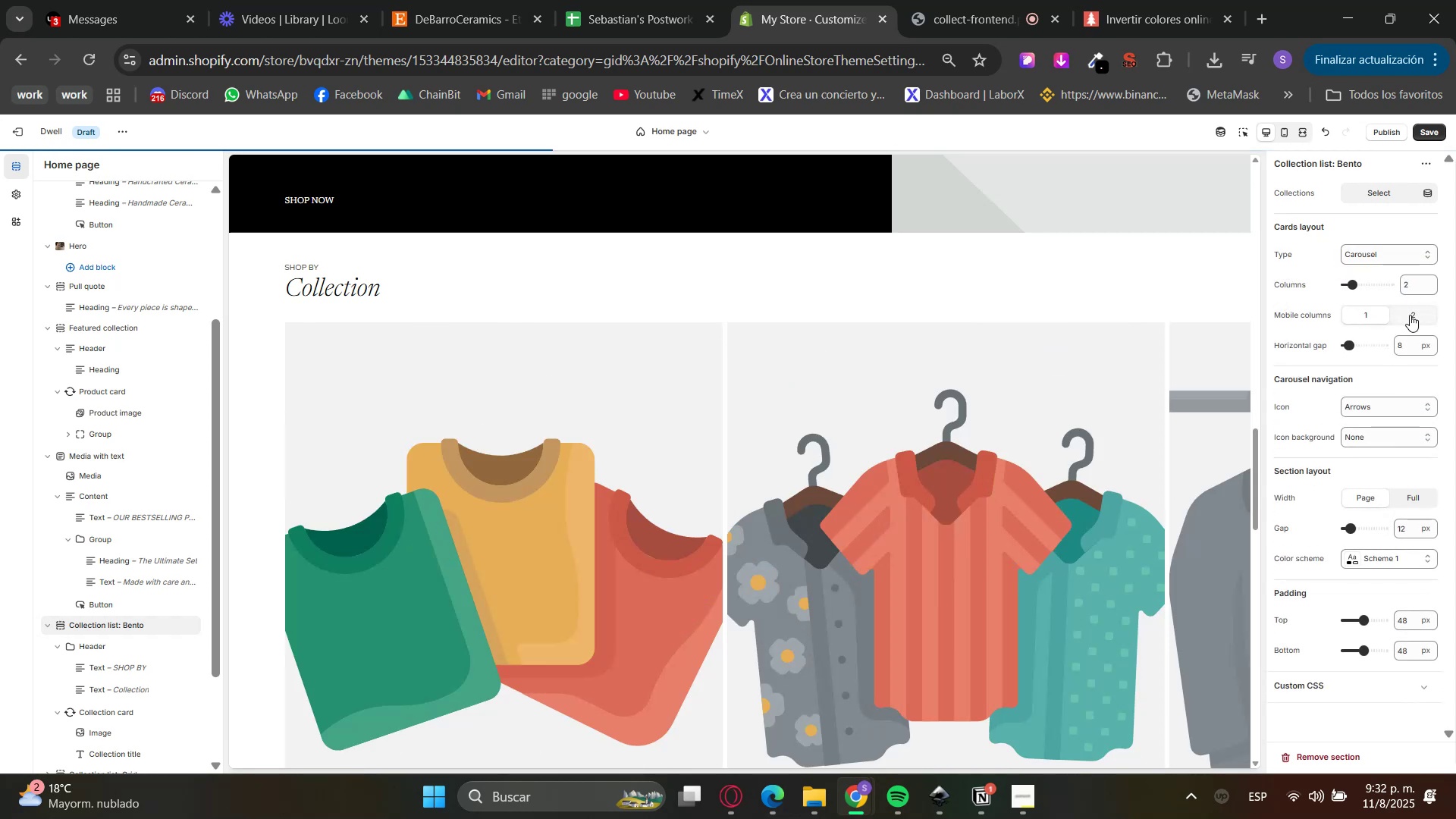 
left_click([1410, 315])
 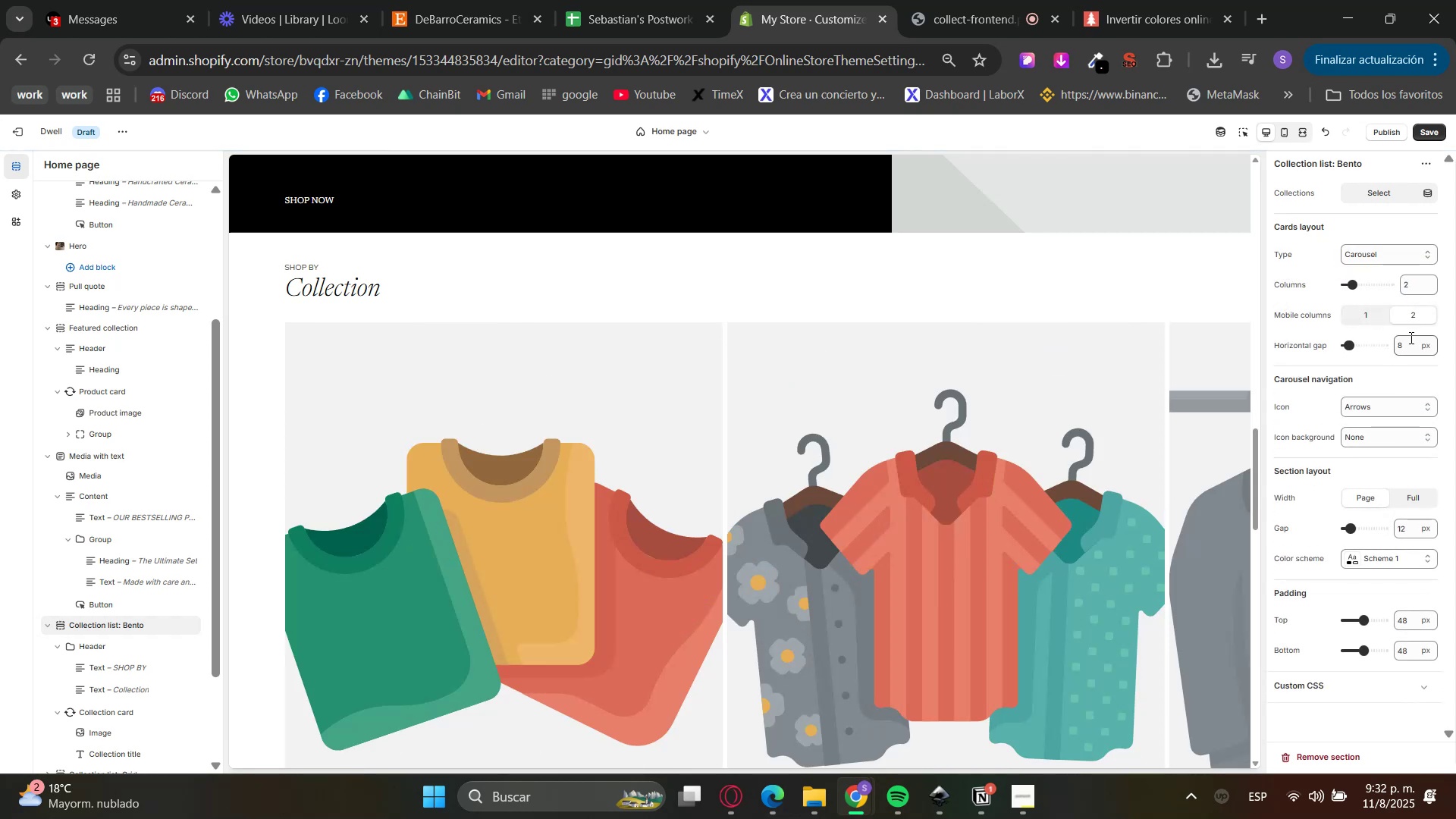 
left_click_drag(start_coordinate=[1404, 349], to_coordinate=[1389, 347])
 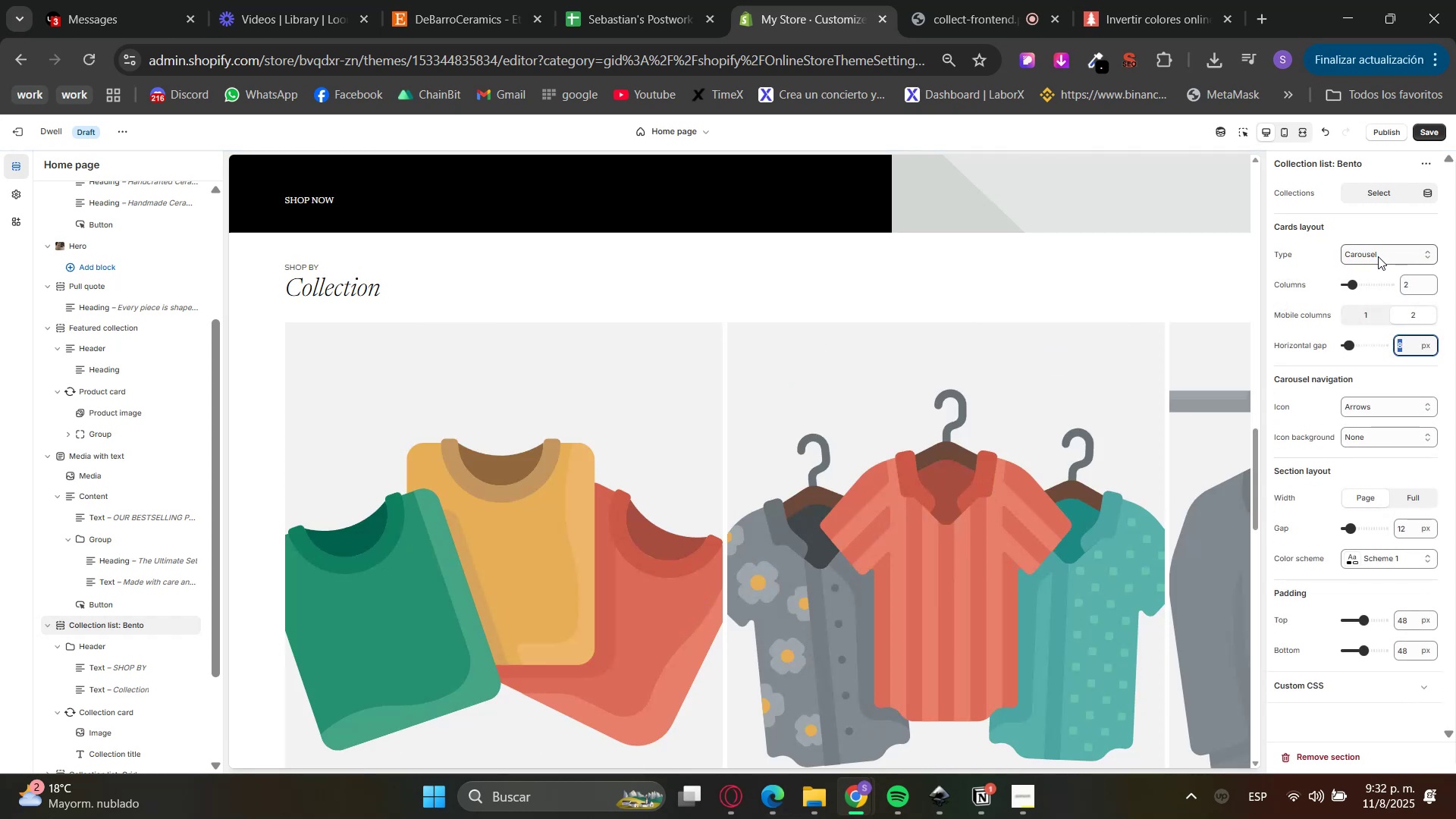 
left_click([1378, 256])
 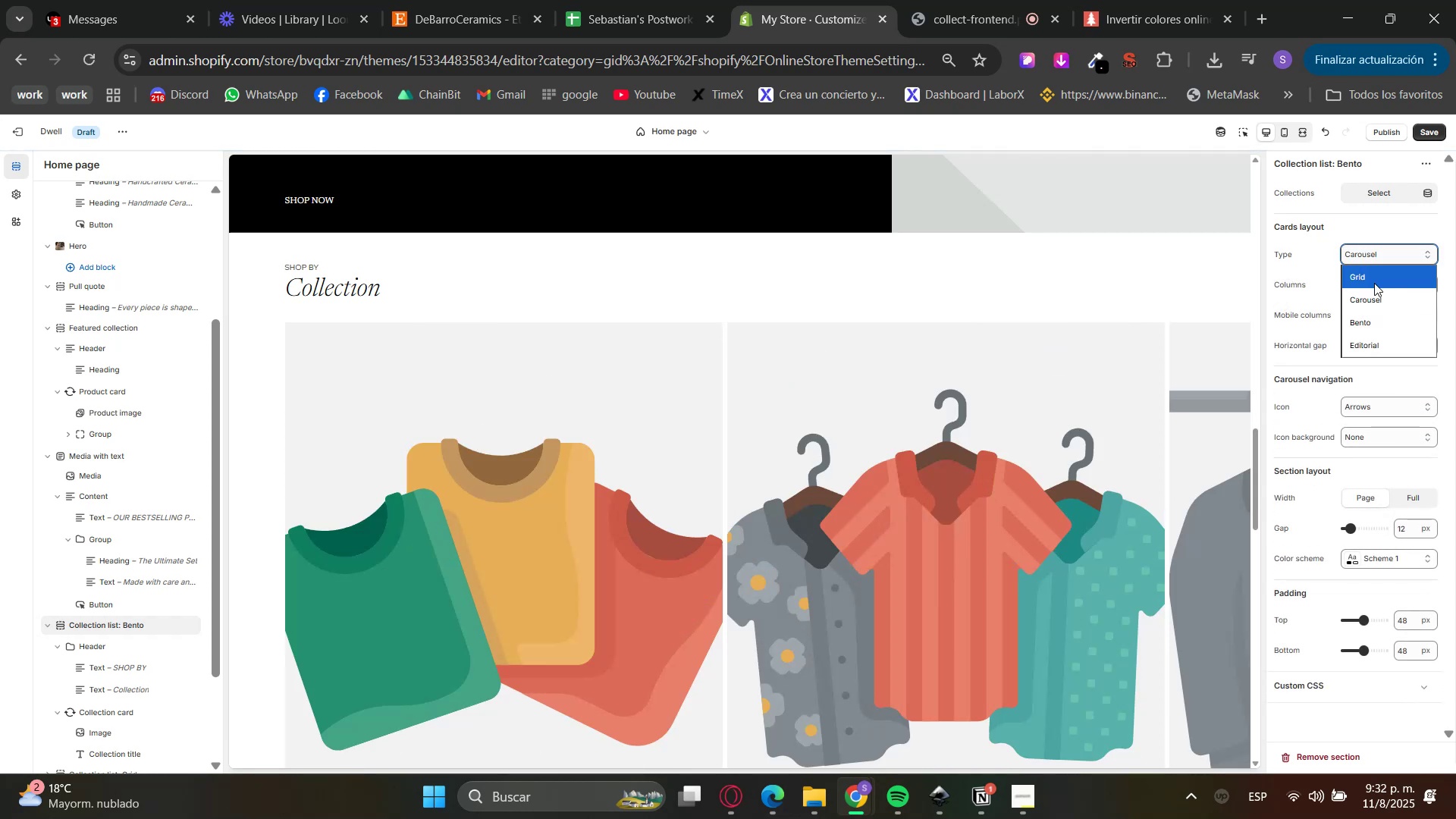 
left_click([1372, 278])
 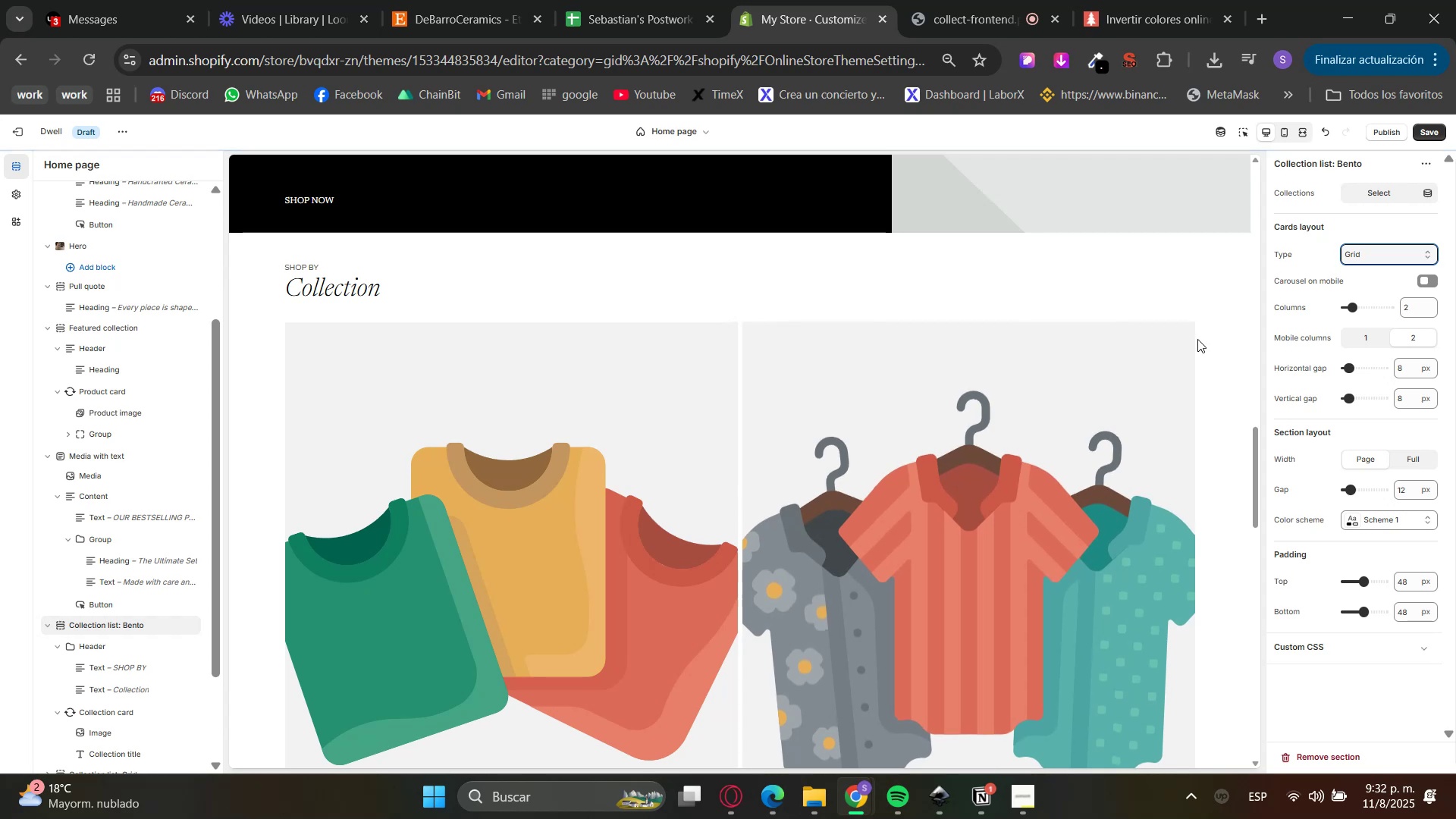 
scroll: coordinate [963, 438], scroll_direction: down, amount: 3.0
 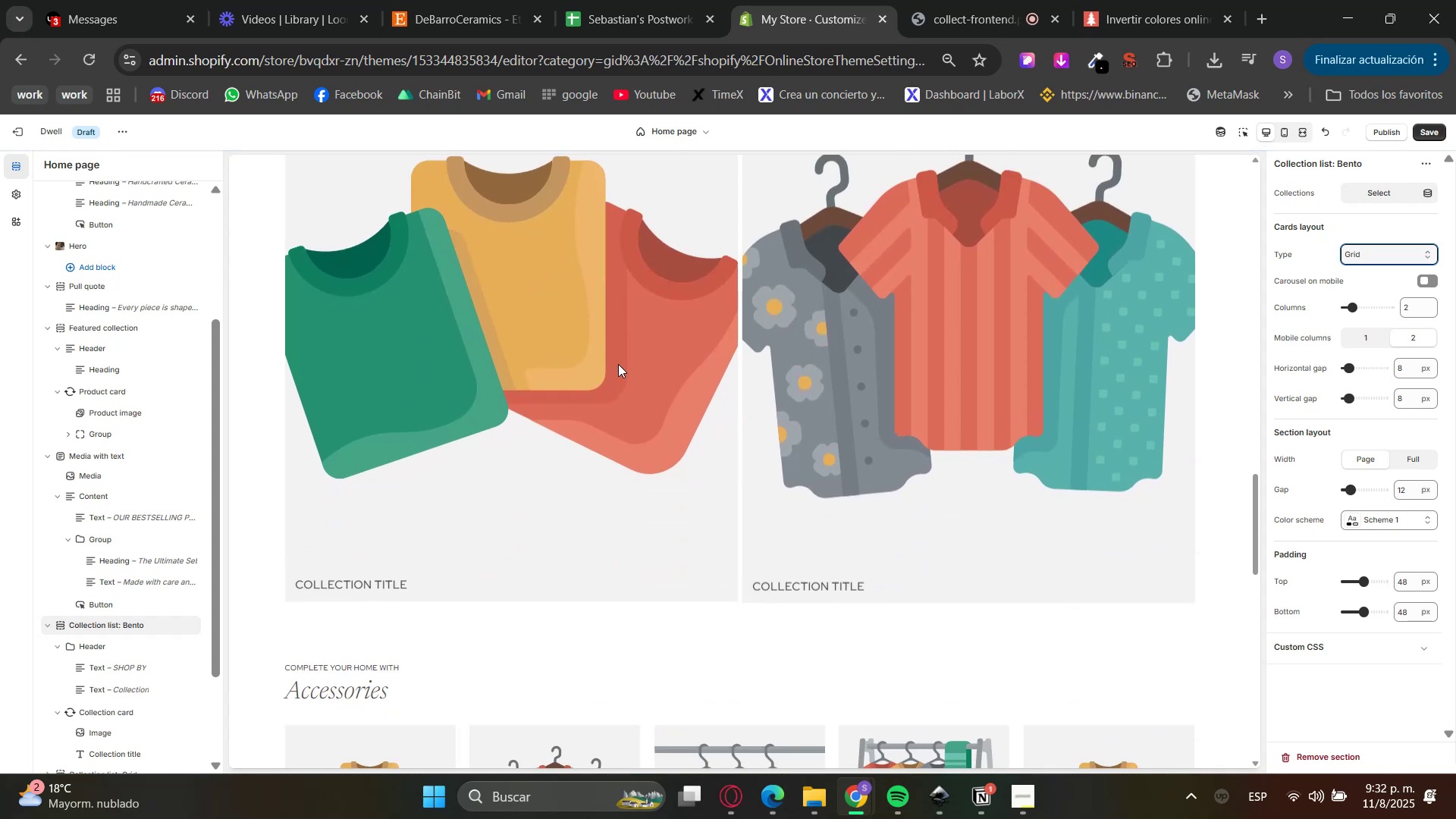 
scroll: coordinate [866, 579], scroll_direction: up, amount: 22.0
 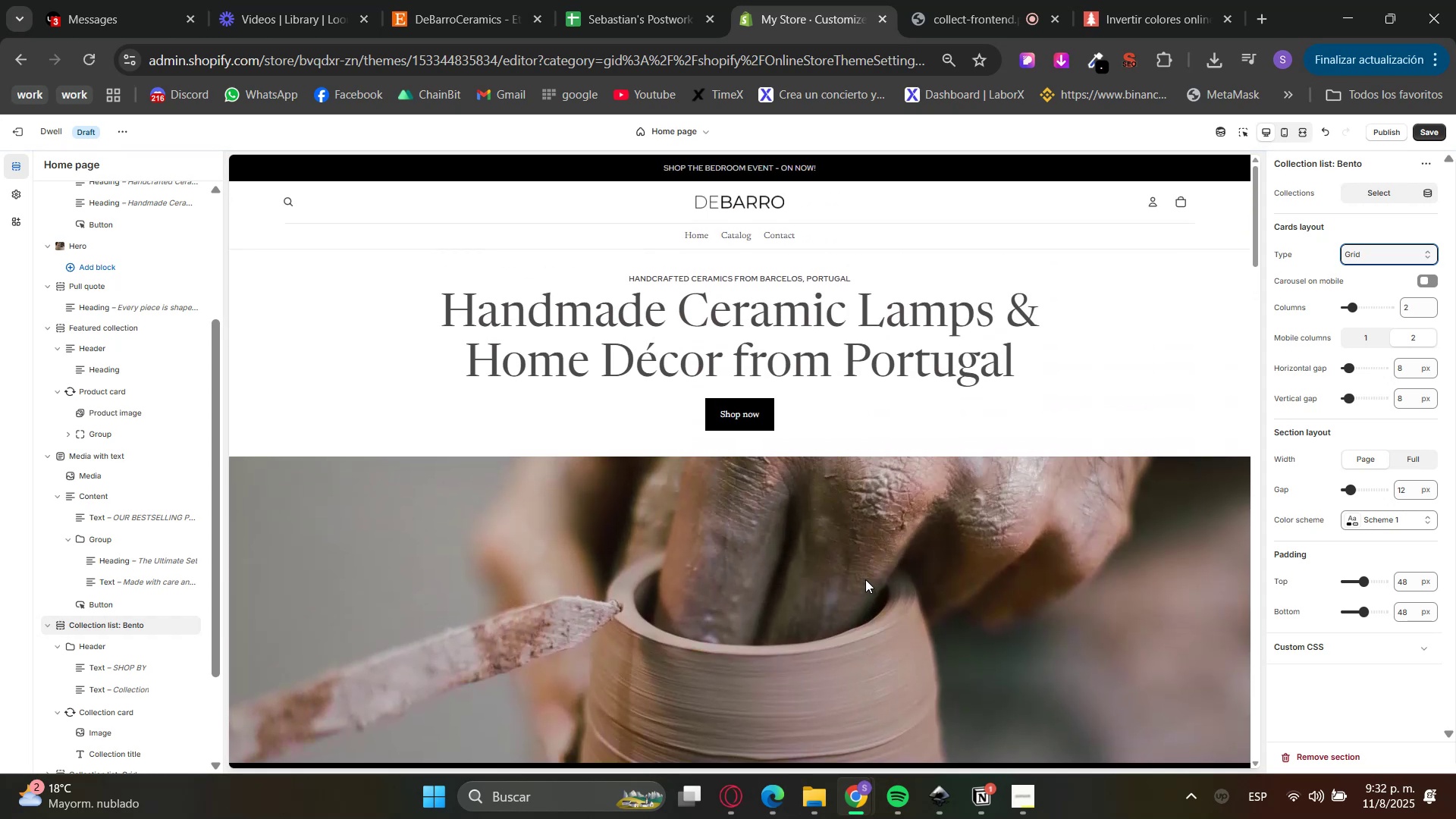 
wait(5.45)
 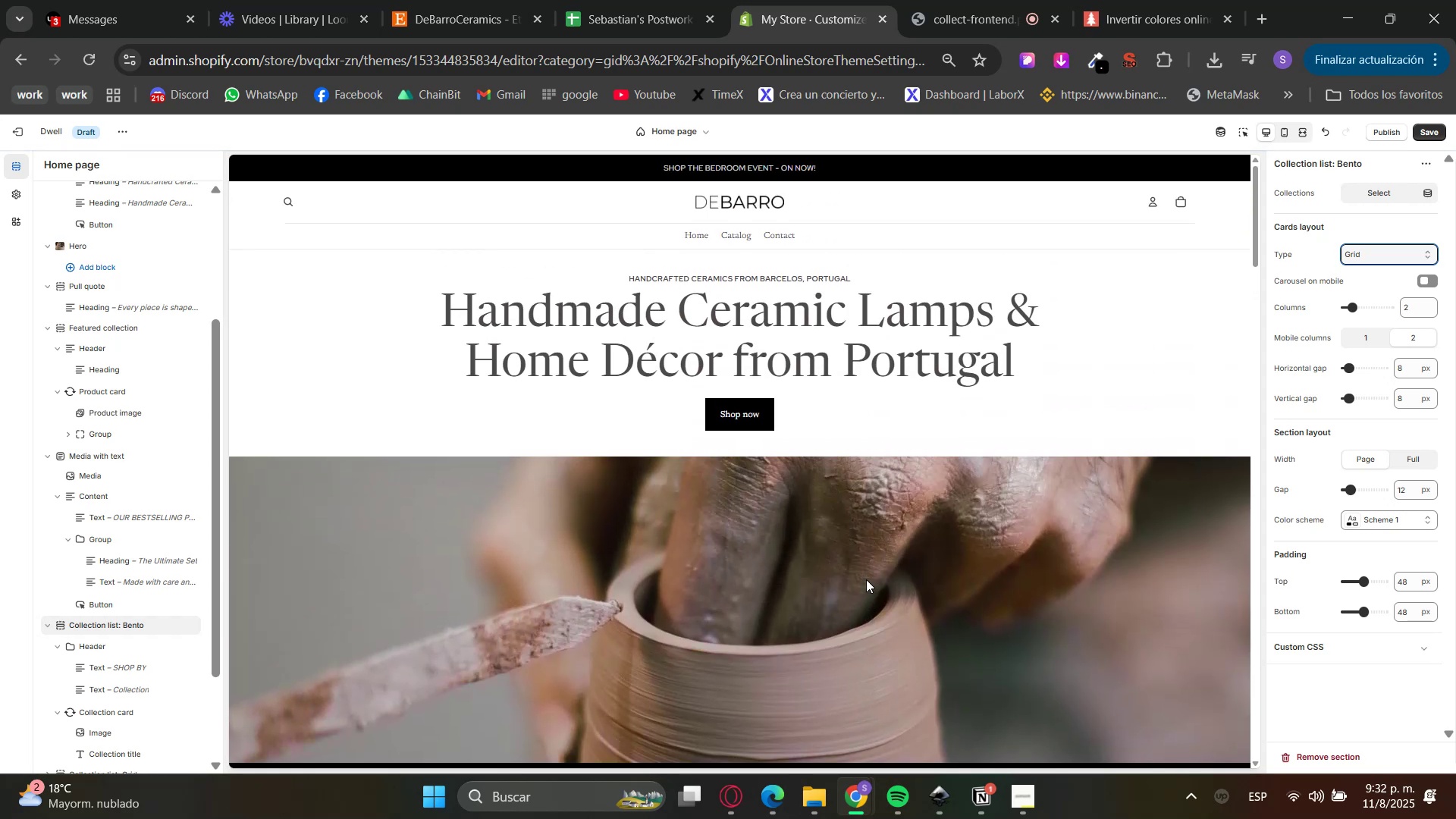 
scroll: coordinate [482, 410], scroll_direction: down, amount: 8.0
 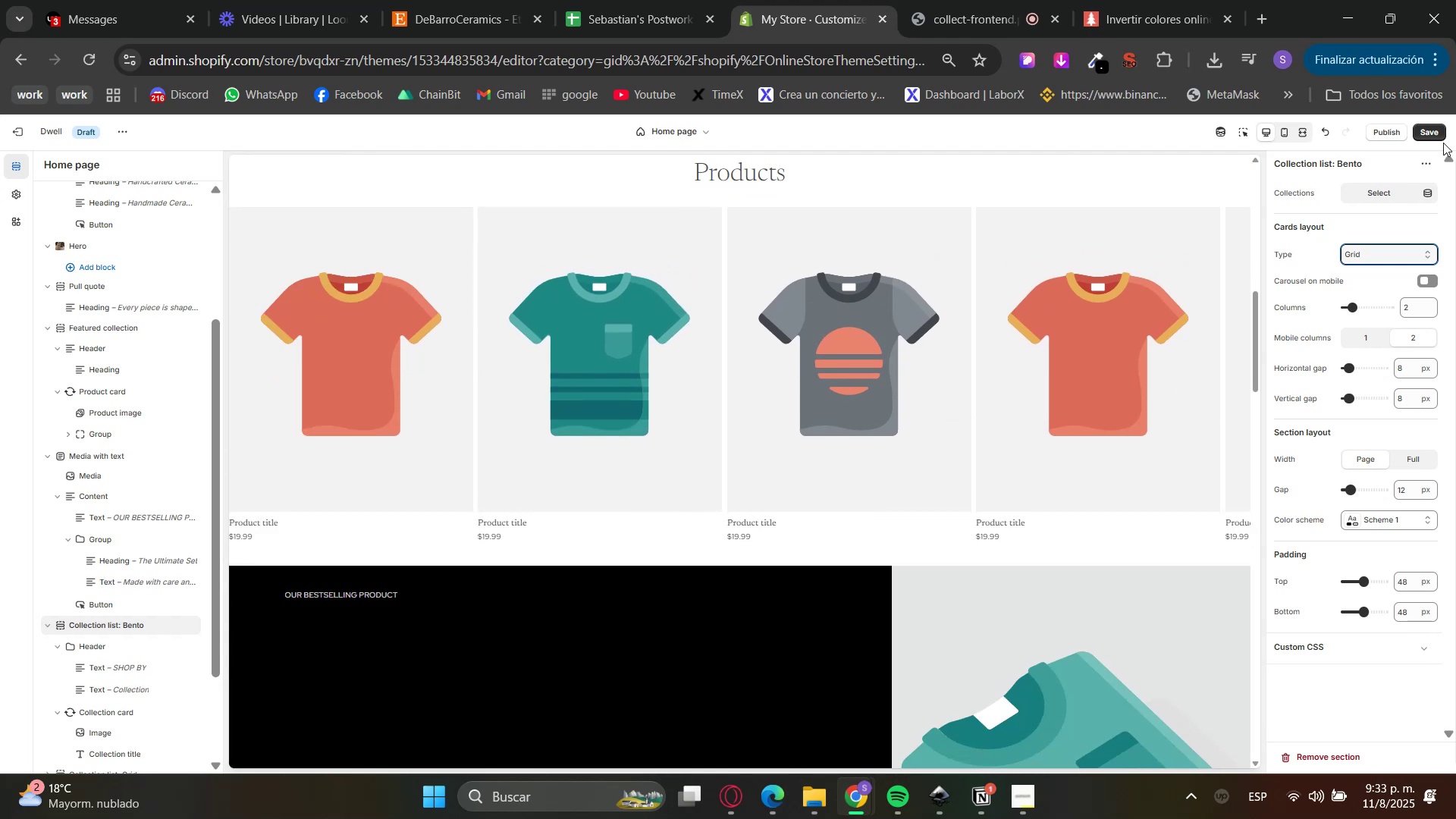 
left_click([1436, 135])
 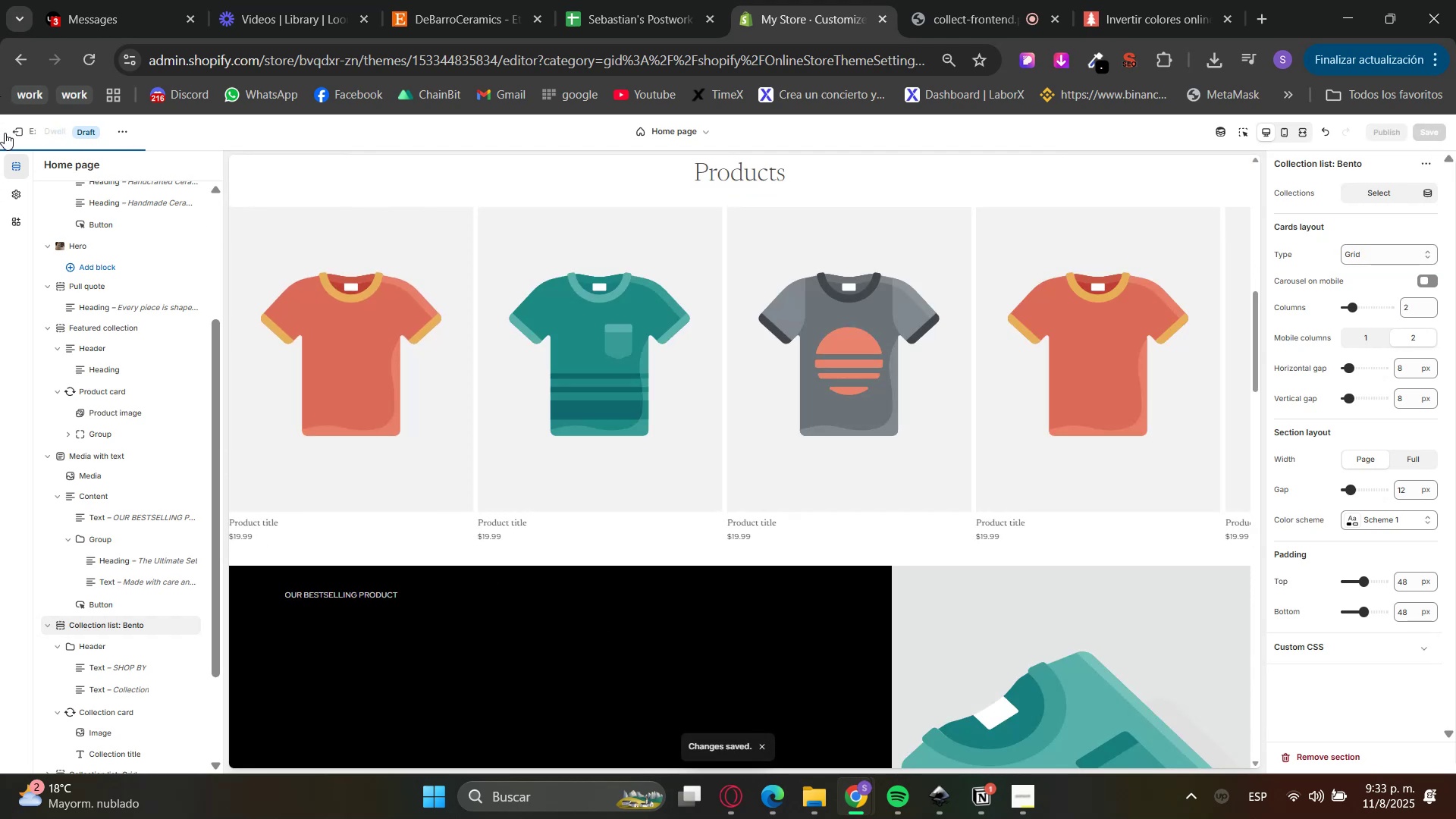 
left_click([17, 128])
 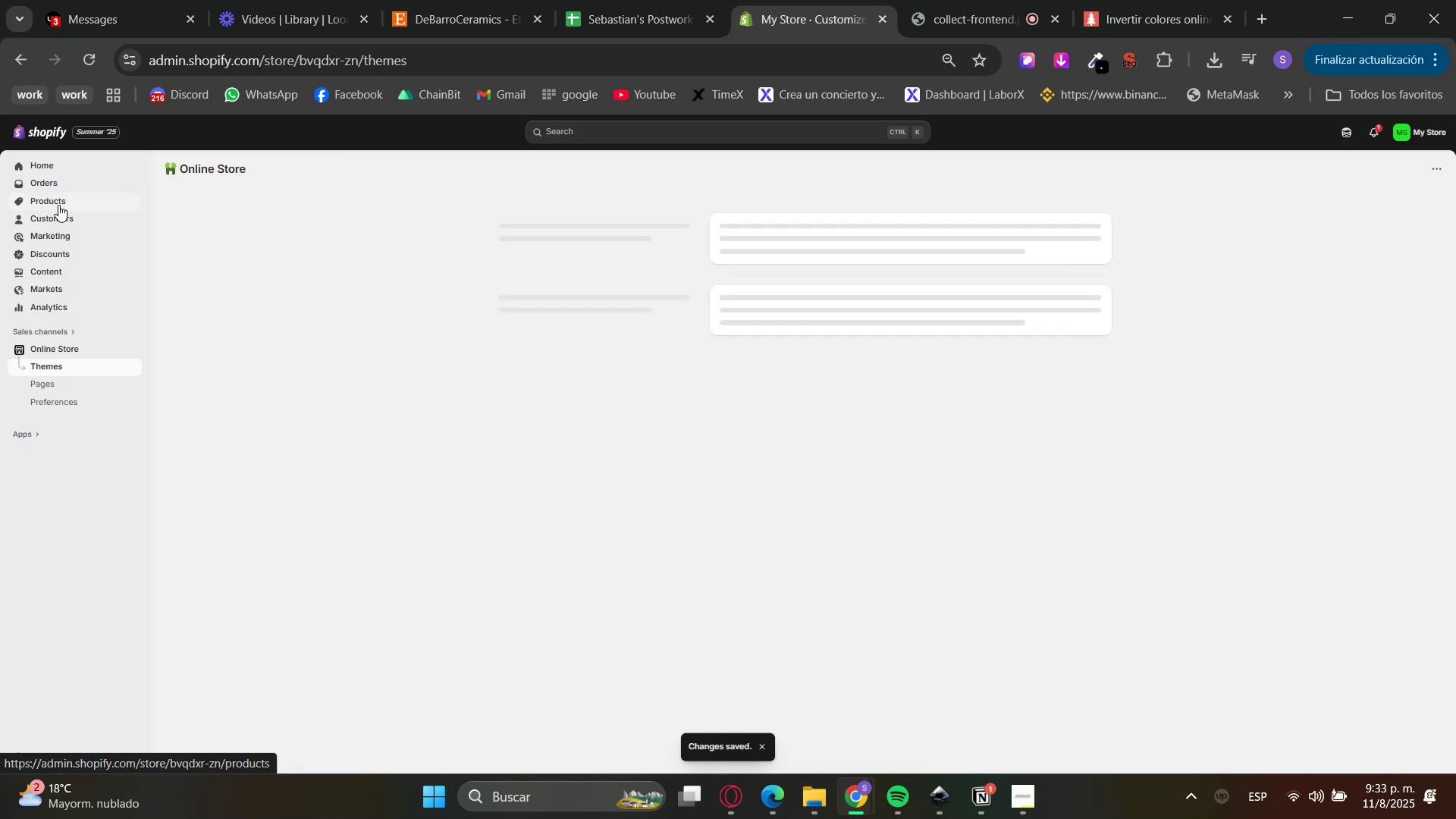 
left_click([49, 196])
 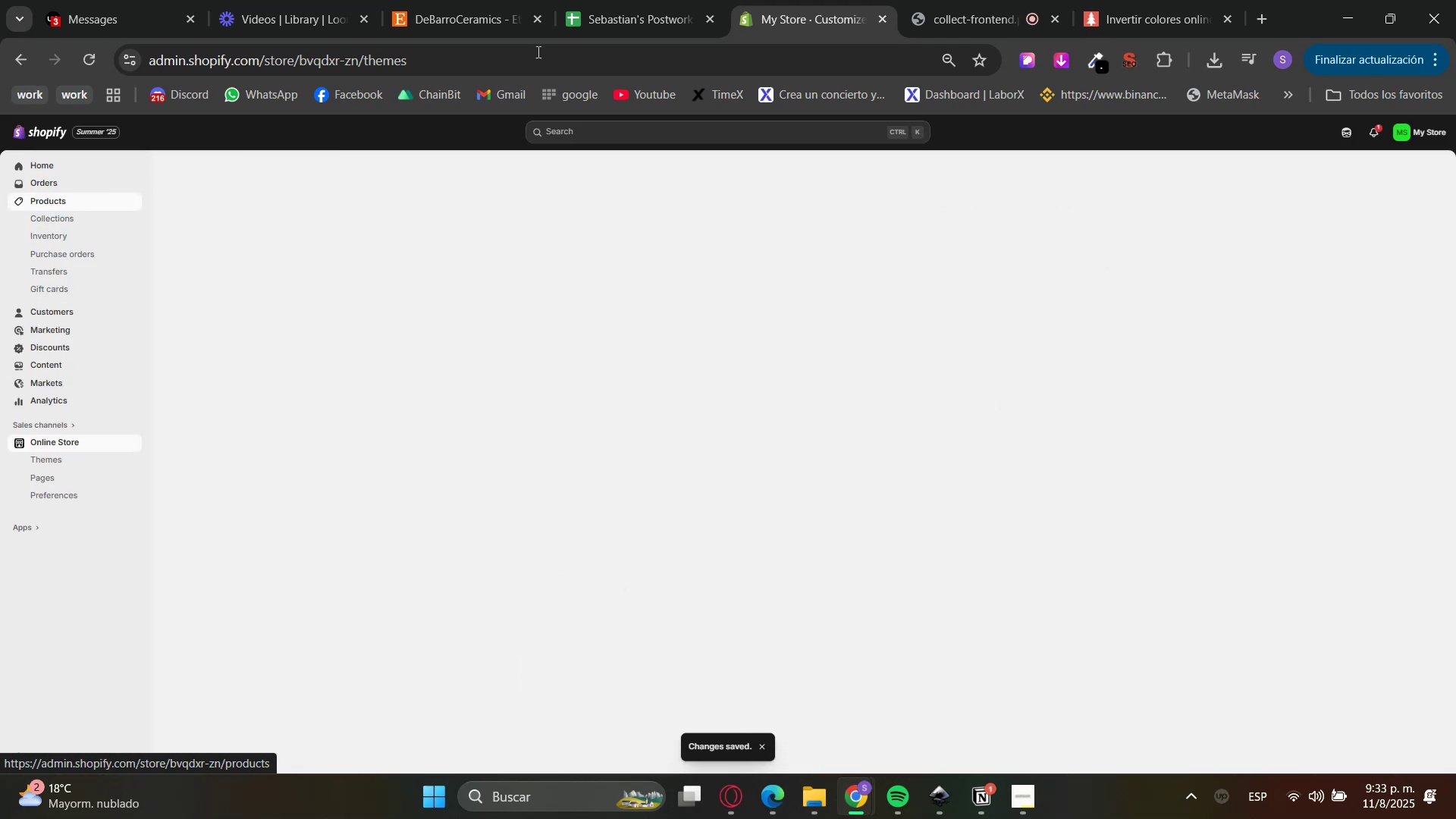 
mouse_move([612, 0])
 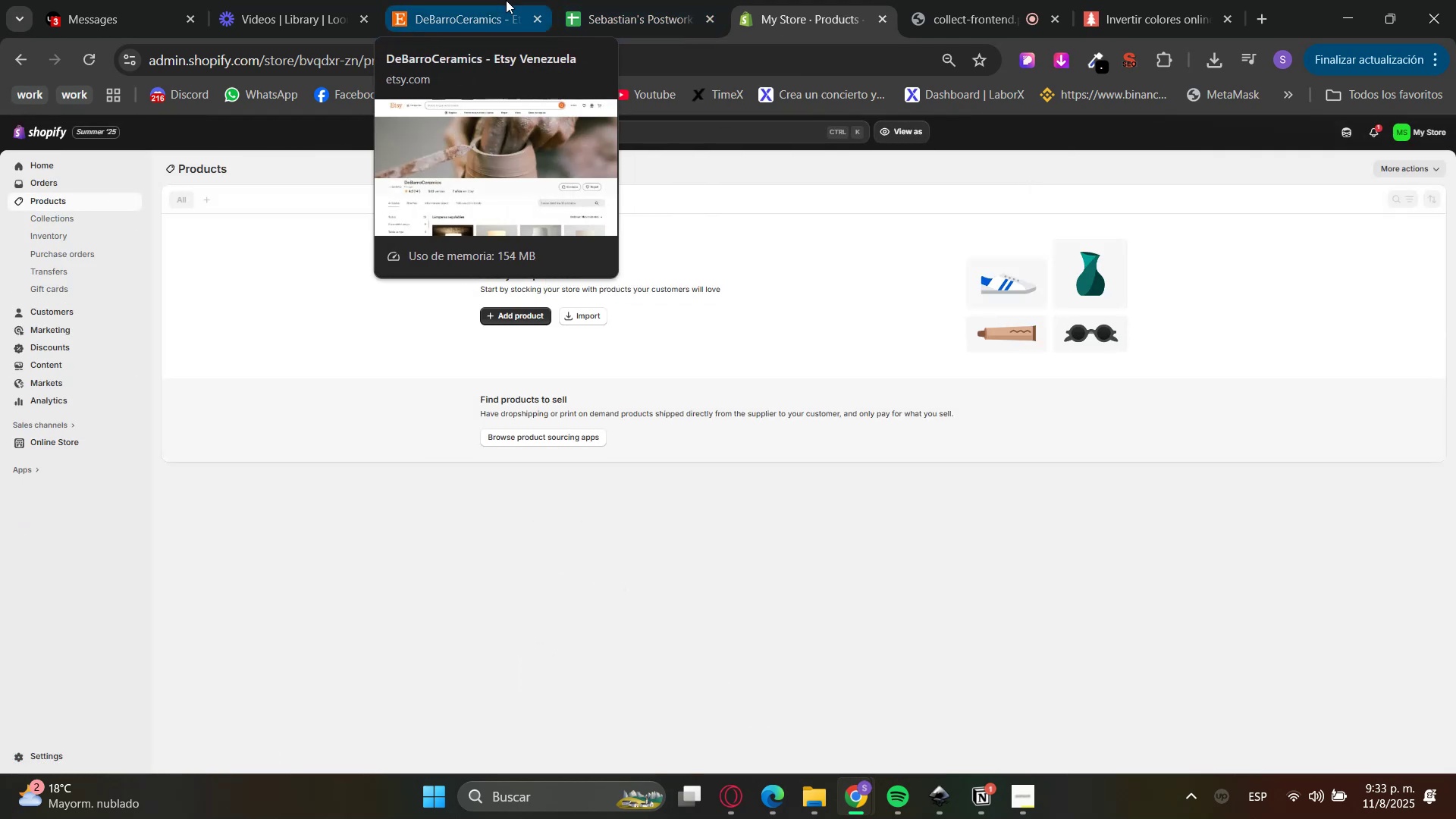 
left_click_drag(start_coordinate=[506, 0], to_coordinate=[648, 1])
 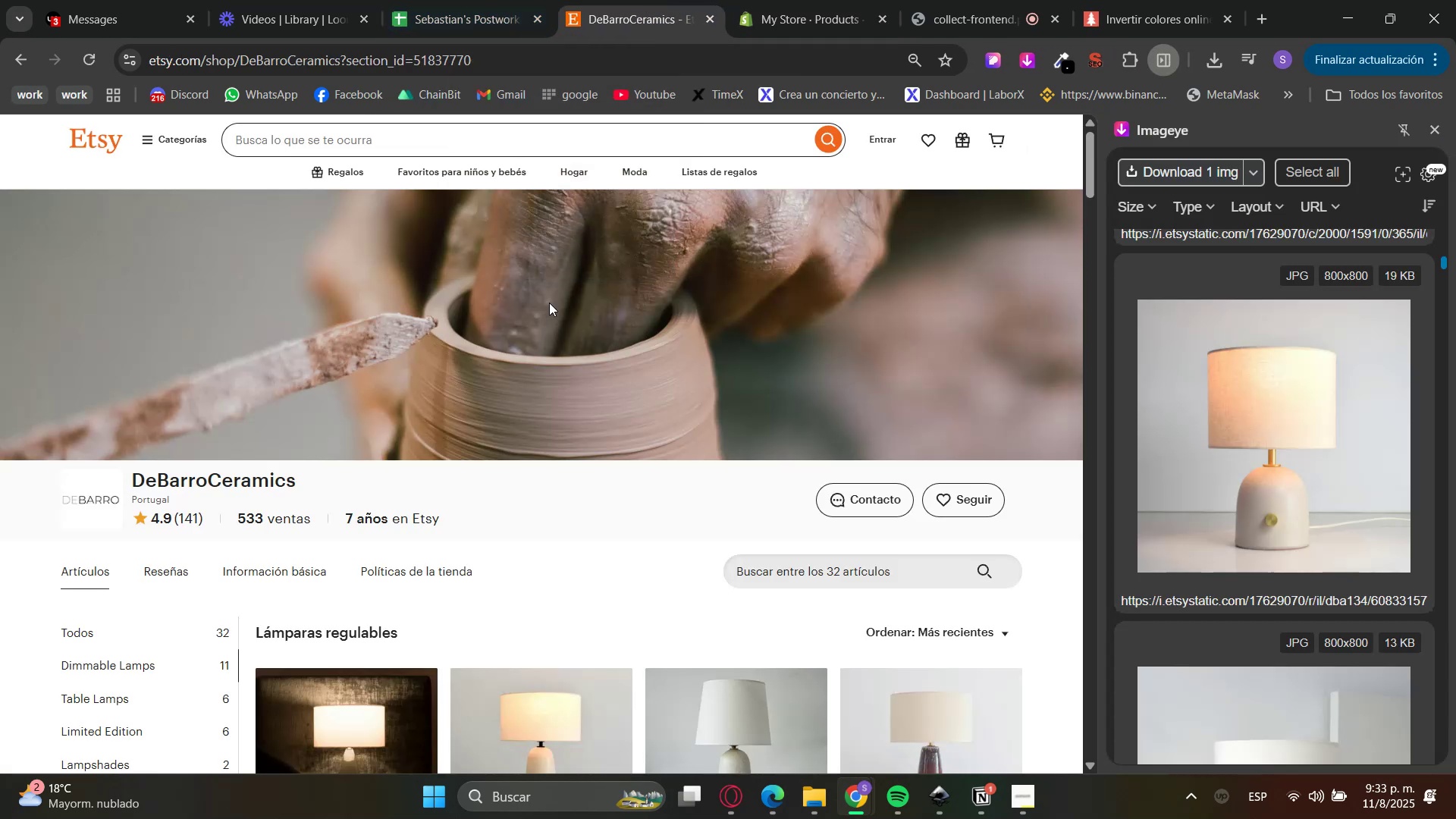 
scroll: coordinate [542, 389], scroll_direction: down, amount: 3.0
 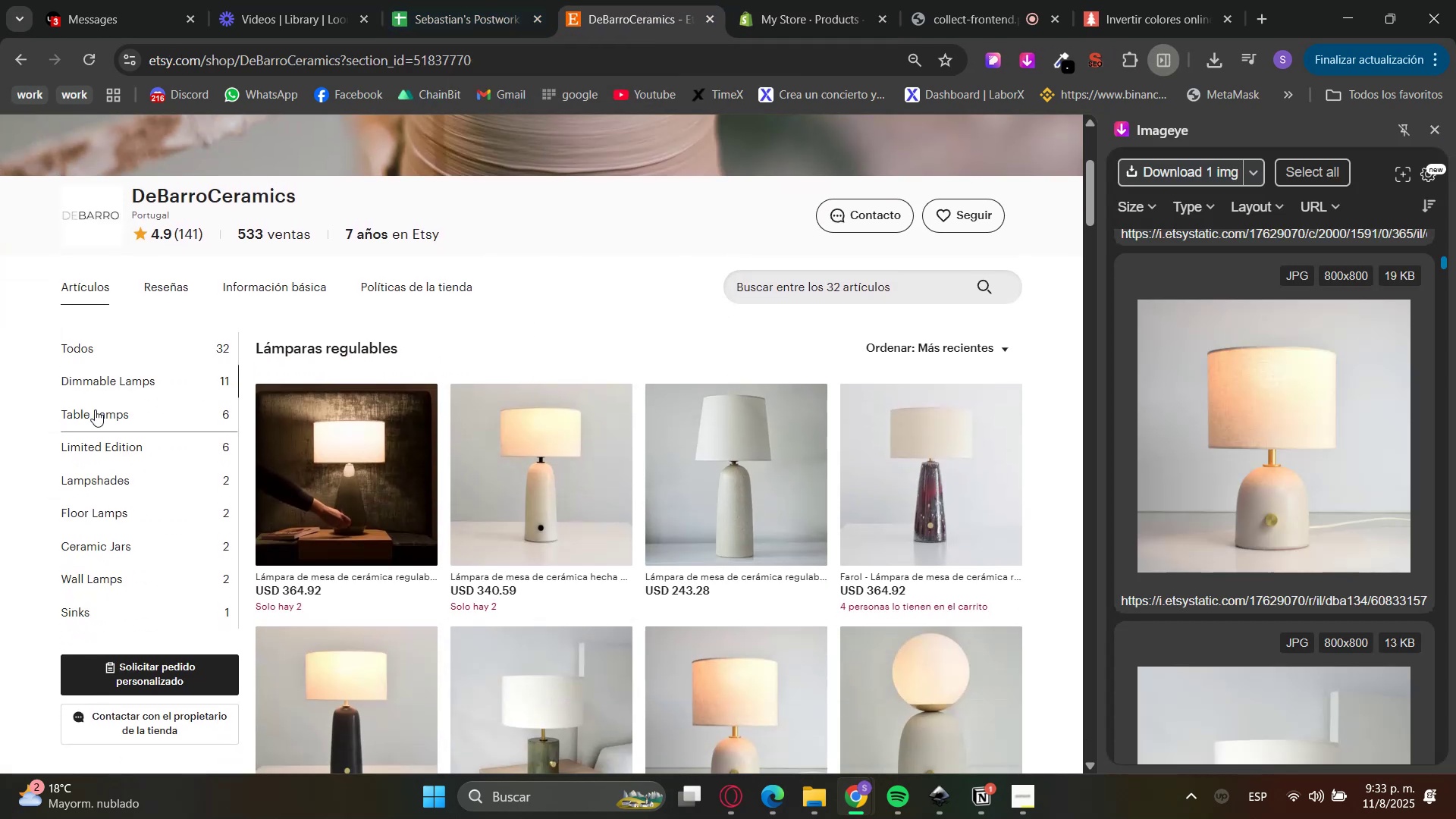 
left_click_drag(start_coordinate=[17, 376], to_coordinate=[163, 378])
 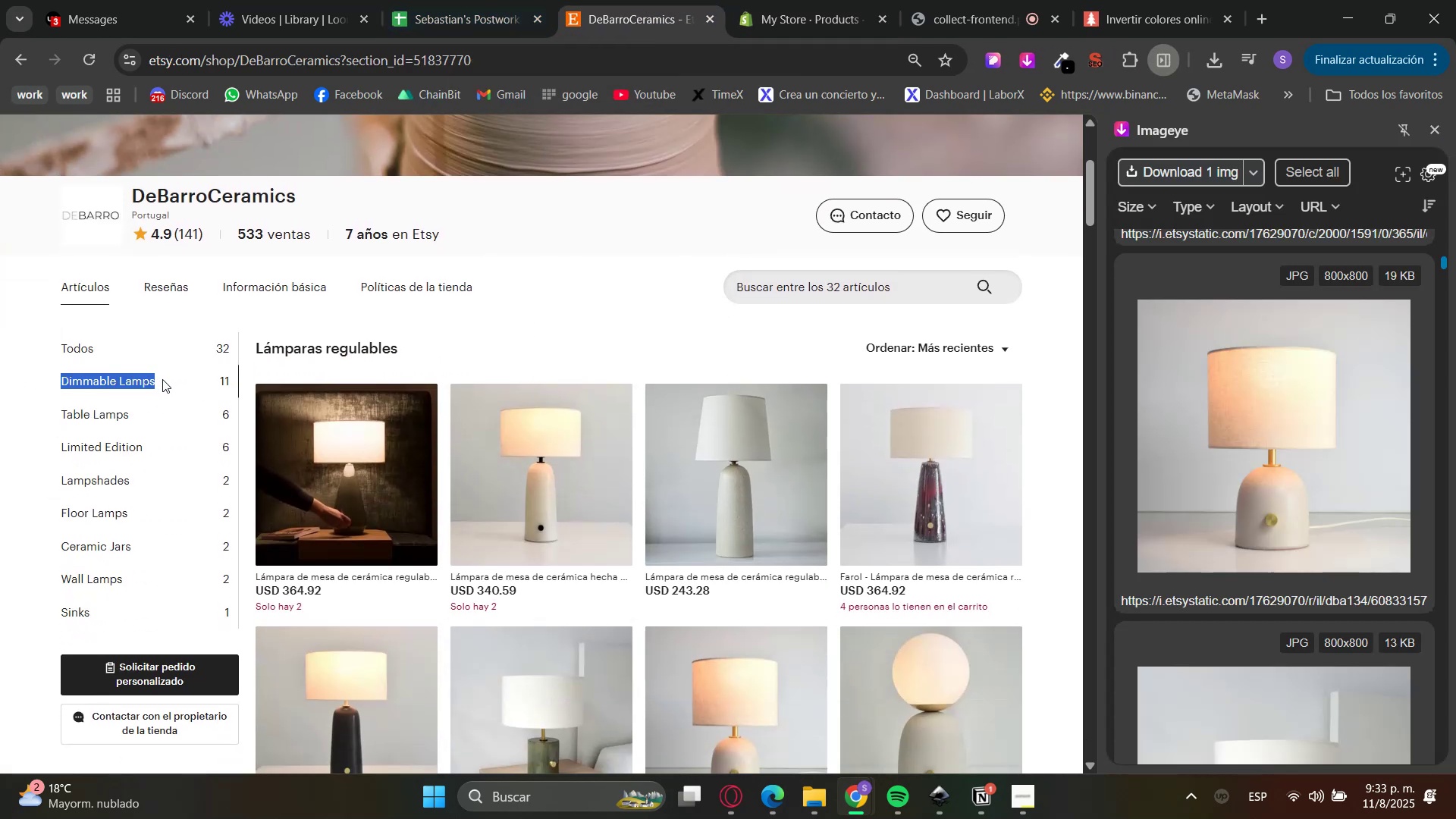 
key(Control+C)
 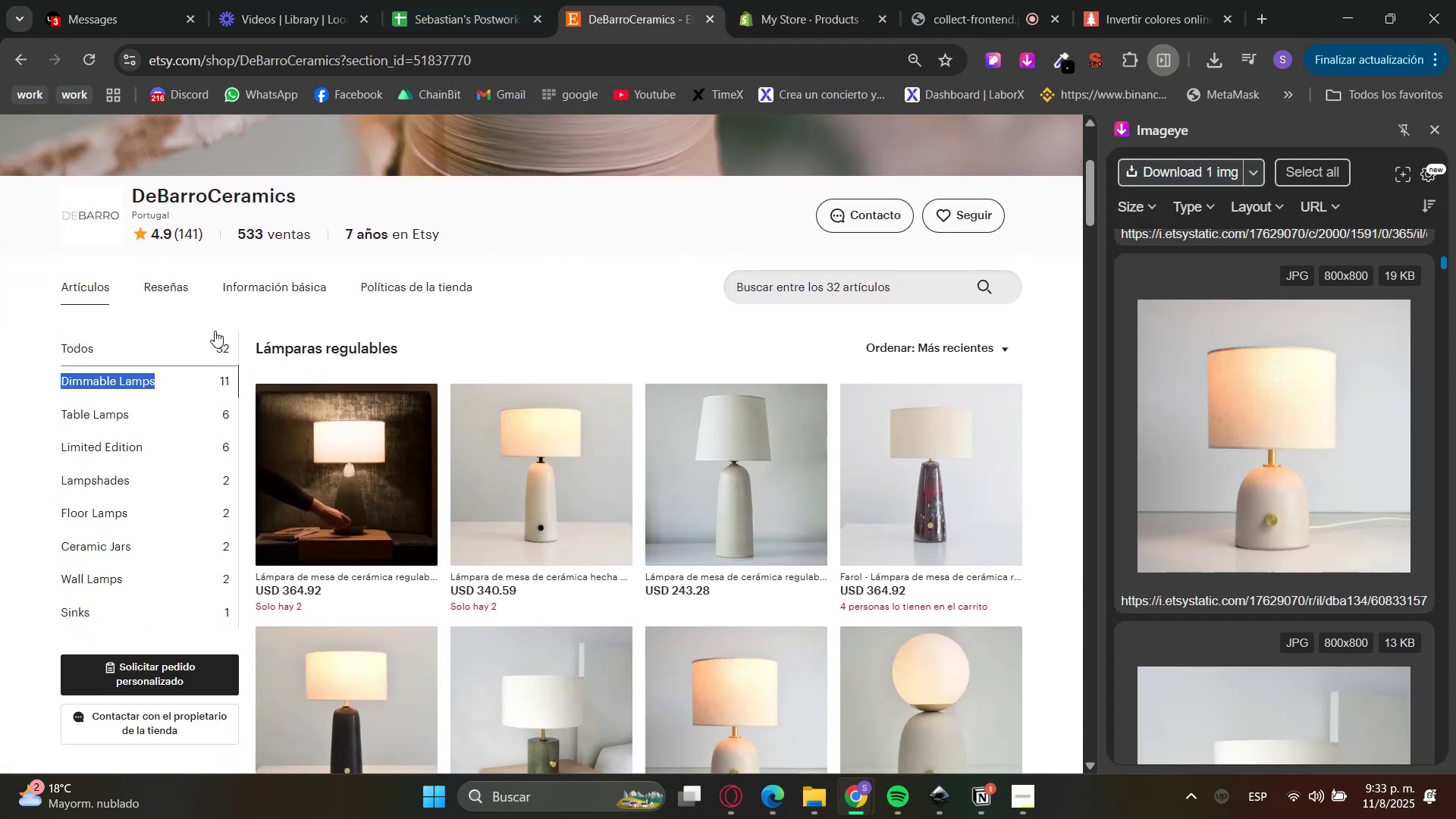 
key(Control+C)
 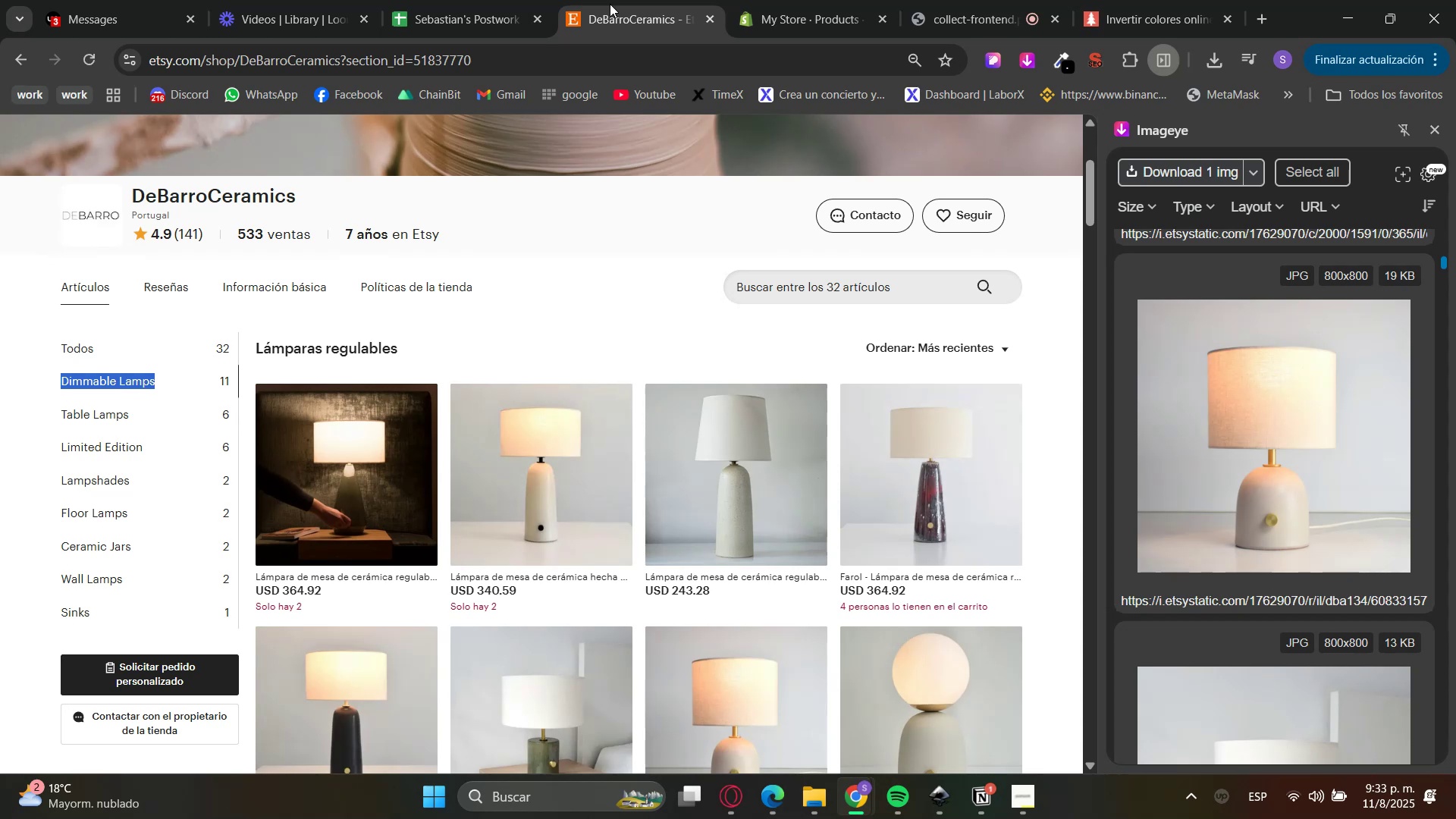 
key(Control+C)
 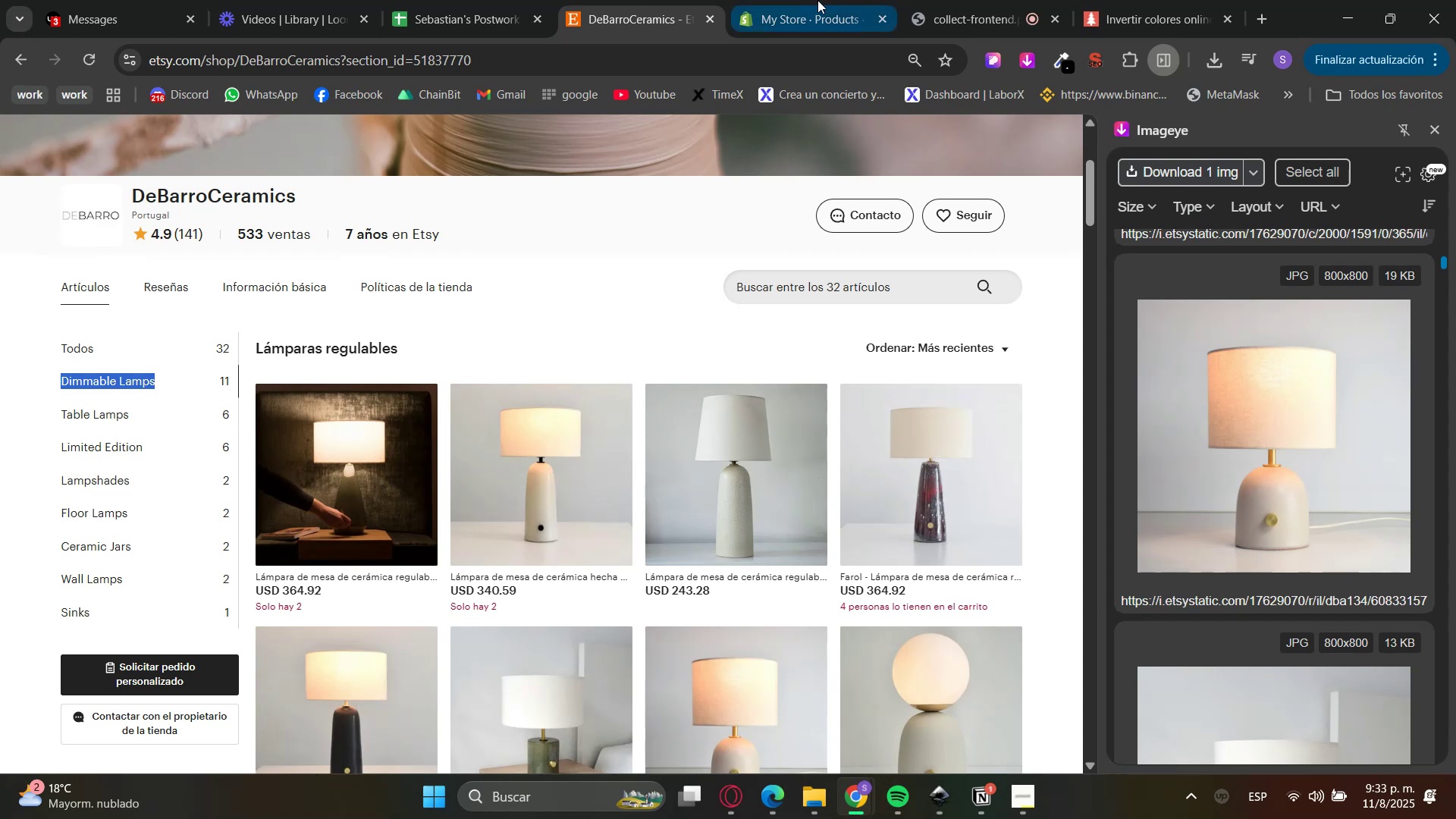 
left_click([818, 0])
 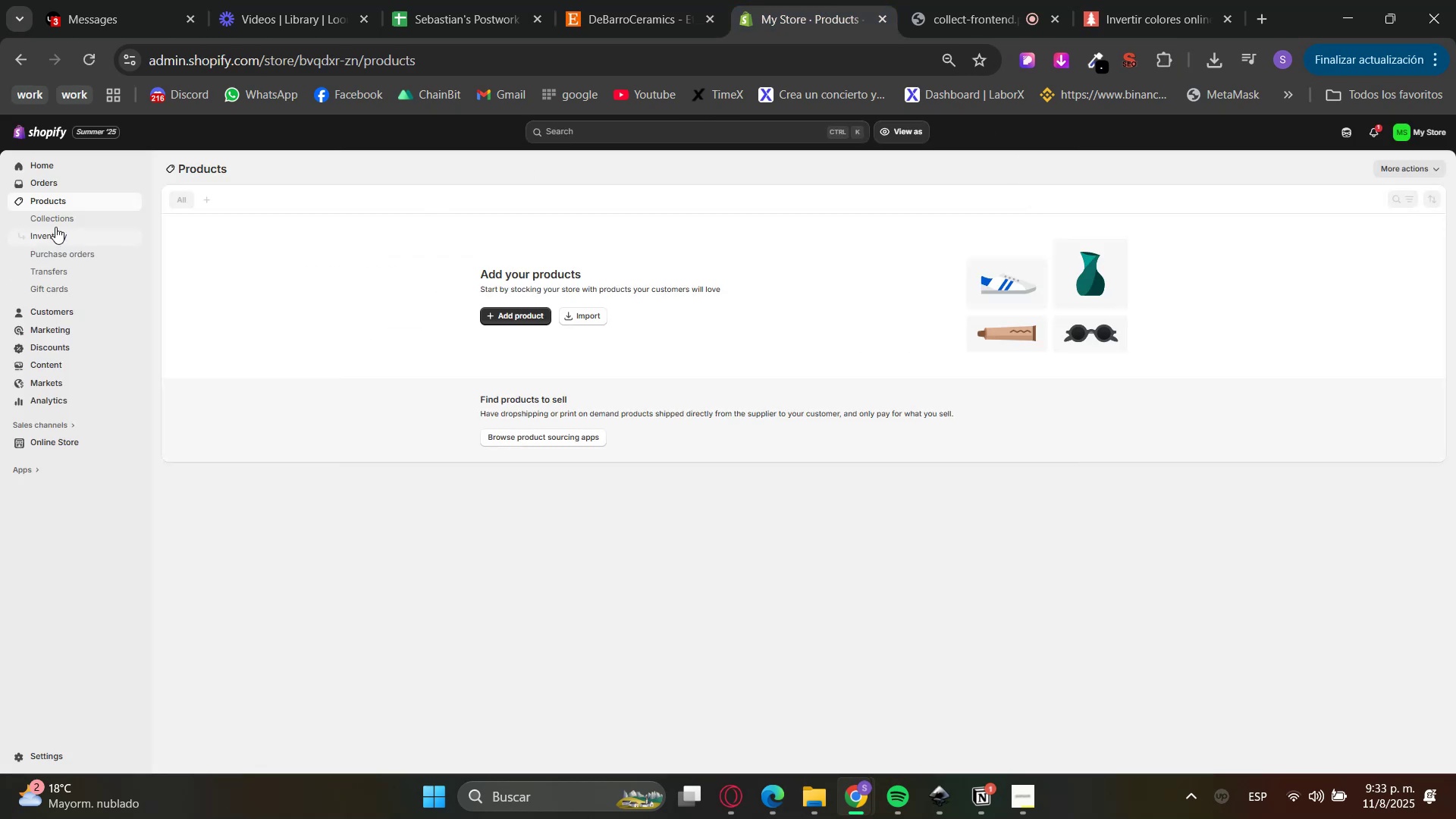 
left_click([55, 225])
 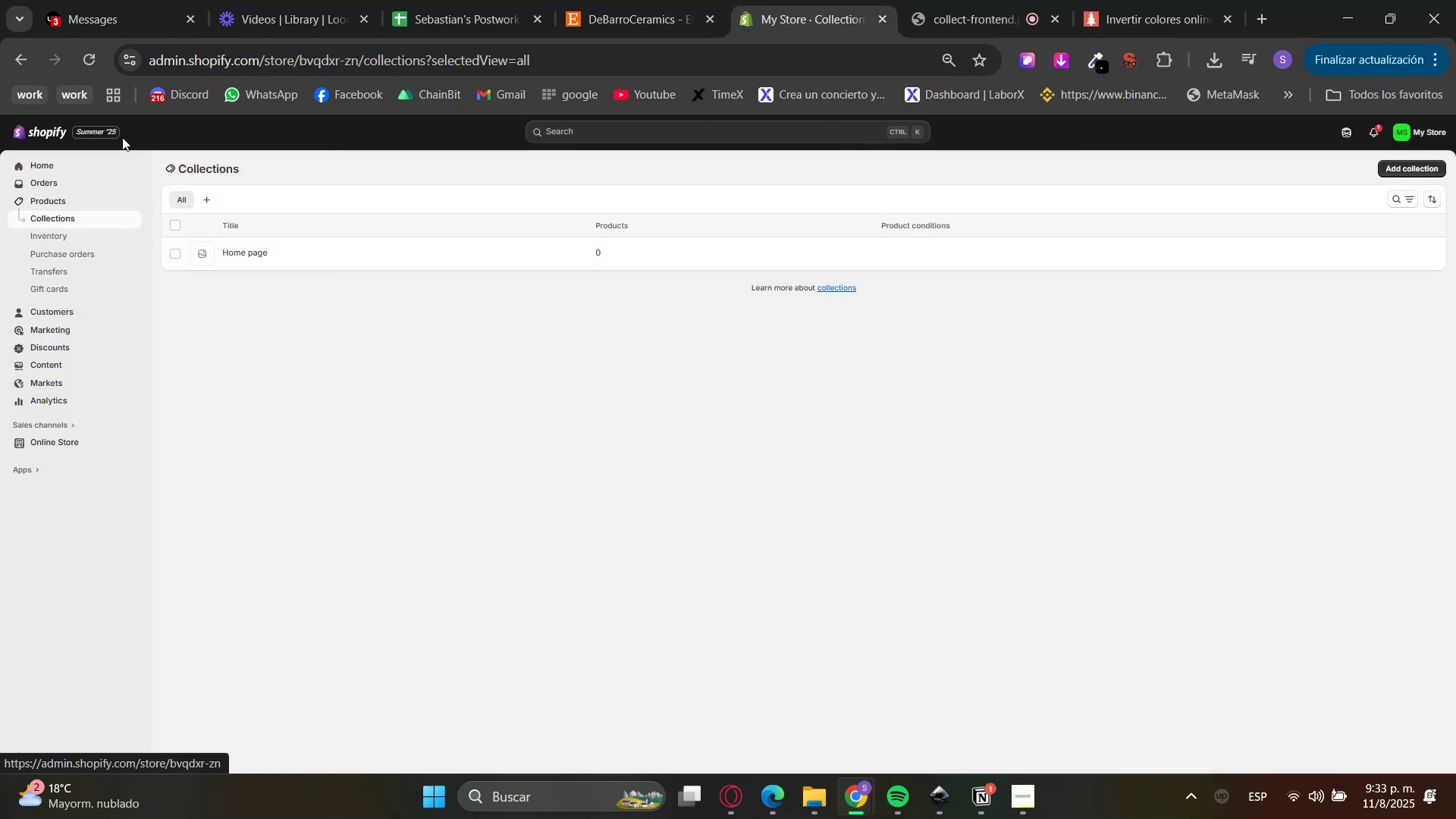 
left_click([1414, 168])
 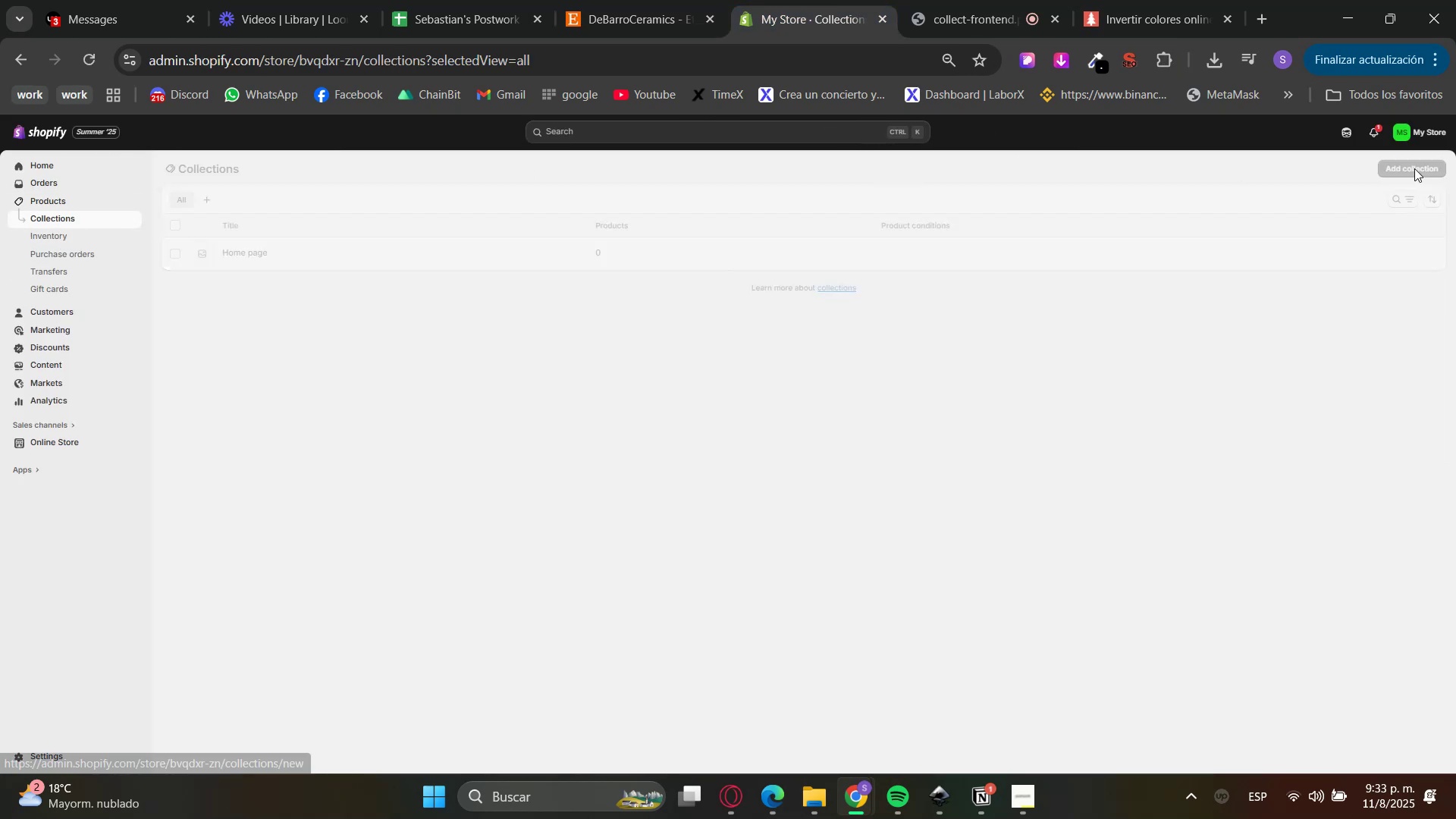 
hold_key(key=ControlLeft, duration=1.5)
left_click([576, 234])
 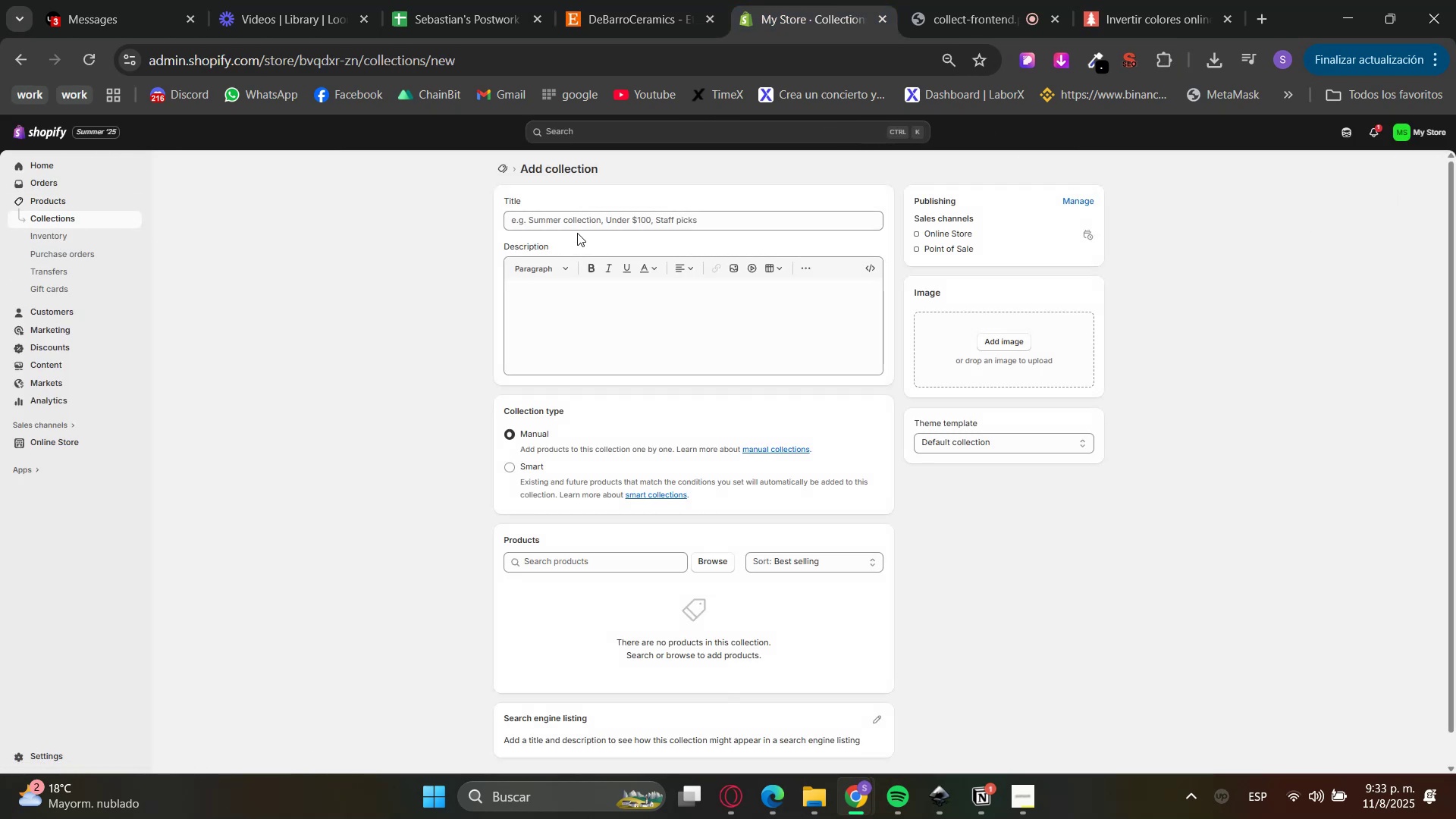 
double_click([592, 221])
 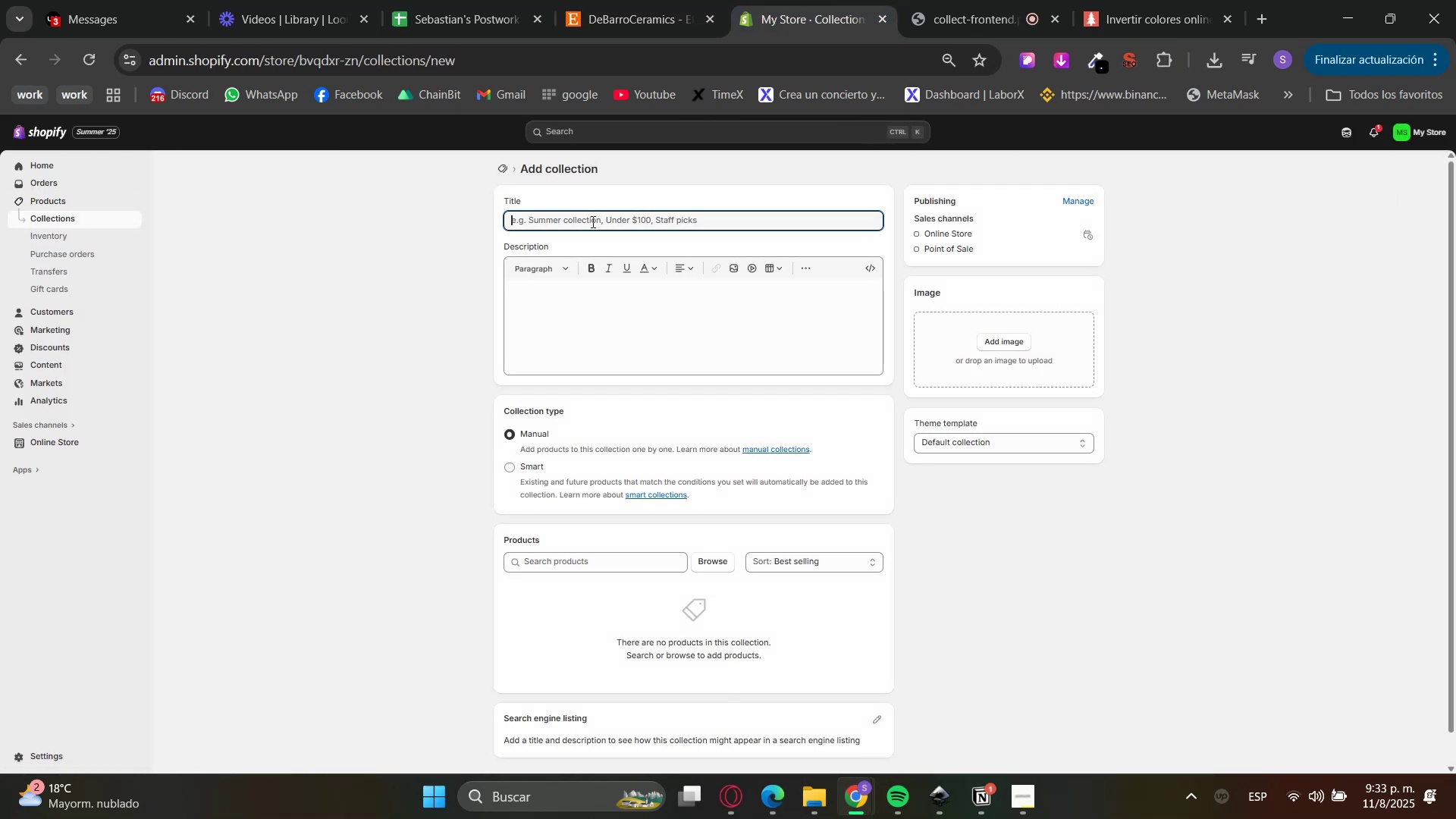 
key(Control+V)
 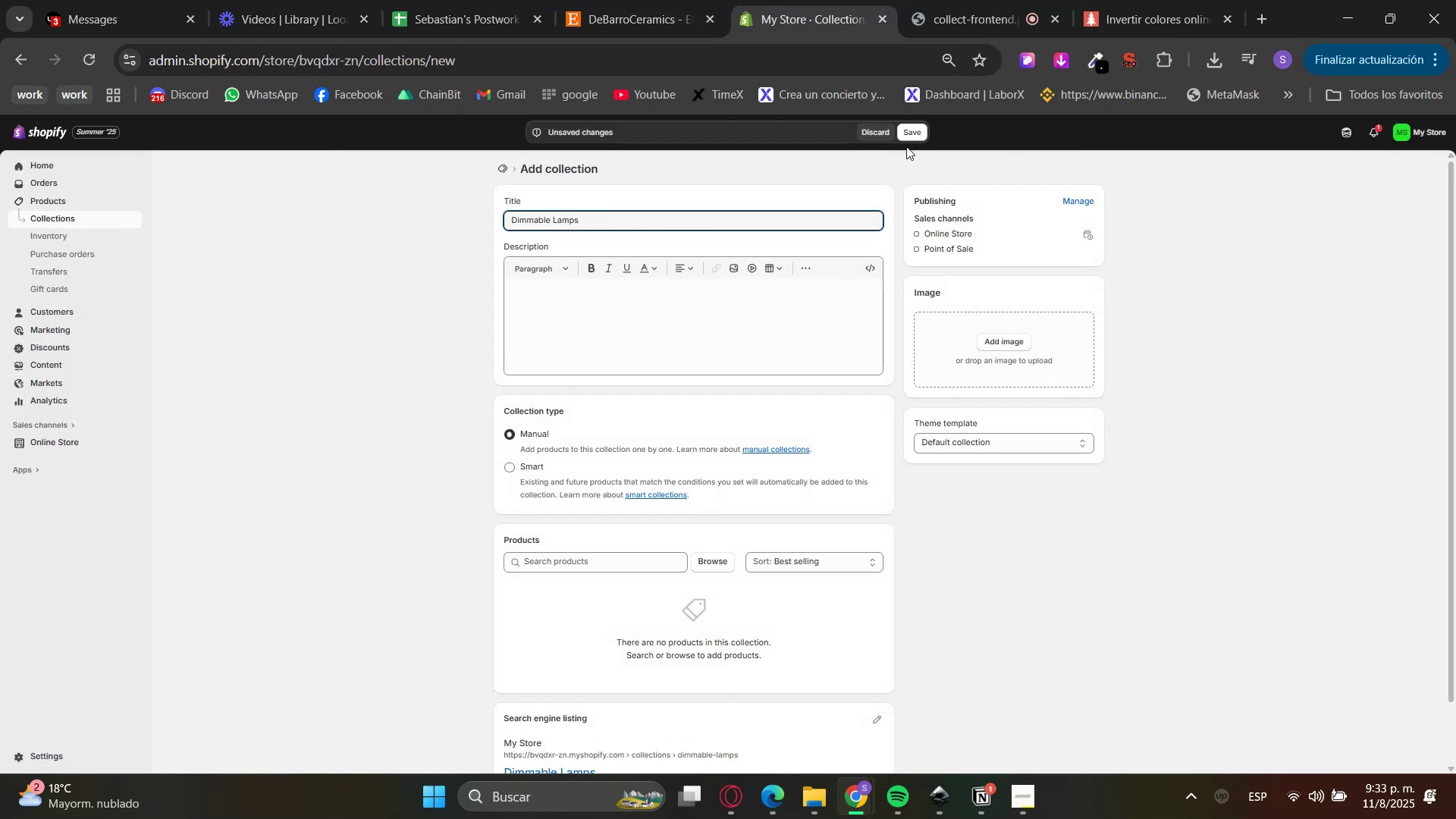 
double_click([638, 0])
 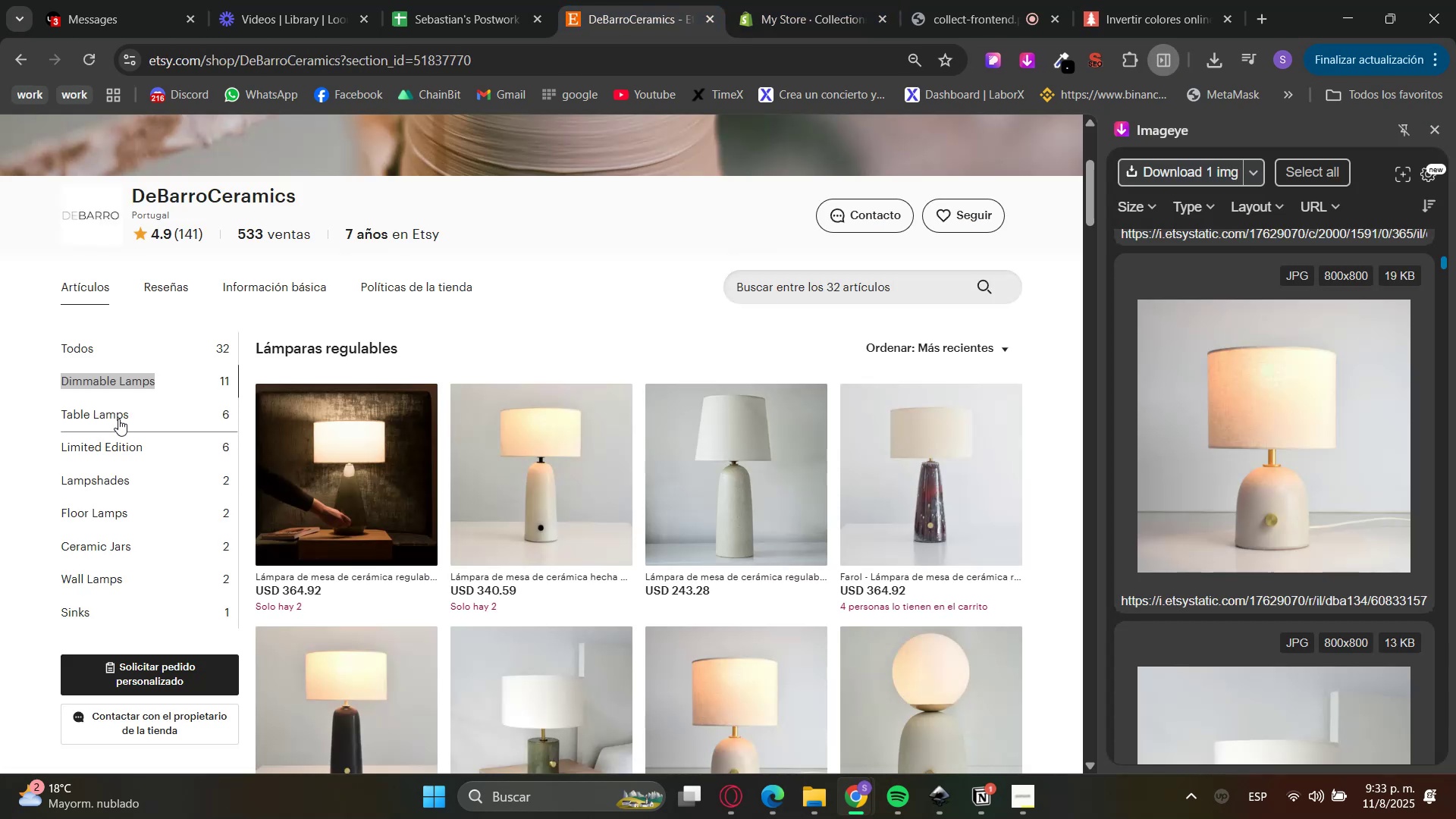 
left_click([118, 422])
 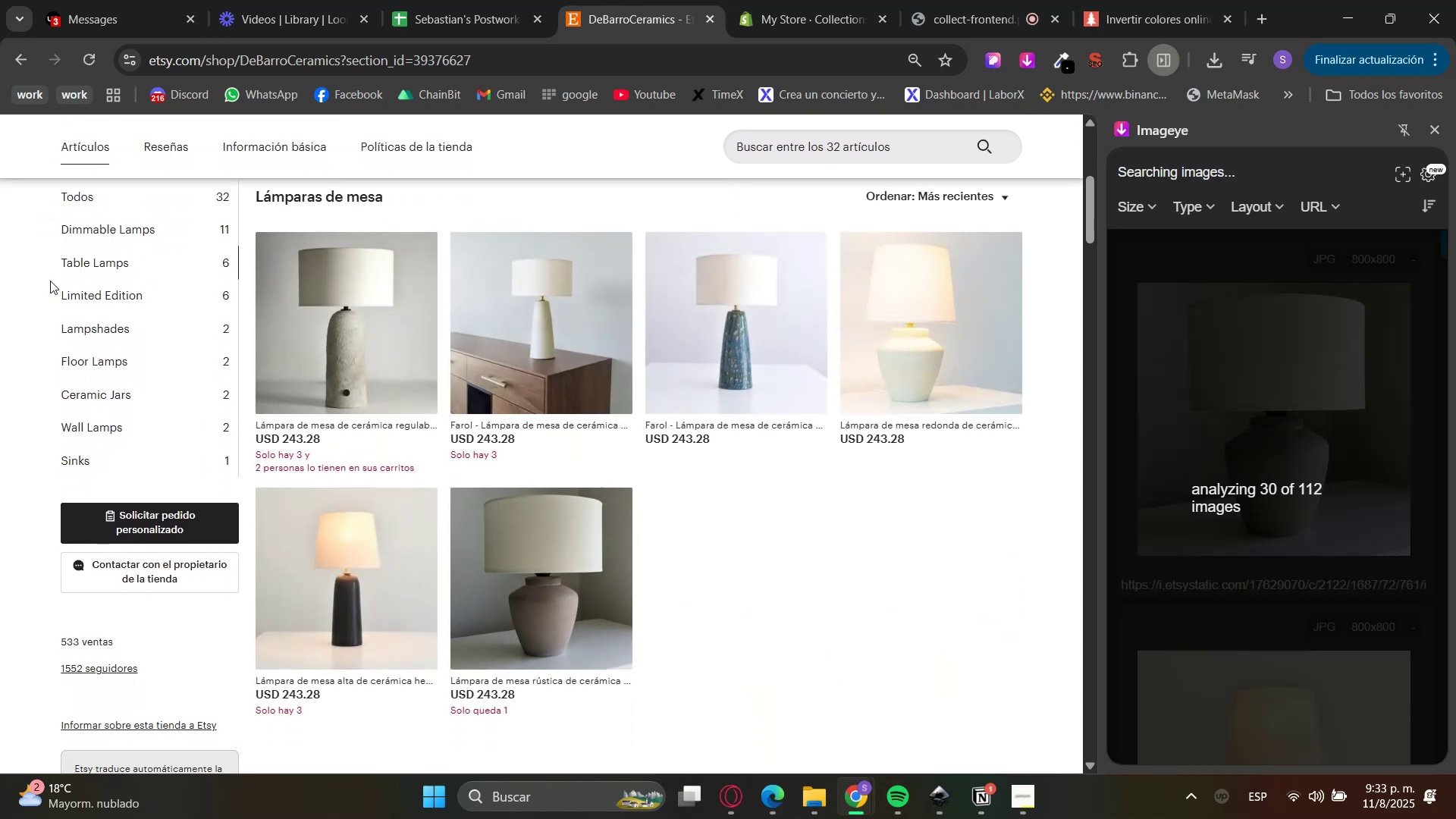 
left_click_drag(start_coordinate=[42, 262], to_coordinate=[147, 269])
 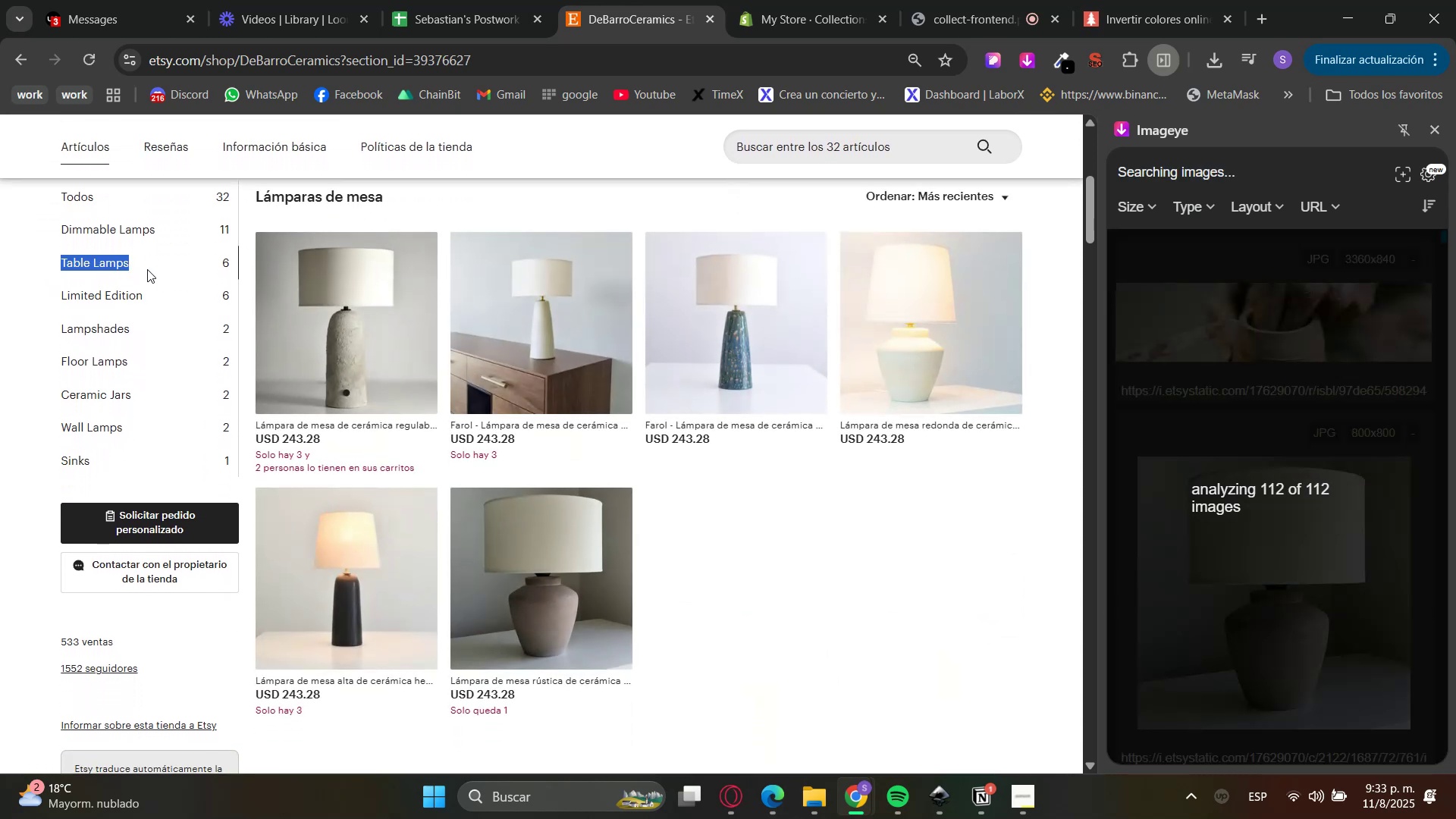 
key(Control+C)
 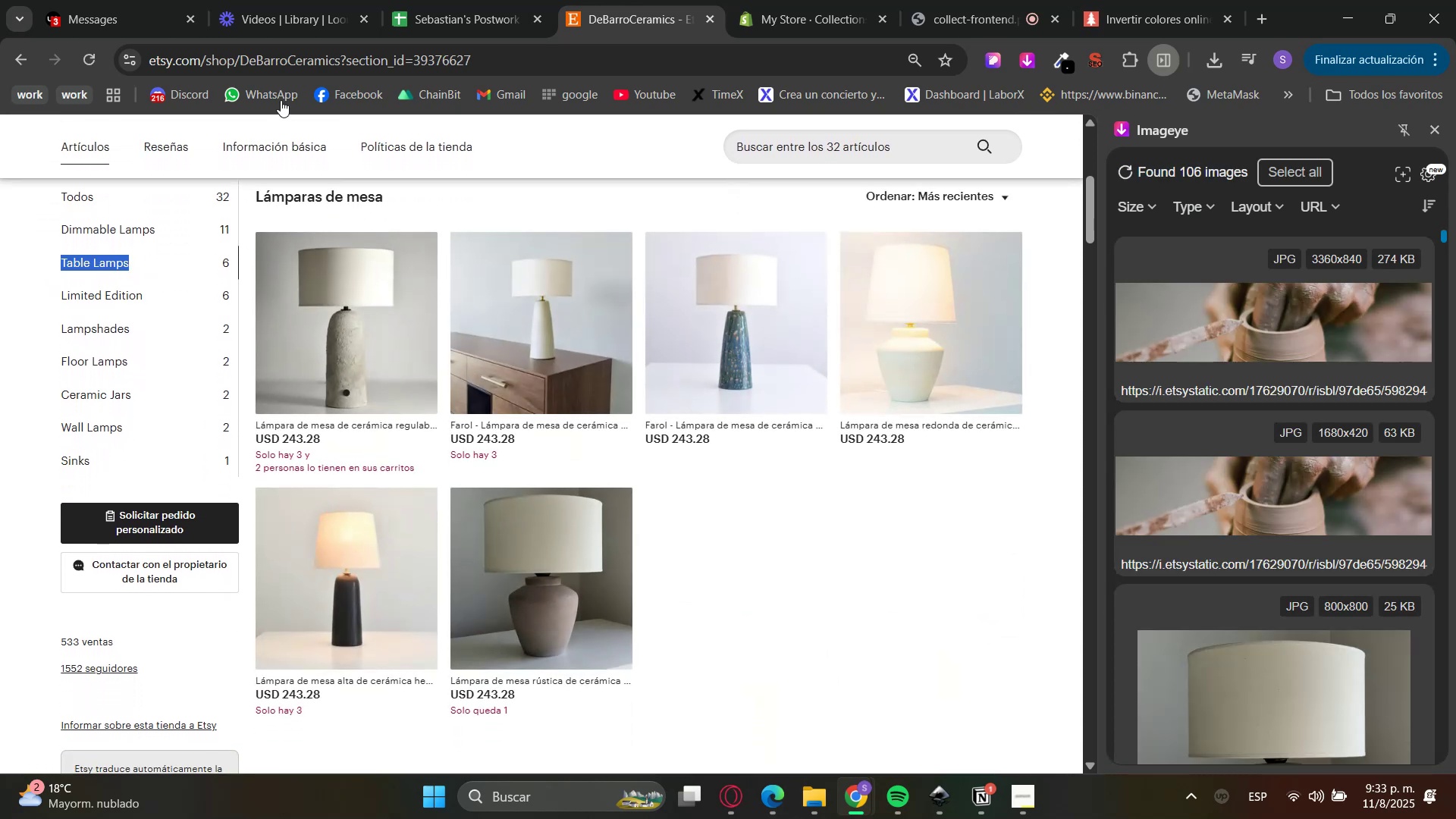 
key(Control+C)
 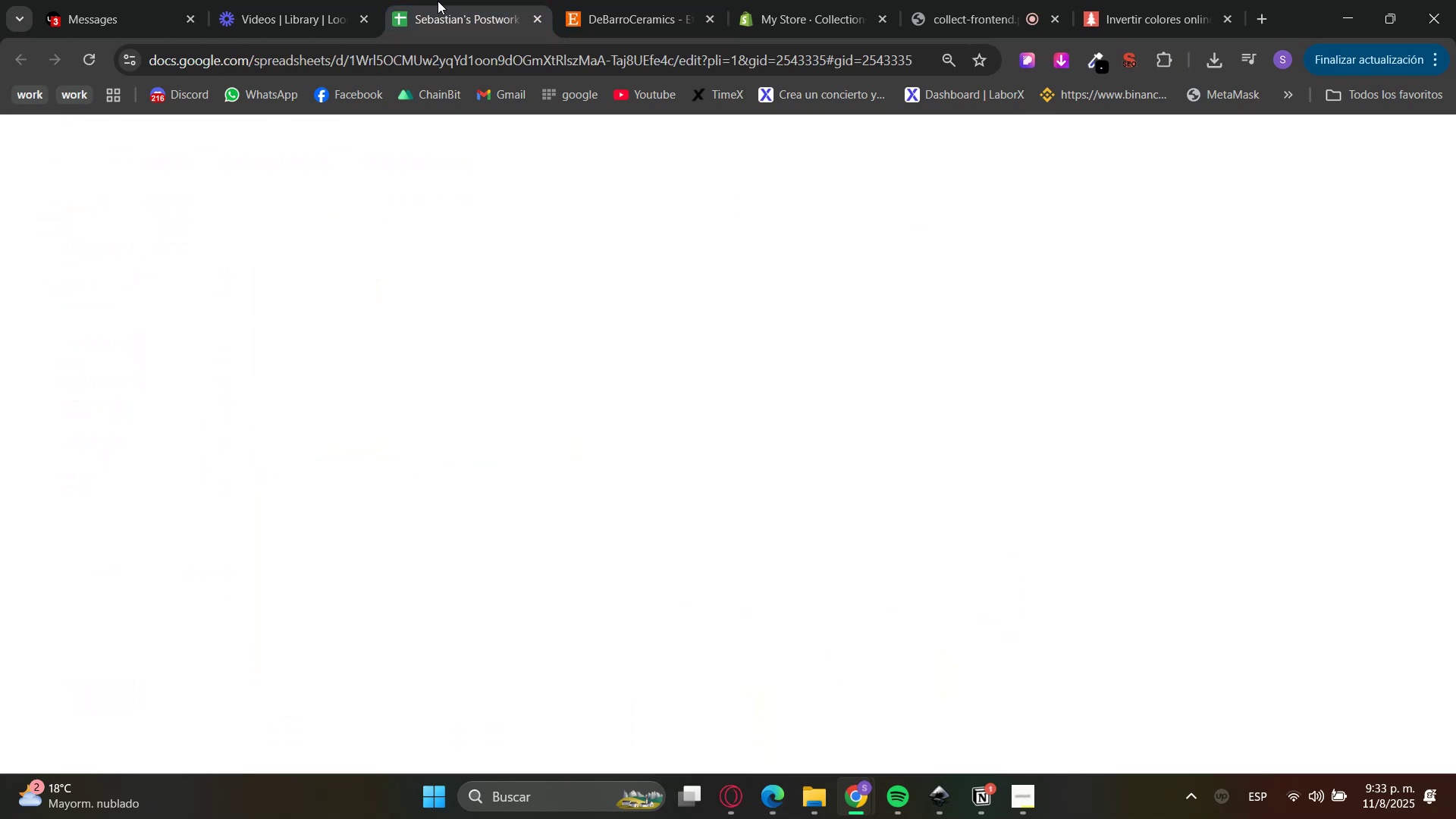 
double_click([628, 0])
 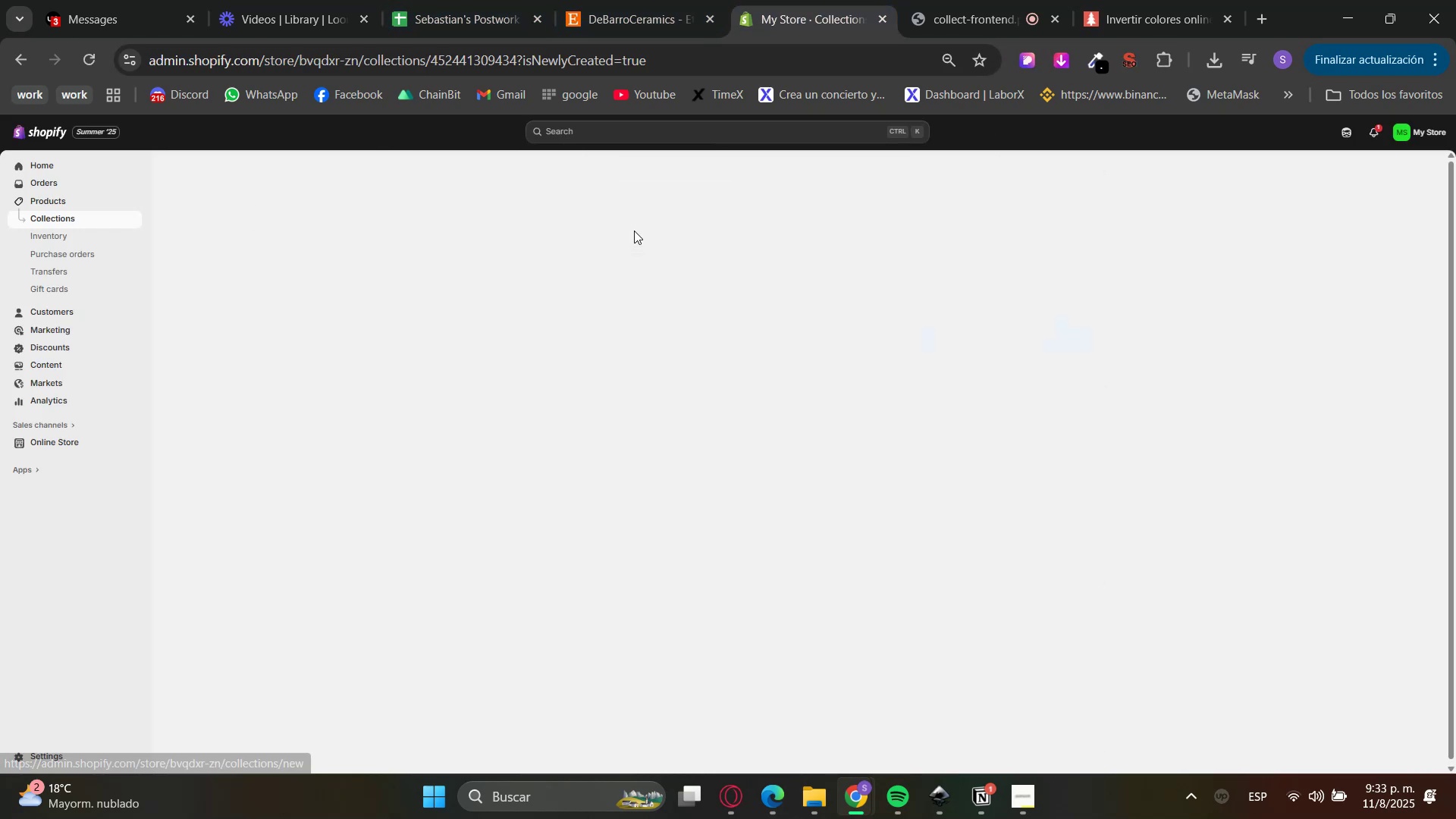 
left_click([667, 221])
 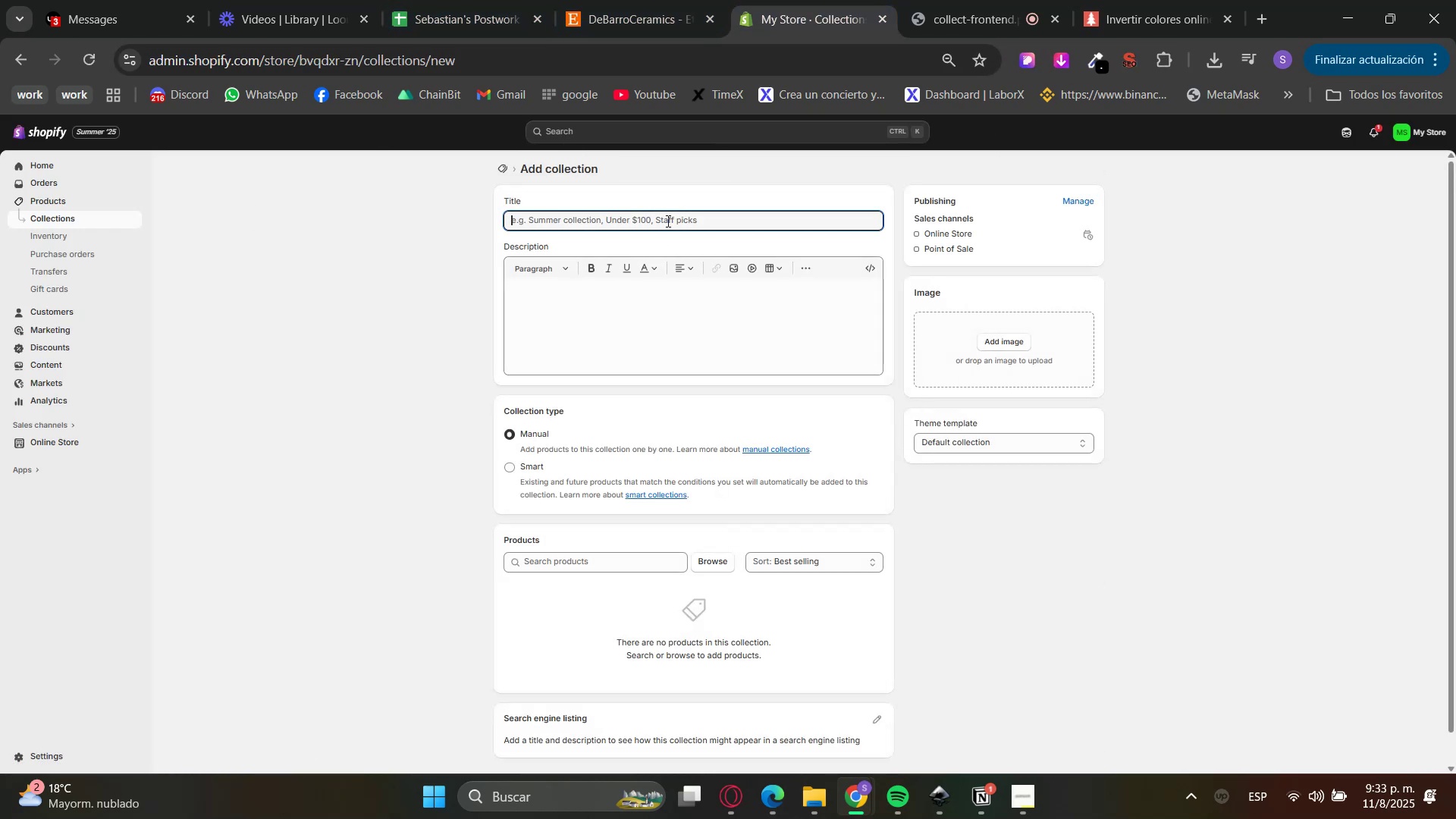 
key(Control+V)
 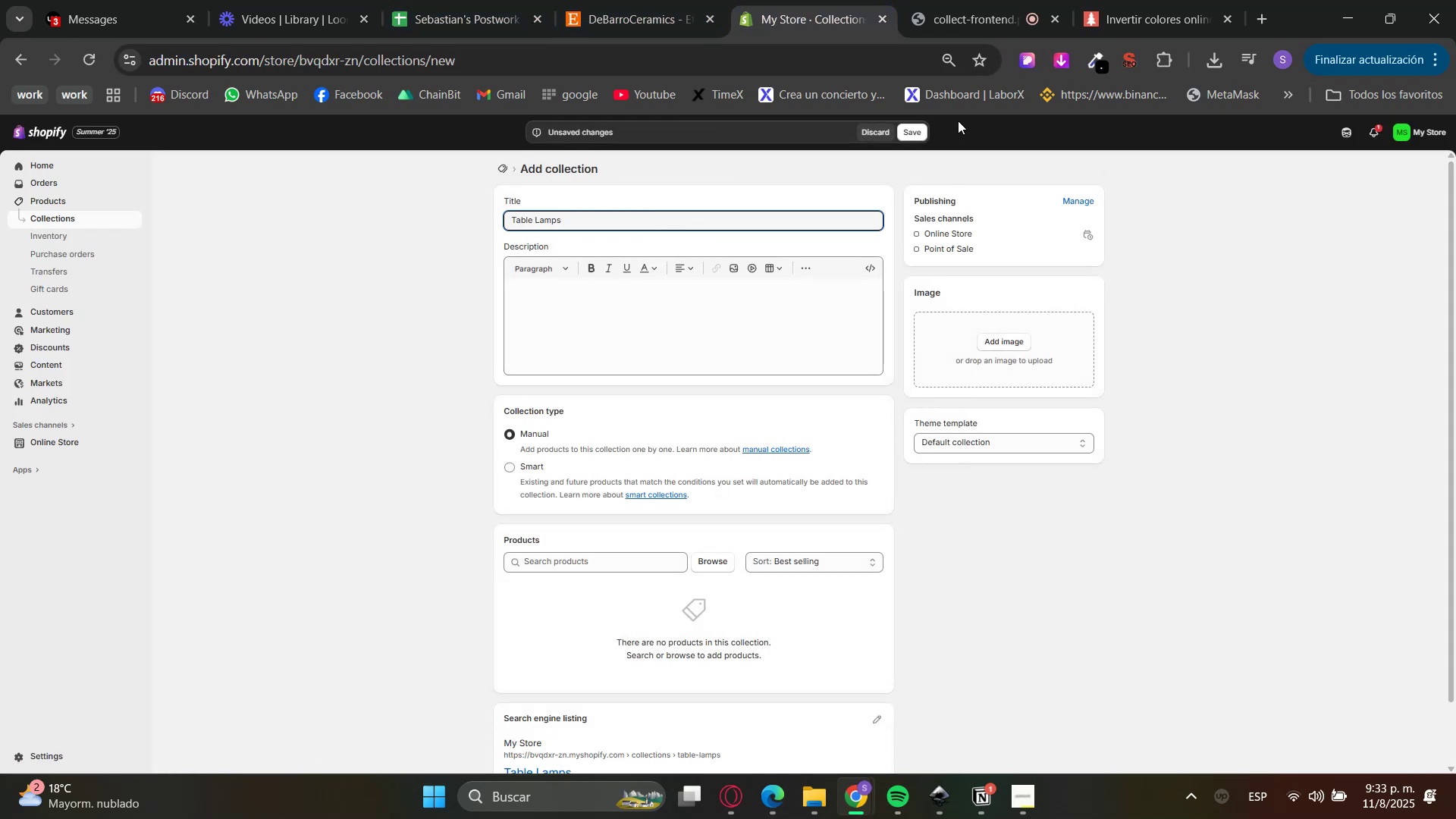 
left_click([916, 131])
 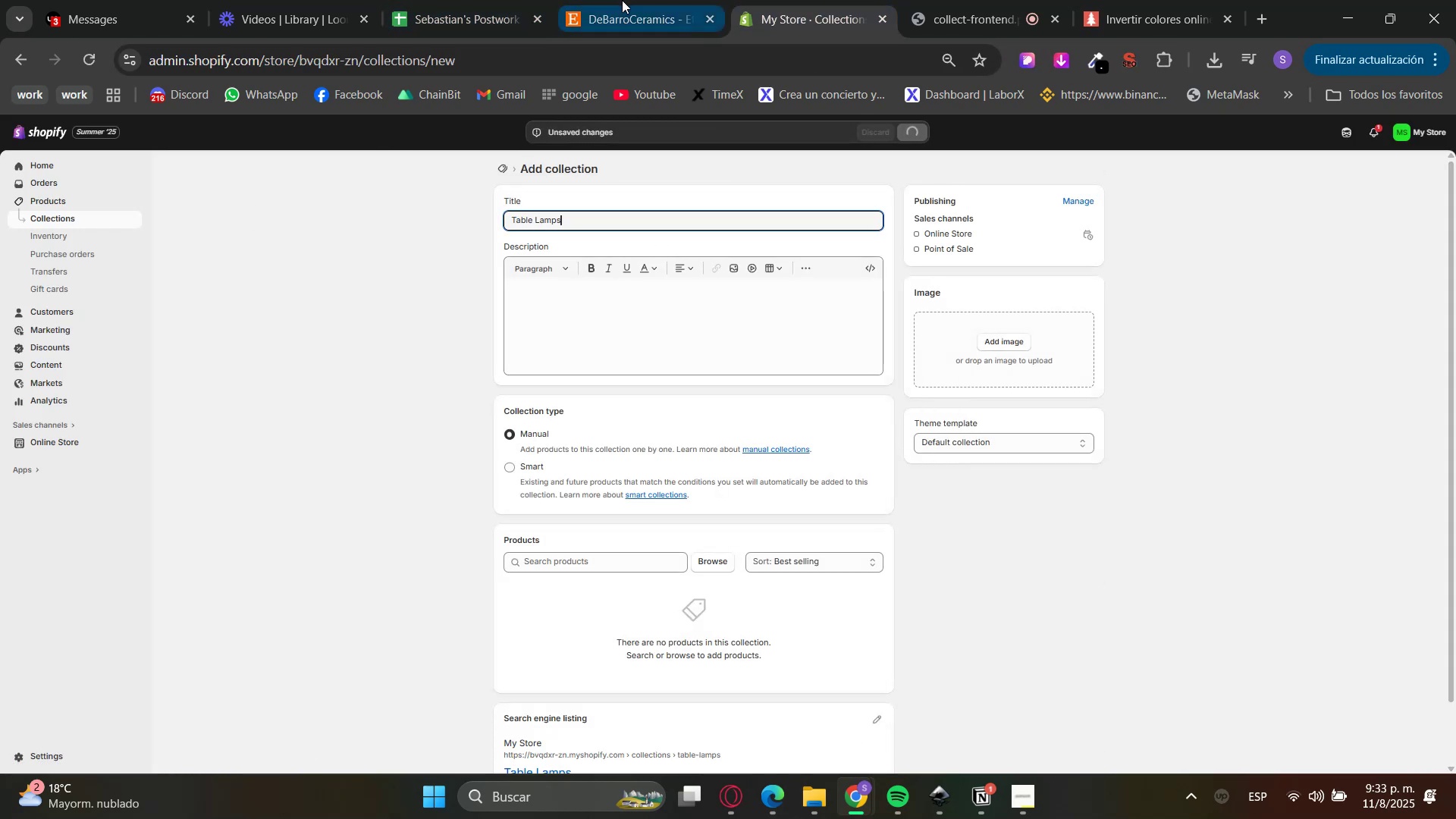 
left_click([622, 0])
 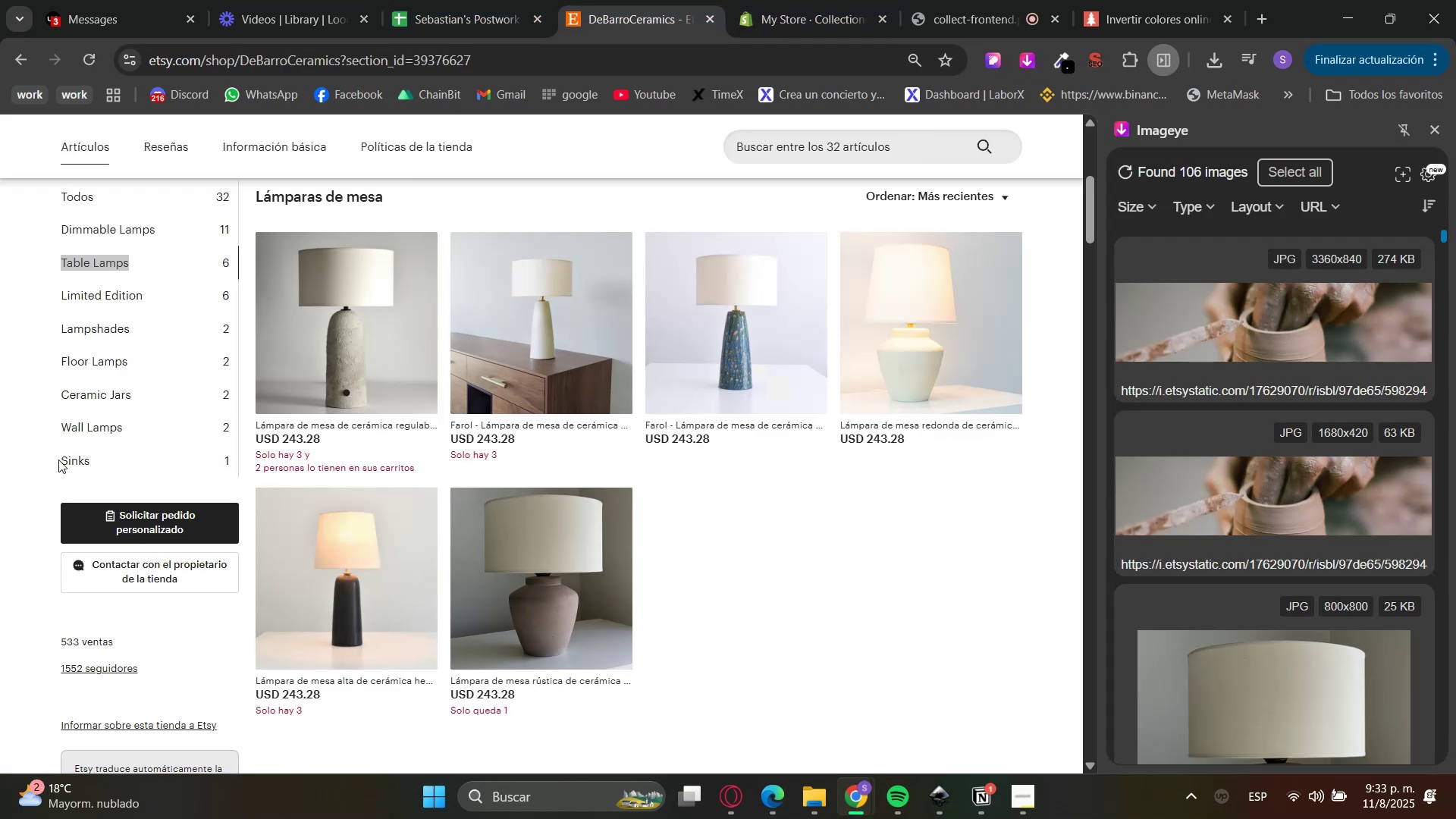 
left_click([0, 452])
 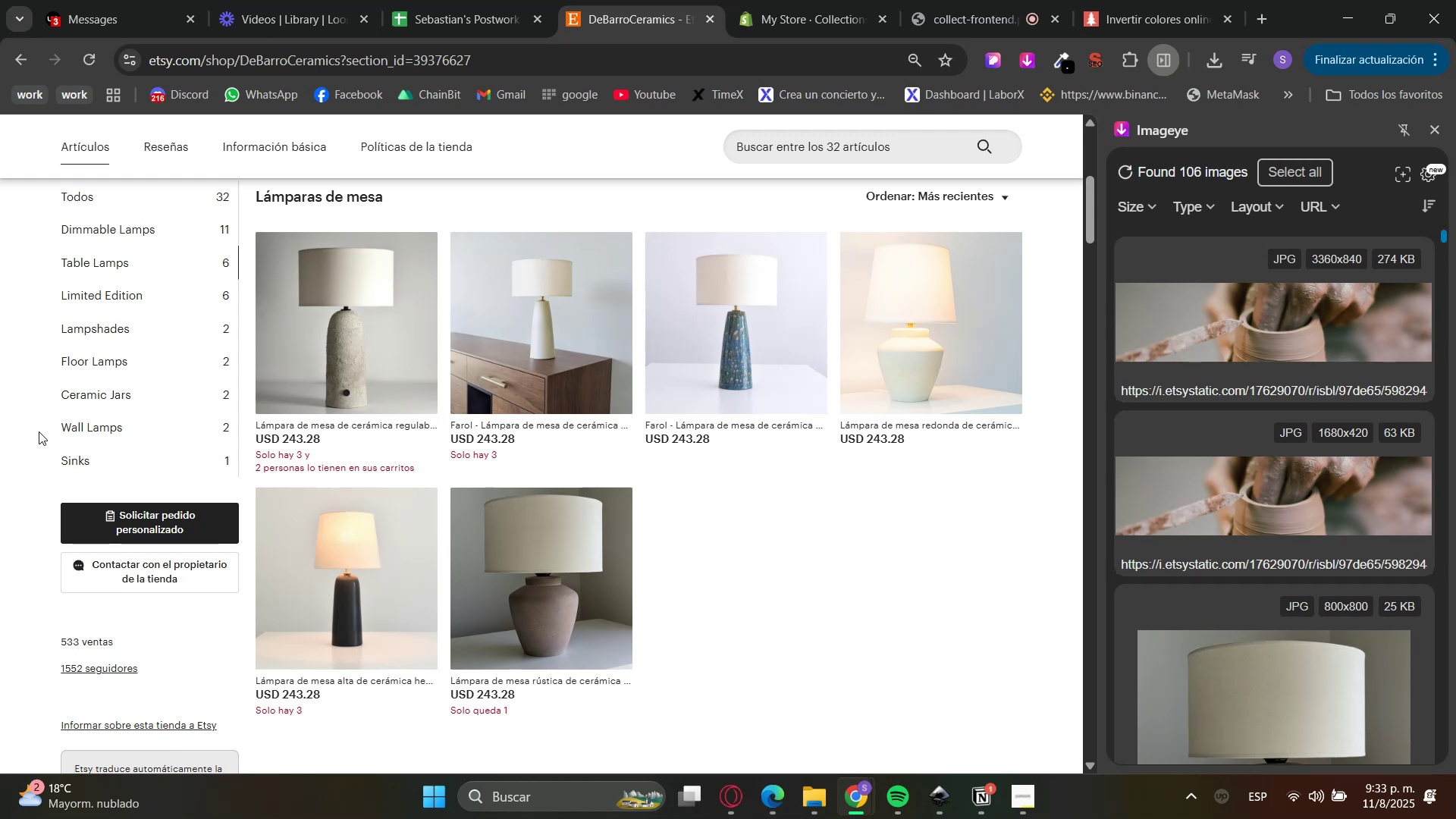 
left_click_drag(start_coordinate=[43, 401], to_coordinate=[134, 397])
 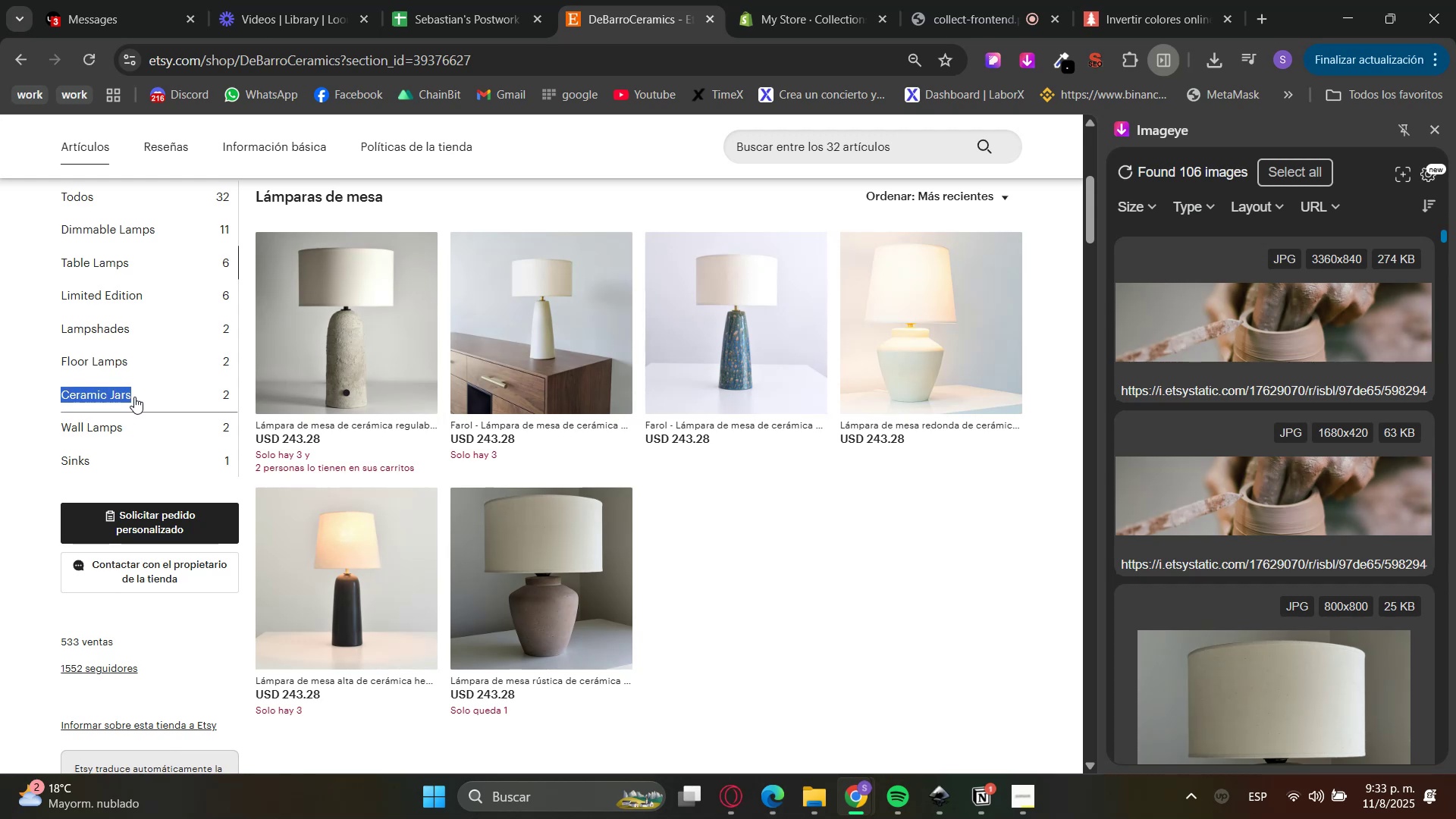 
key(Control+C)
 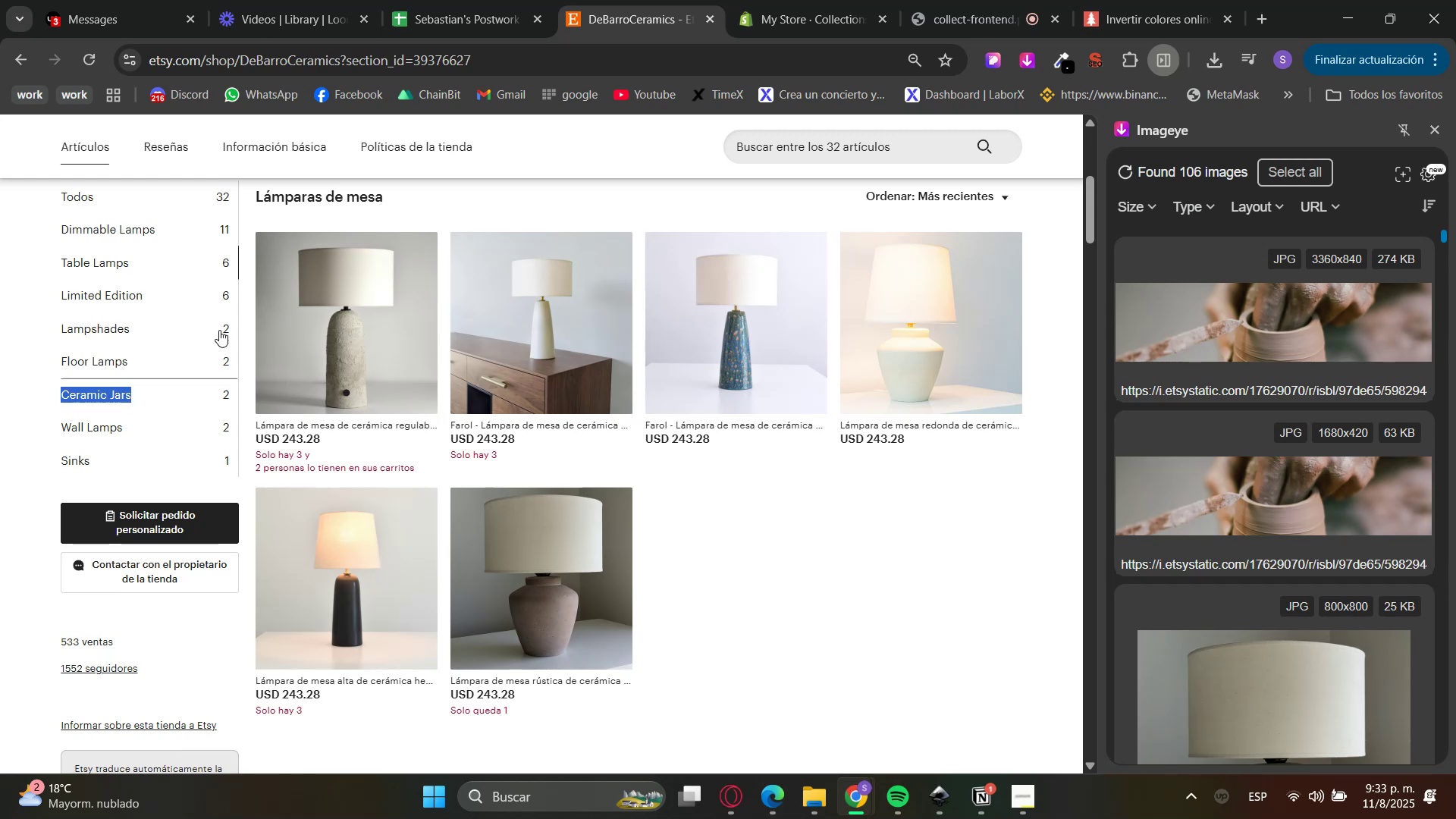 
key(Control+C)
 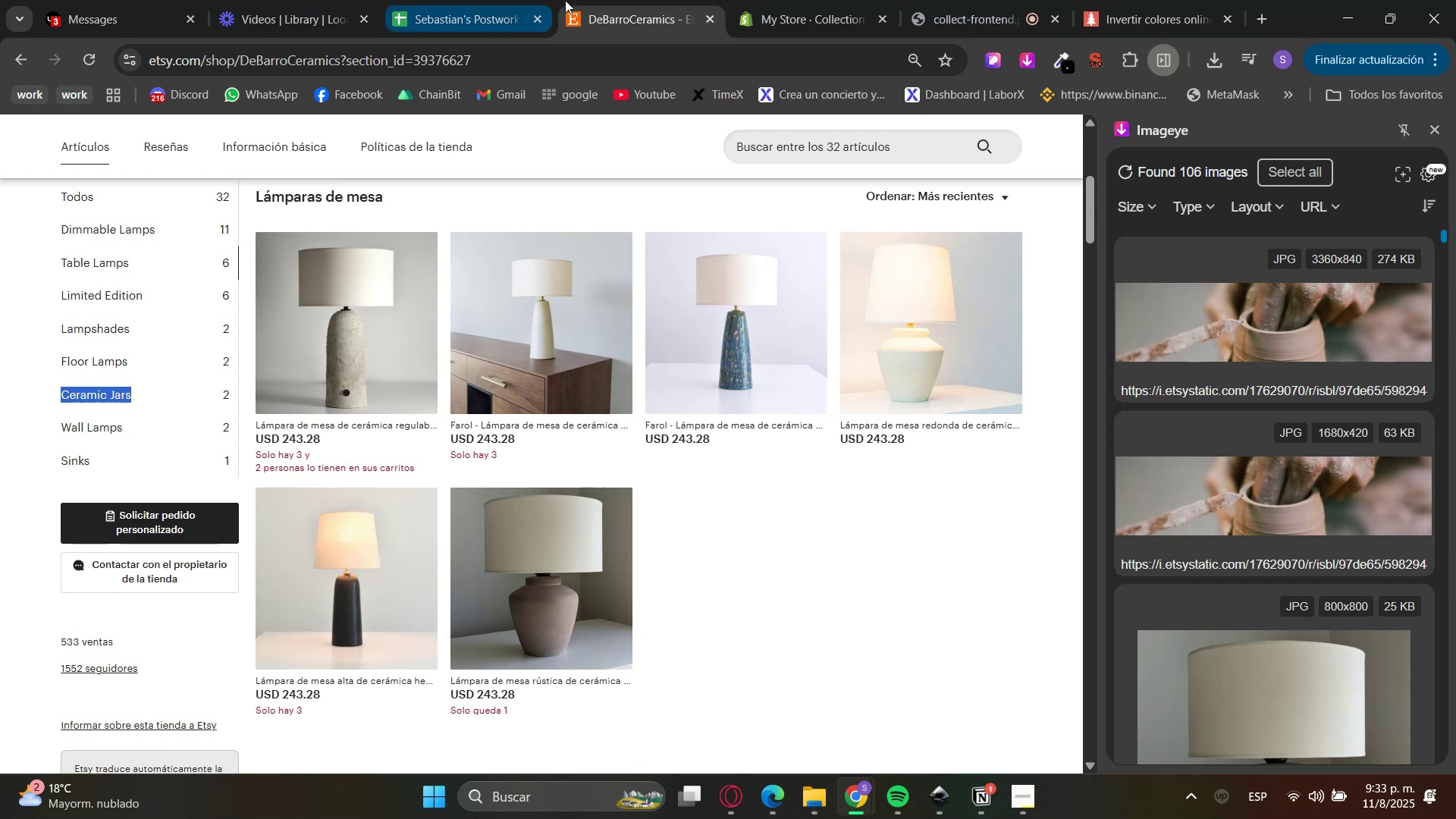 
left_click([770, 0])
 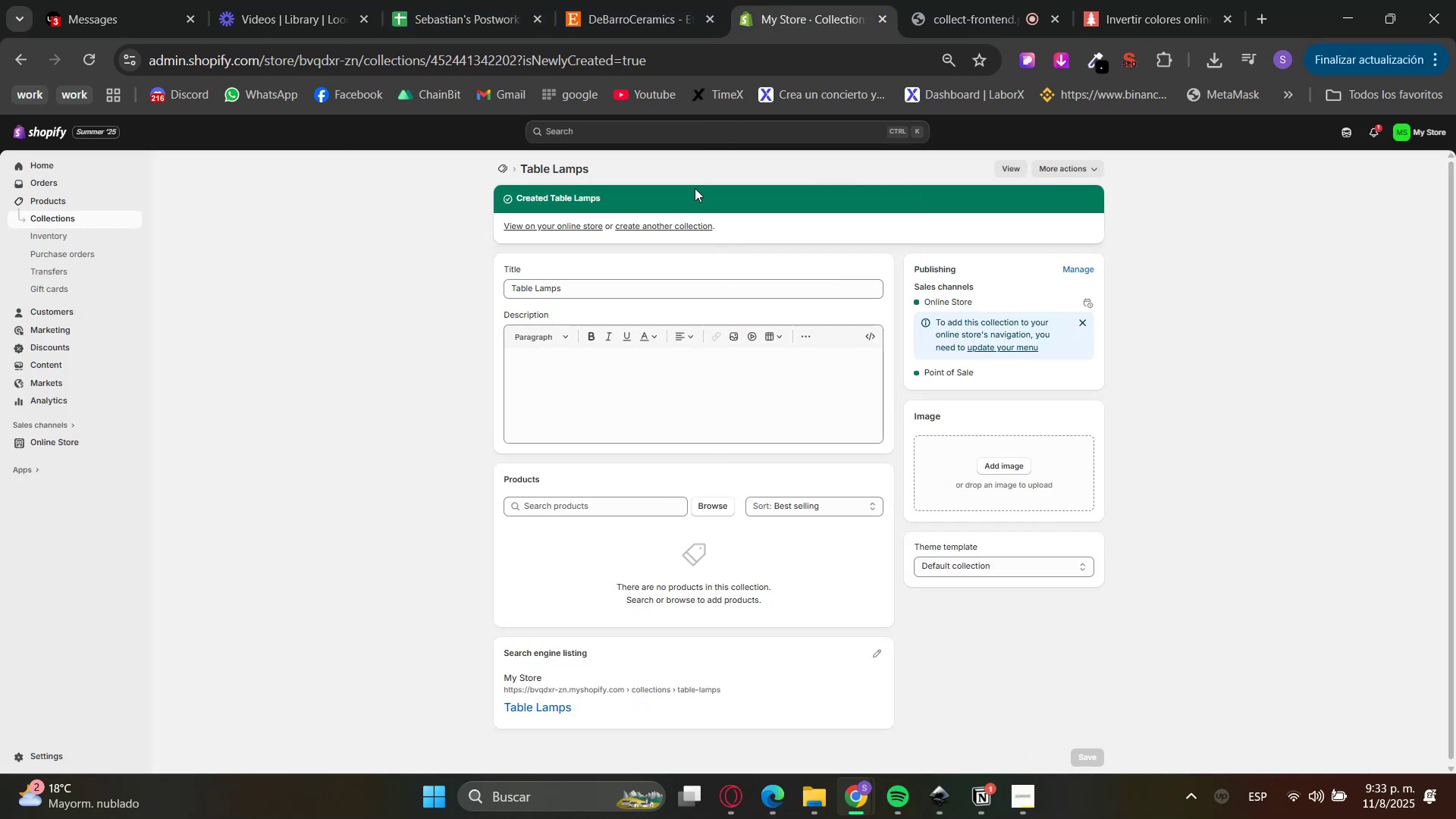 
key(Control+ControlLeft)
 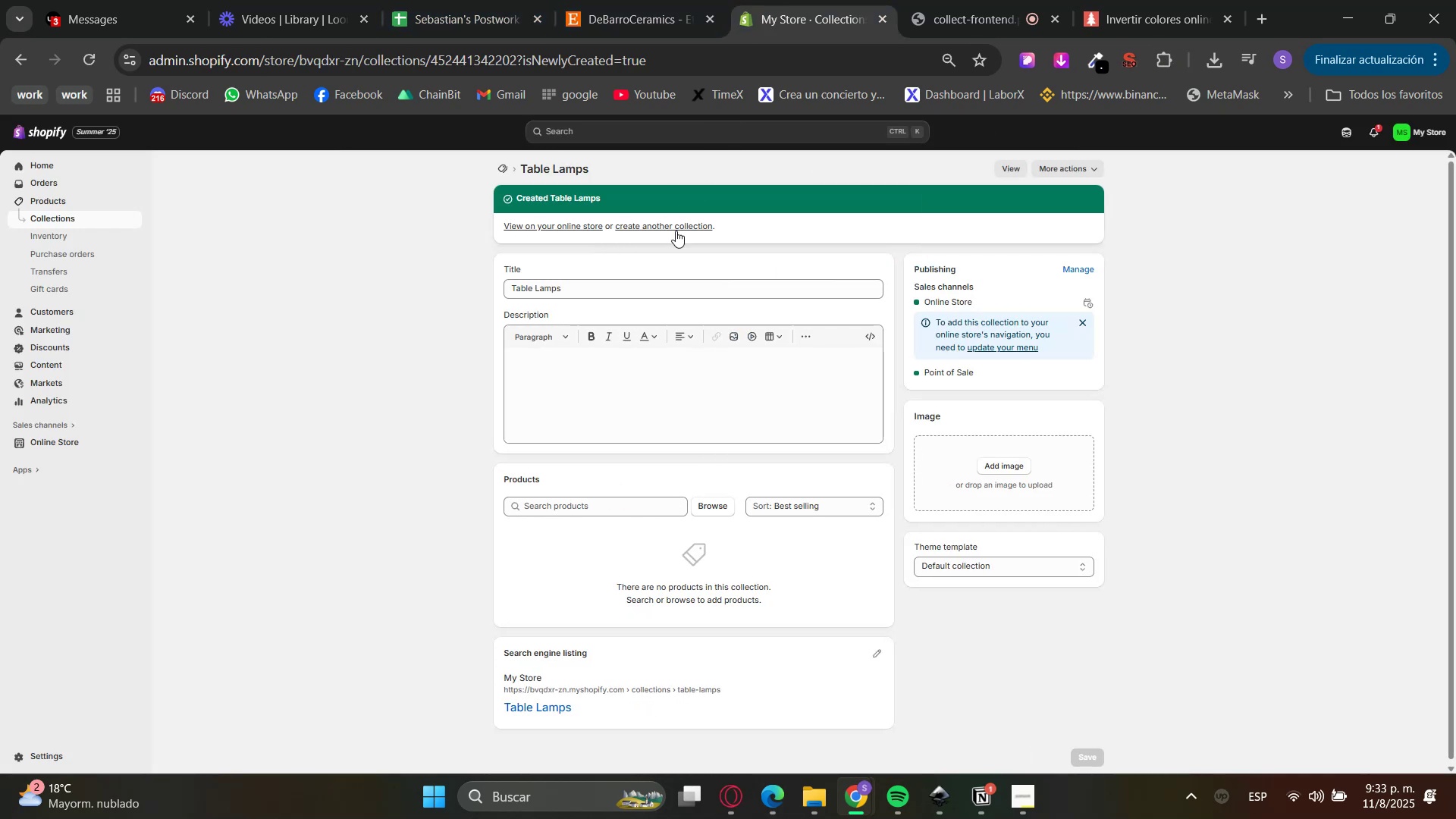 
left_click([679, 229])
 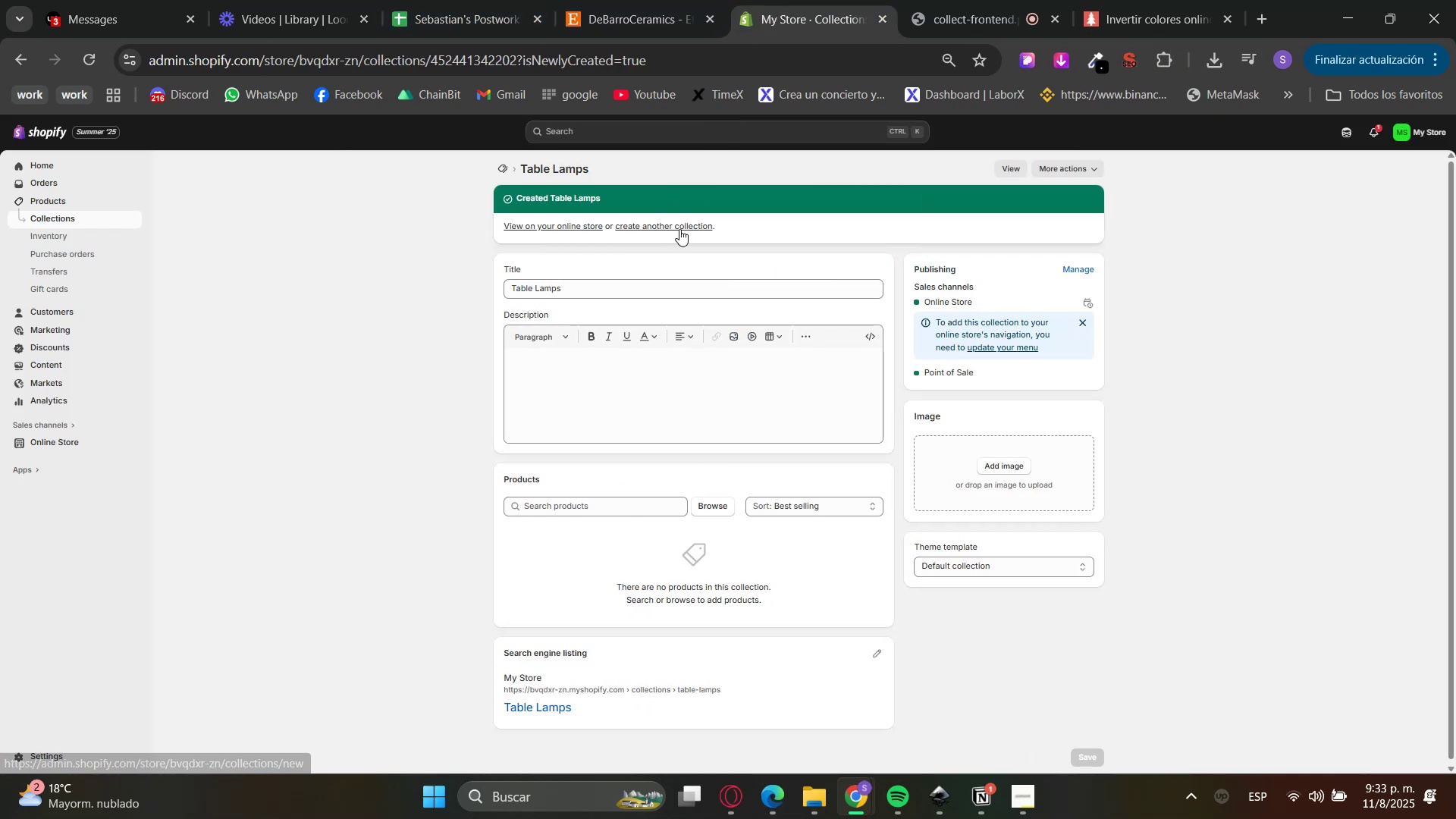 
hold_key(key=ControlLeft, duration=0.86)
 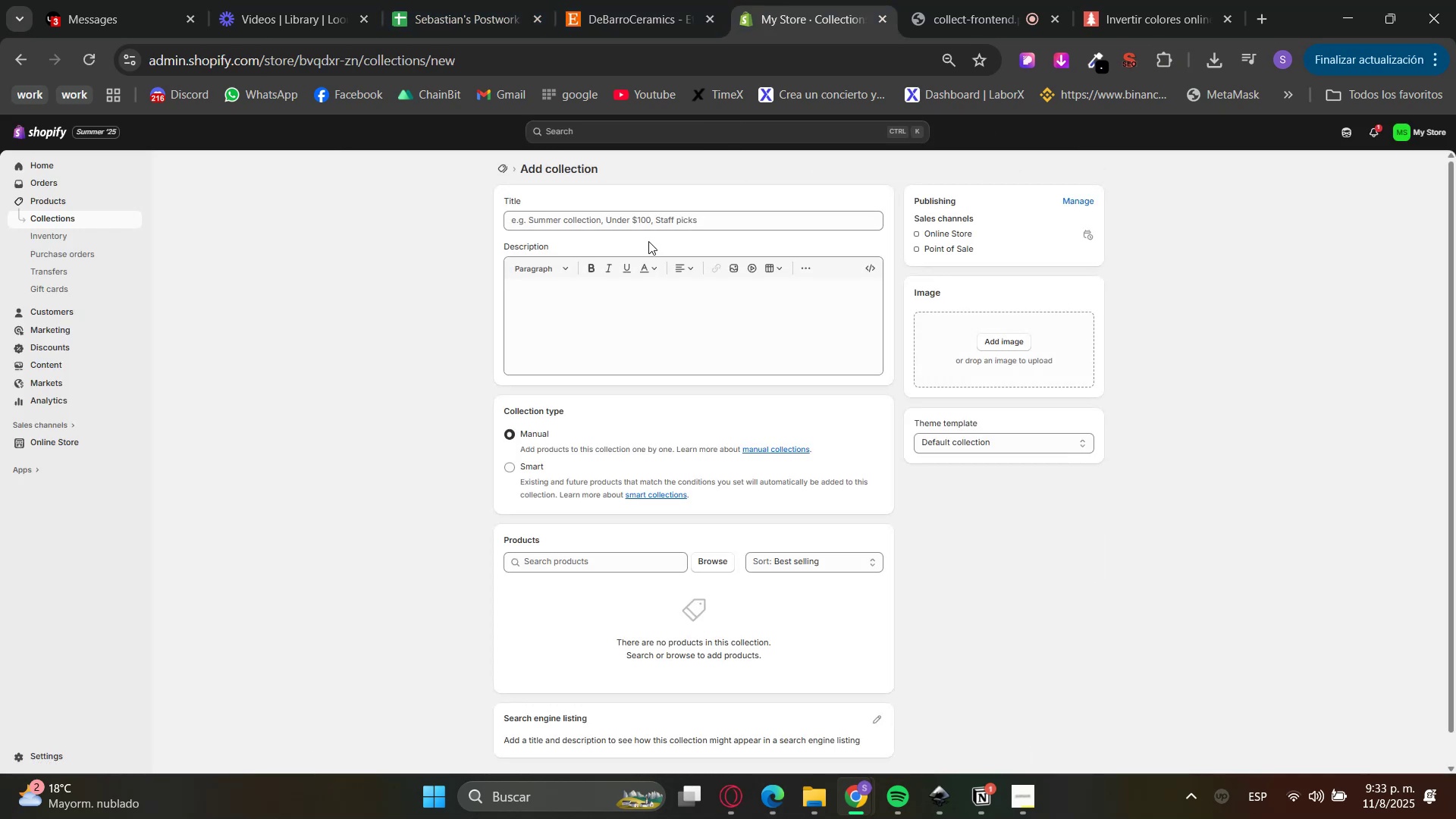 
key(Control+V)
 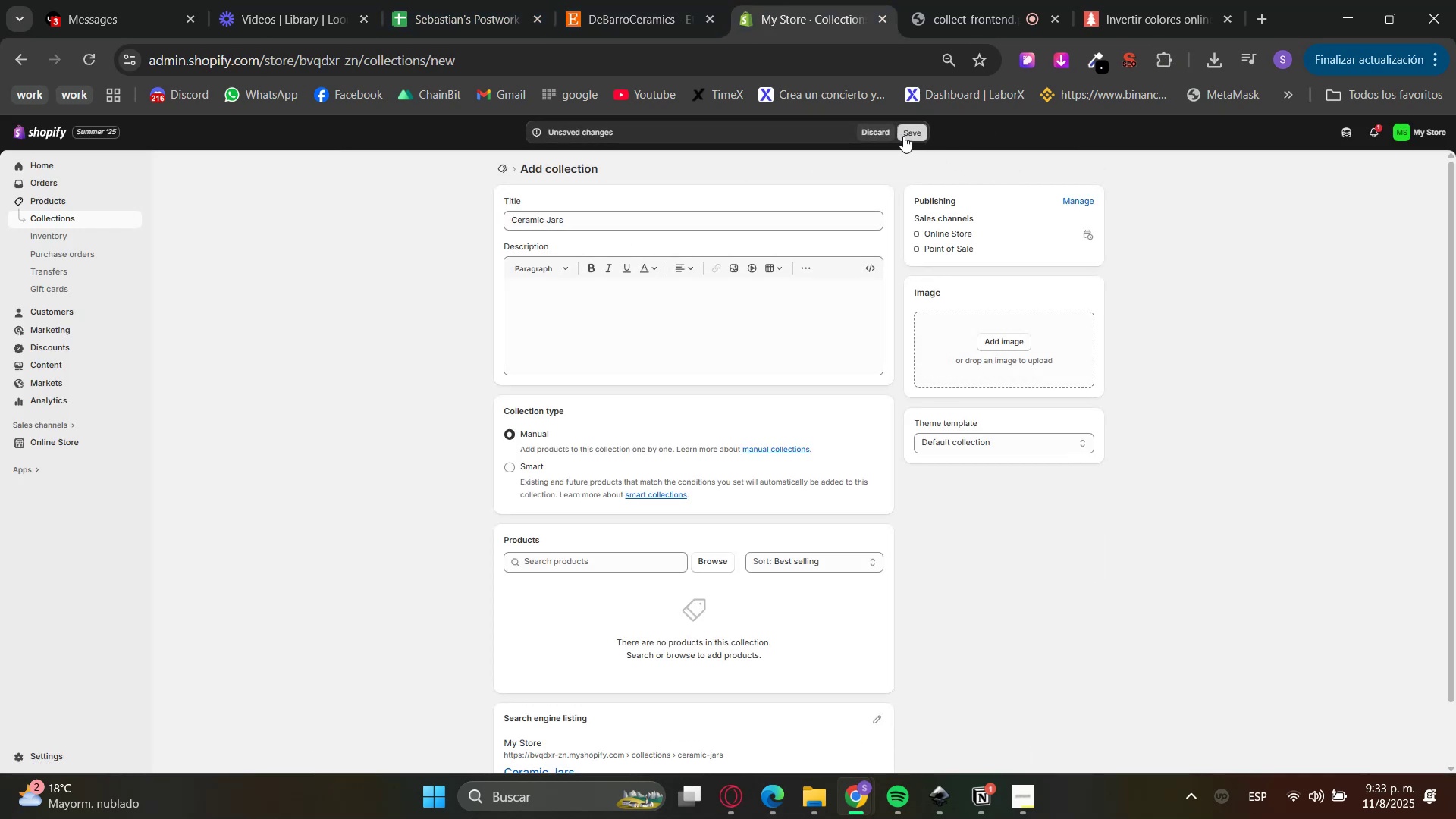 
double_click([573, 0])
 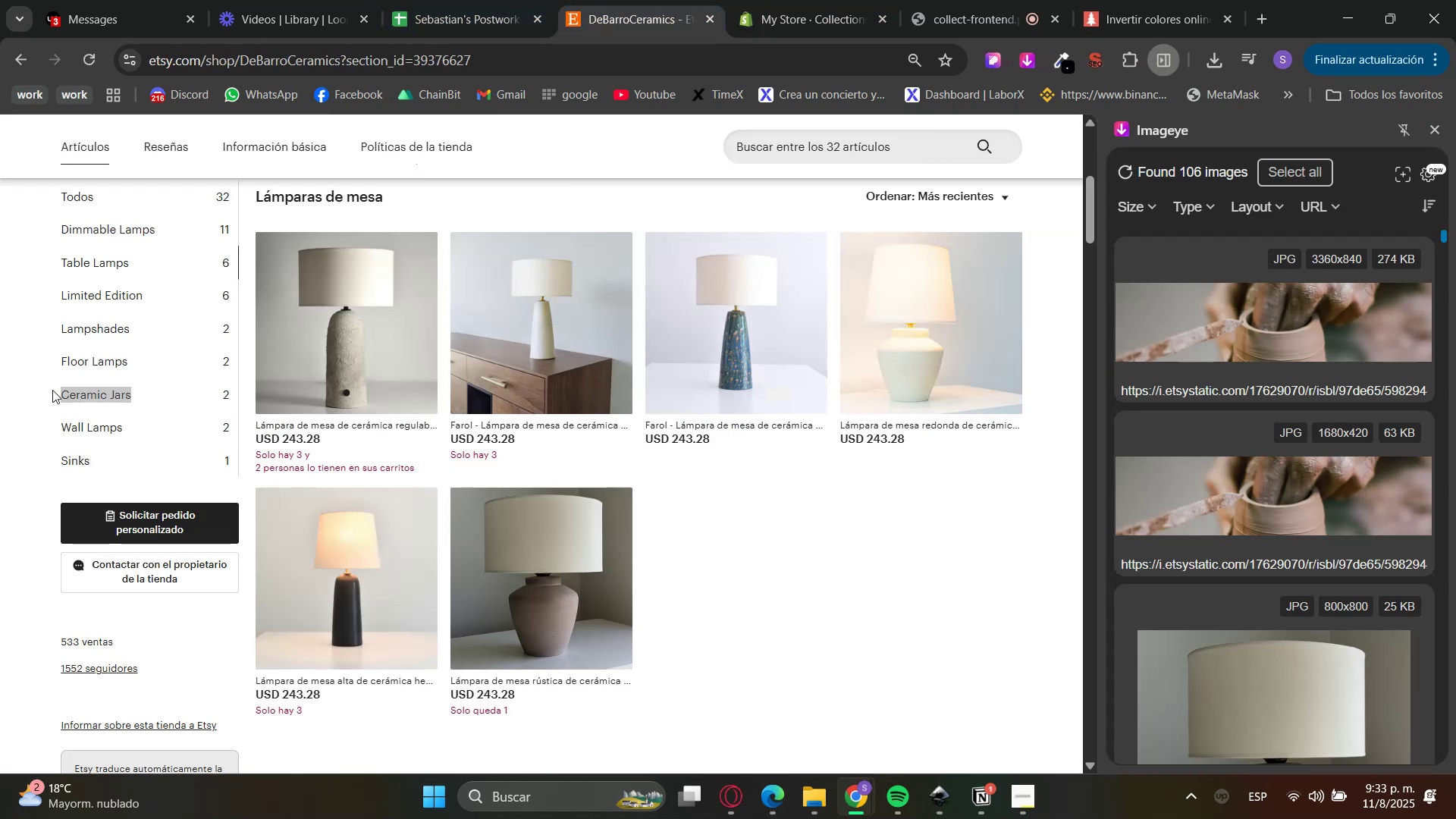 
left_click_drag(start_coordinate=[59, 363], to_coordinate=[130, 365])
 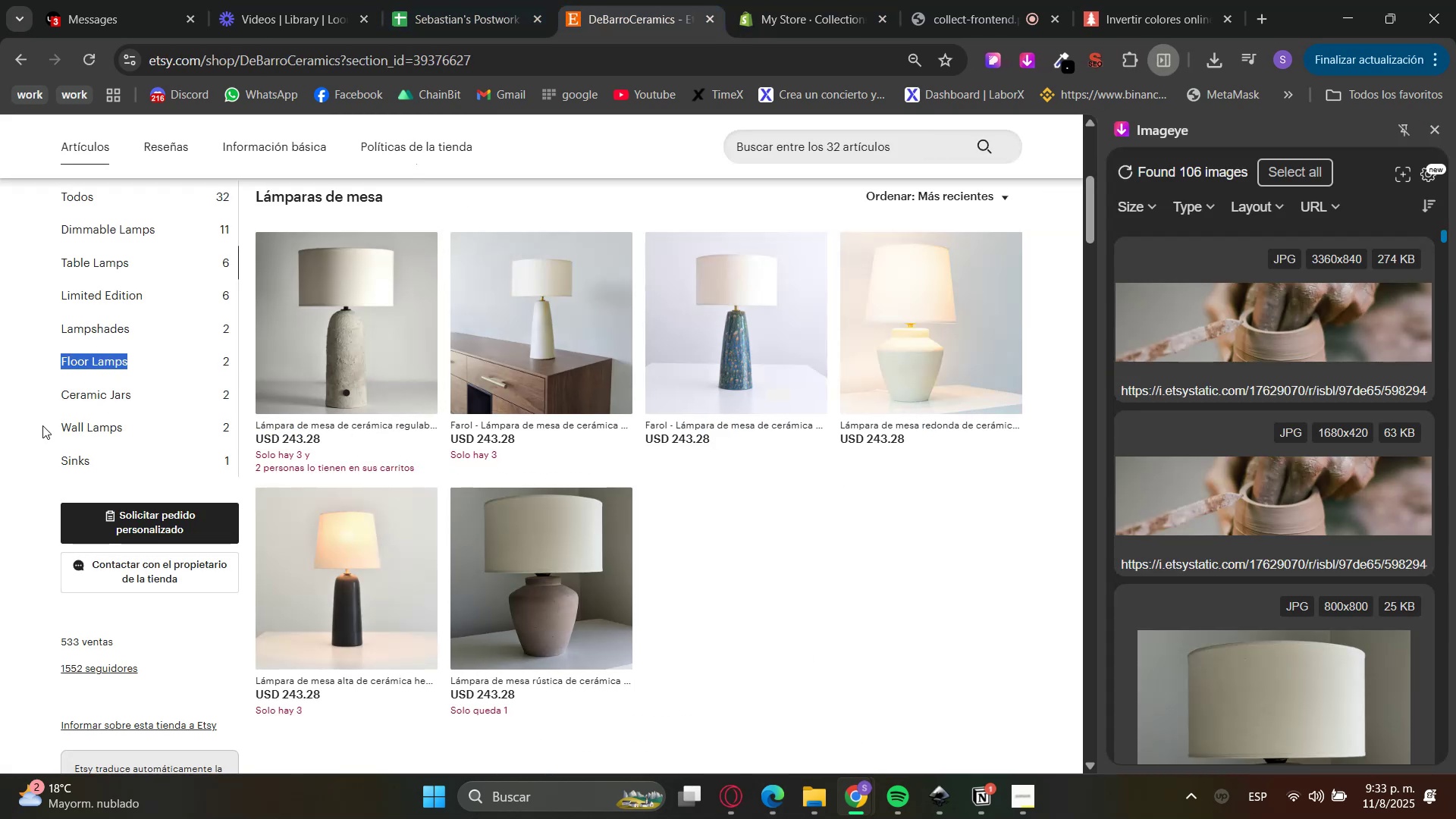 
left_click_drag(start_coordinate=[39, 431], to_coordinate=[118, 435])
 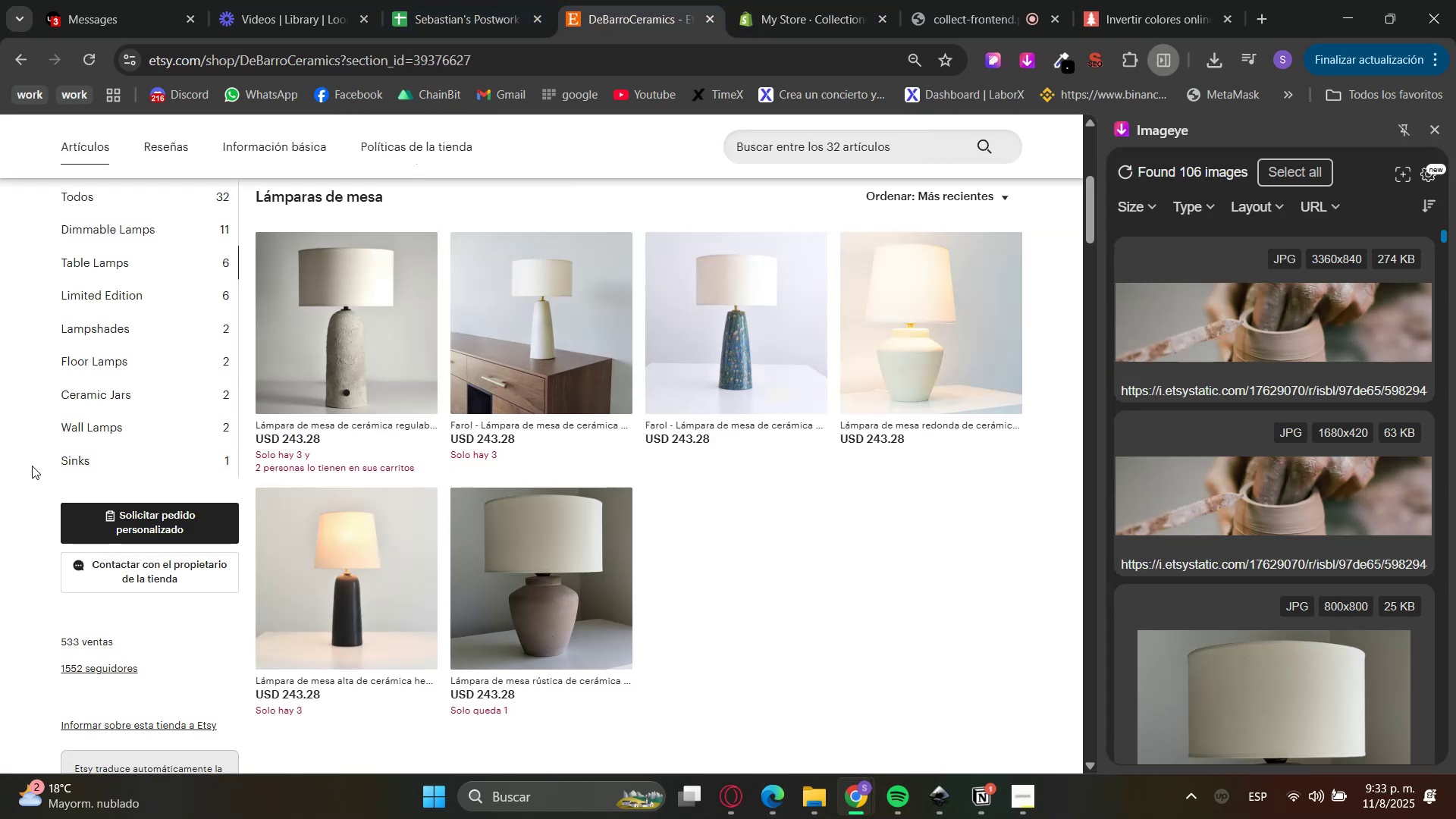 
double_click([102, 467])
 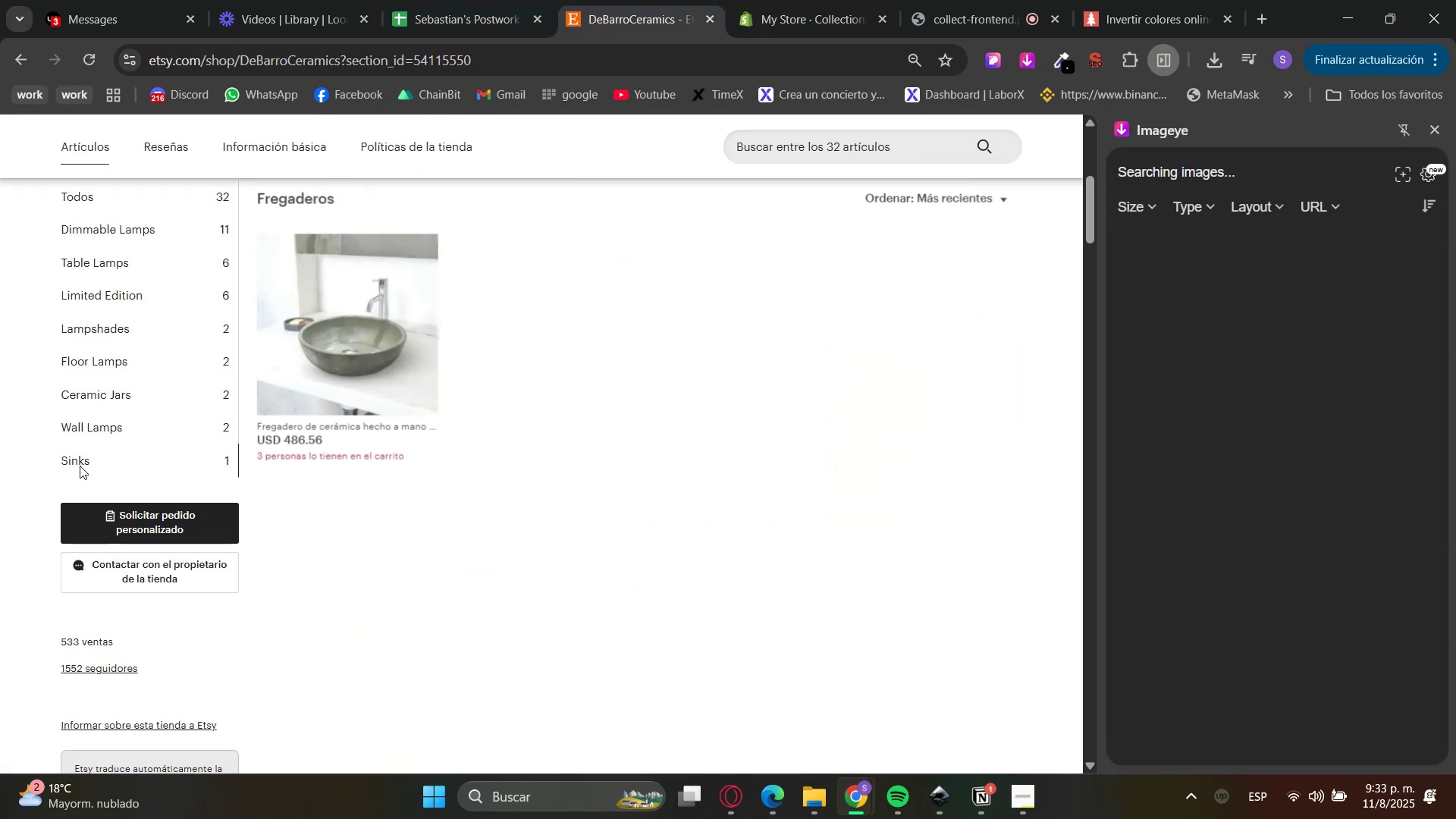 
scroll: coordinate [29, 385], scroll_direction: up, amount: 3.0
 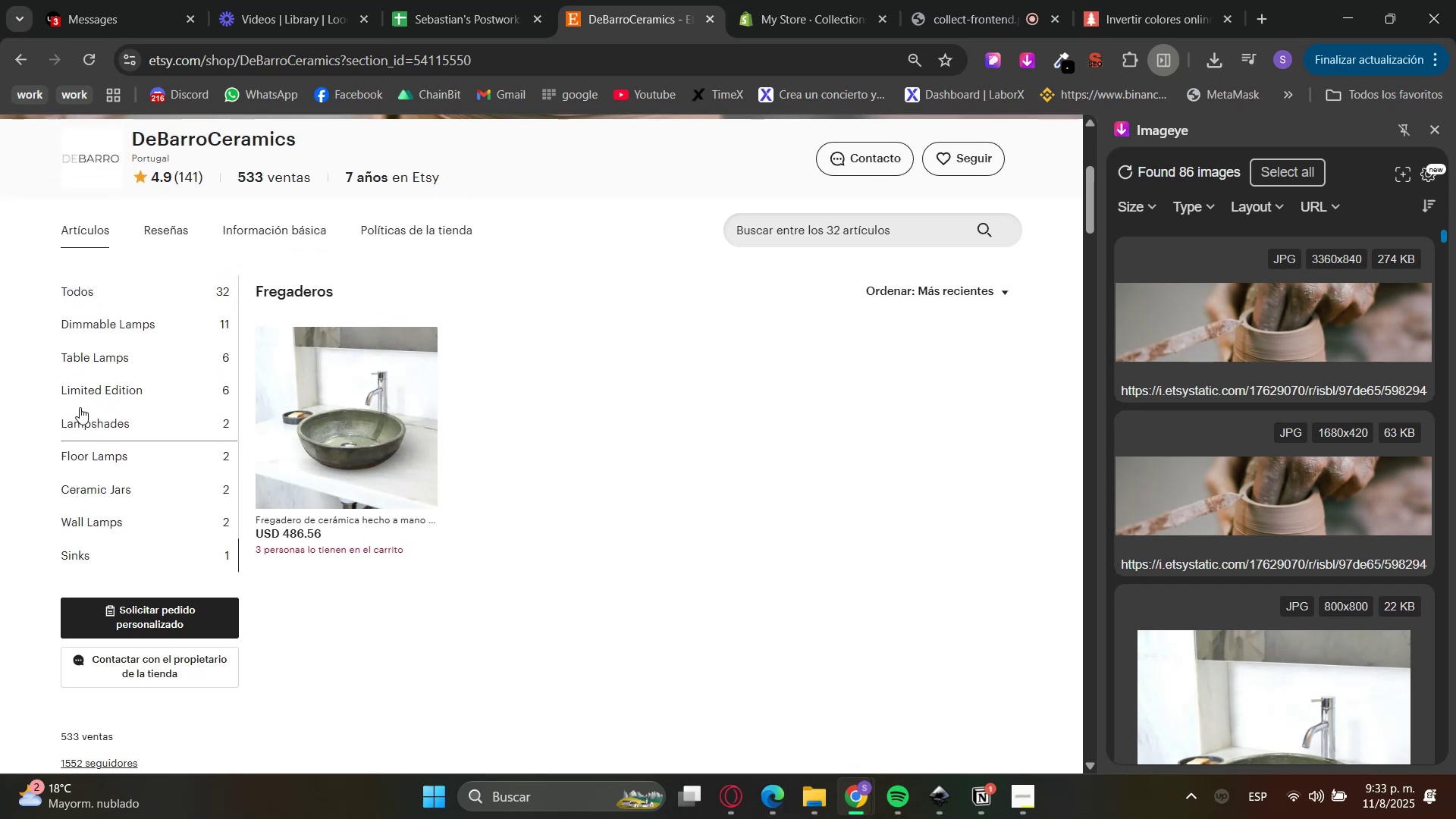 
left_click([93, 406])
 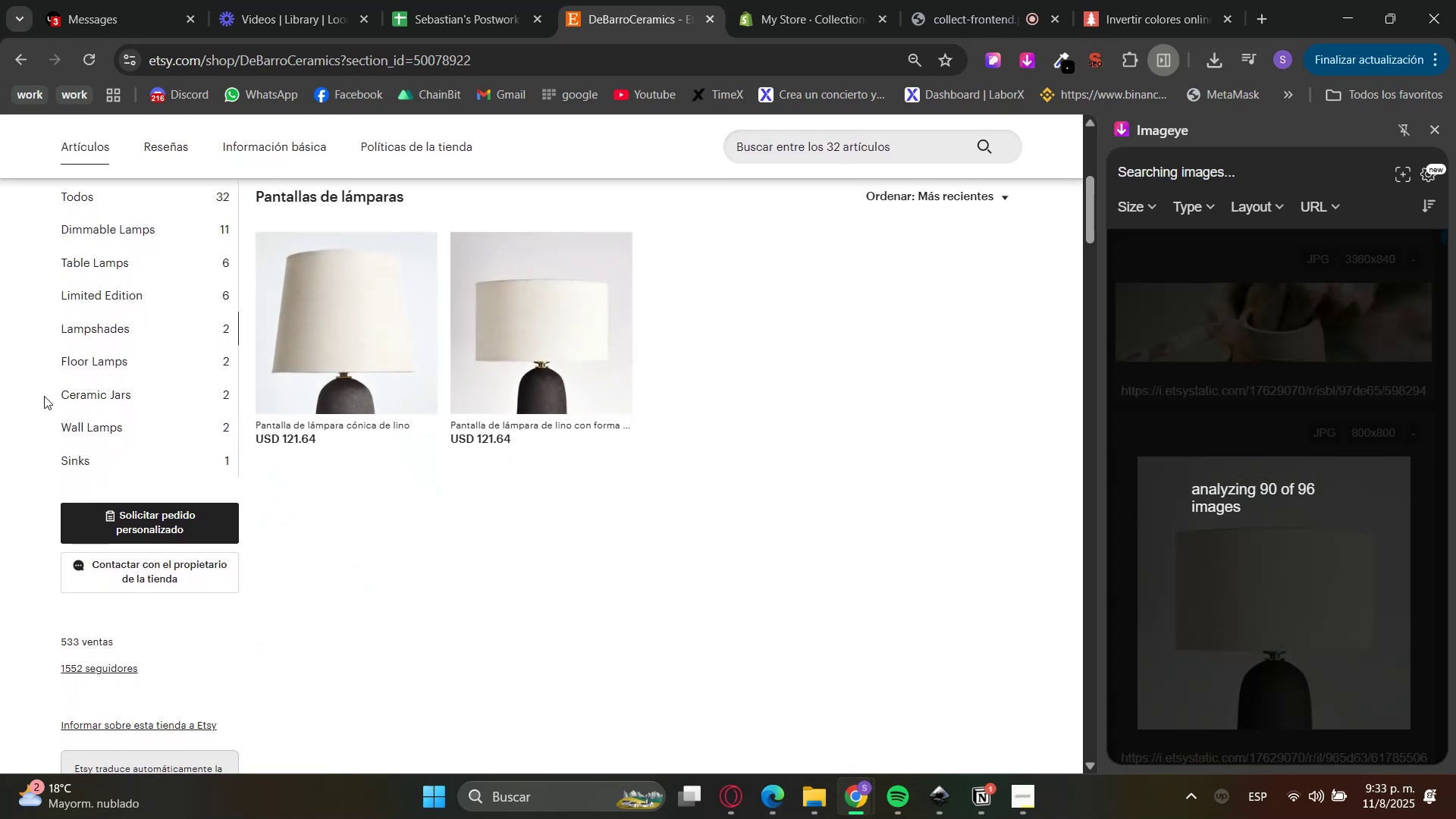 
left_click([99, 327])
 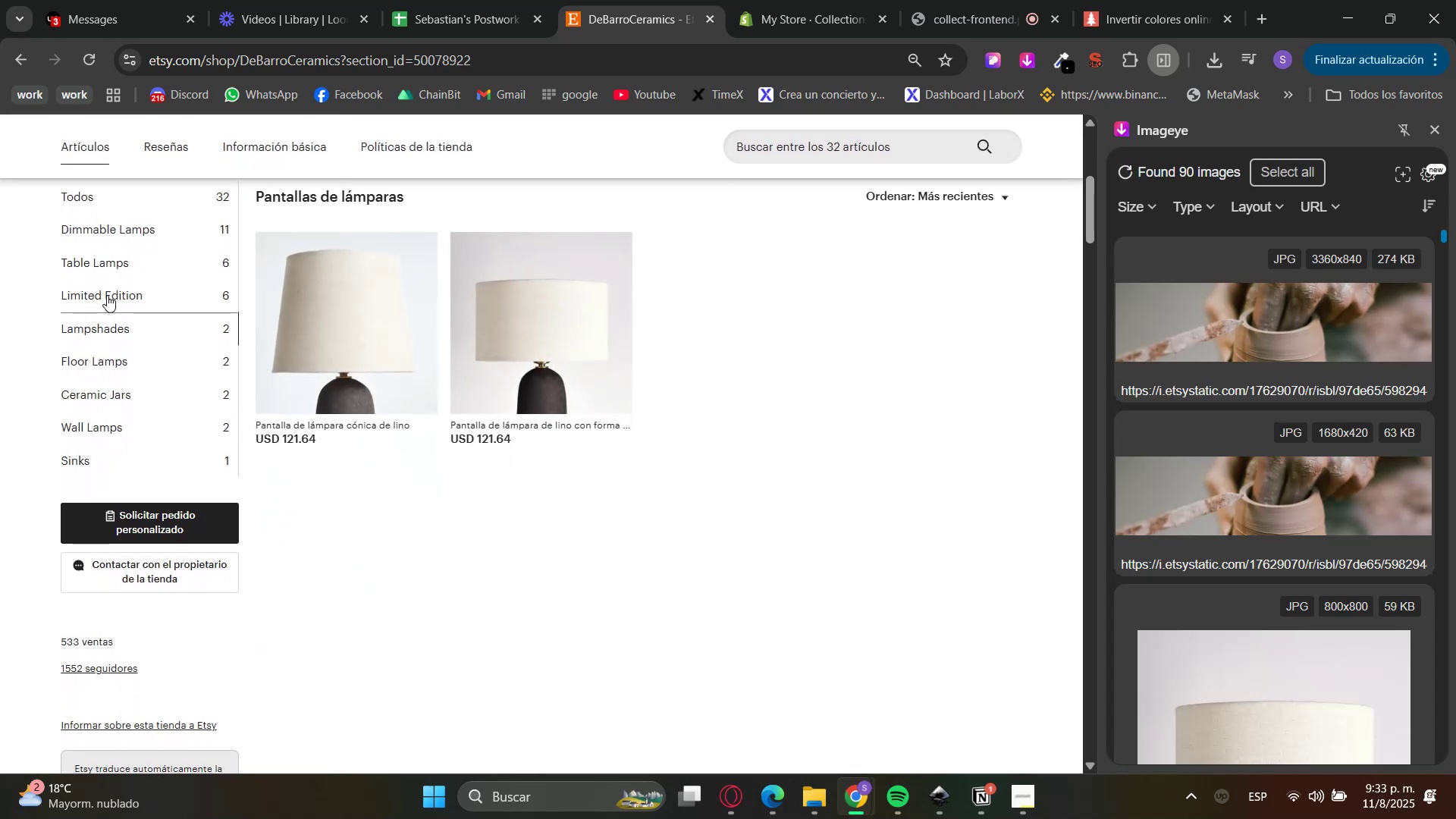 
left_click([107, 295])
 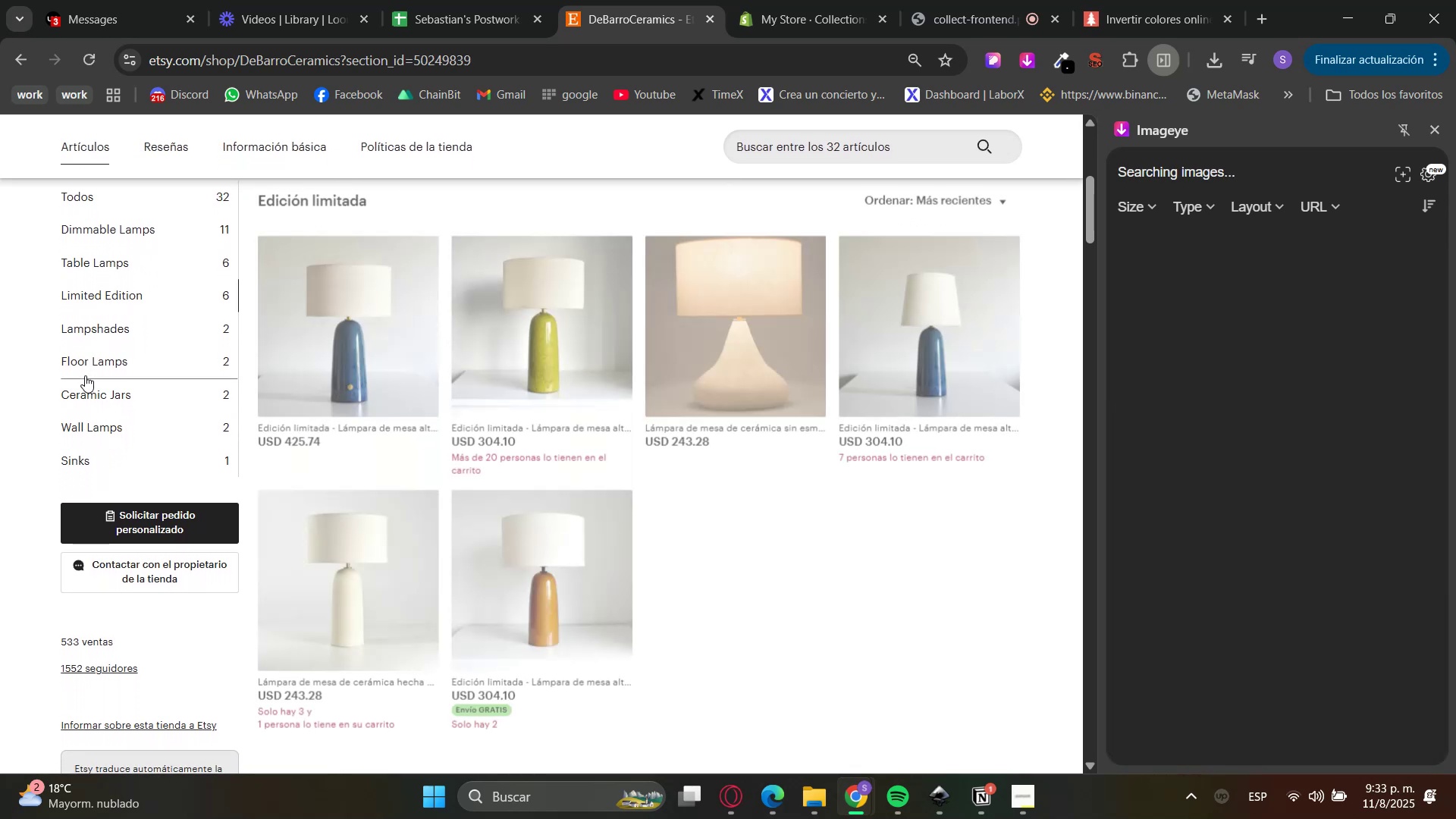 
left_click([85, 375])
 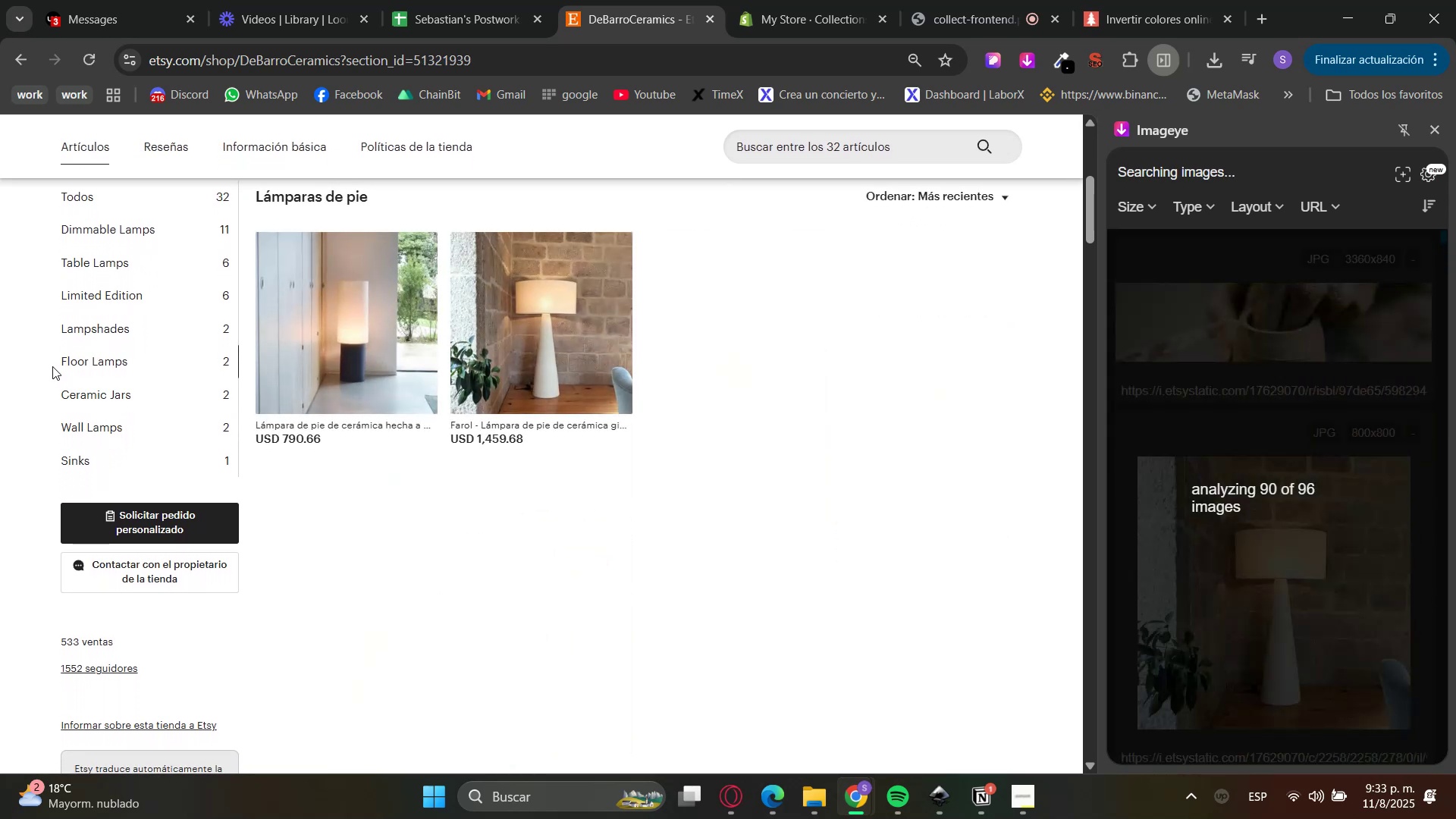 
left_click([75, 397])
 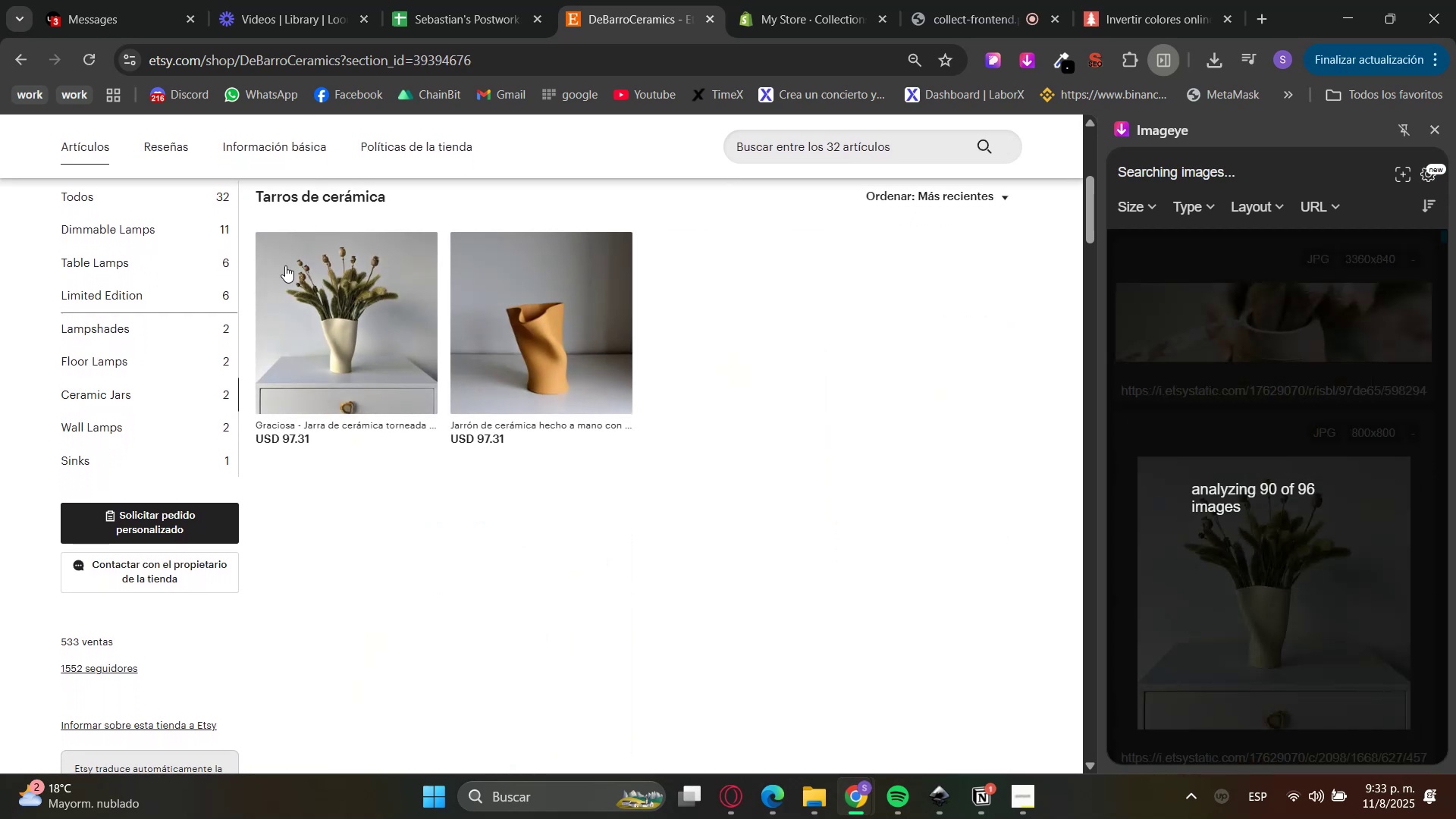 
left_click([855, 0])
 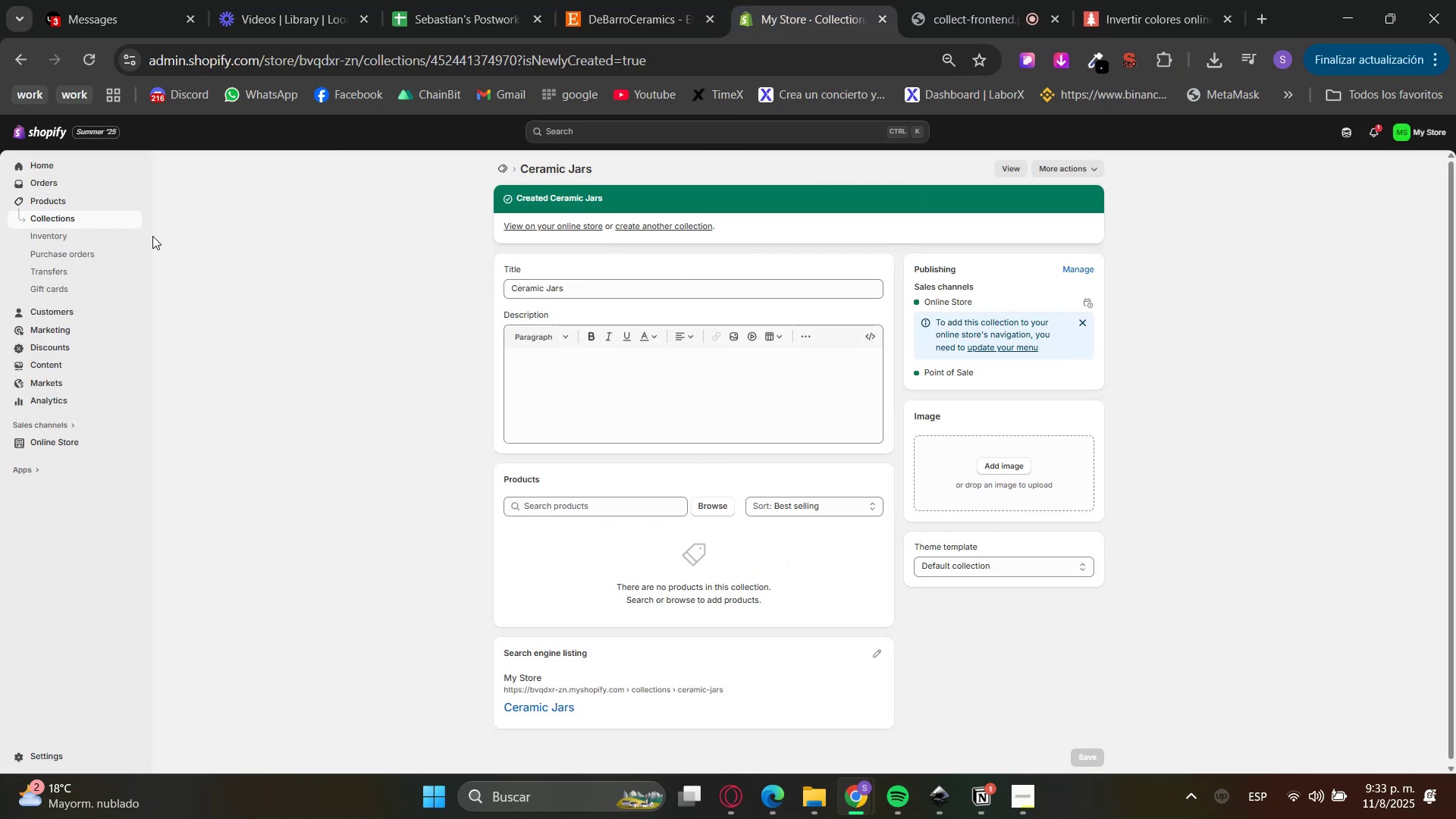 
left_click([85, 211])
 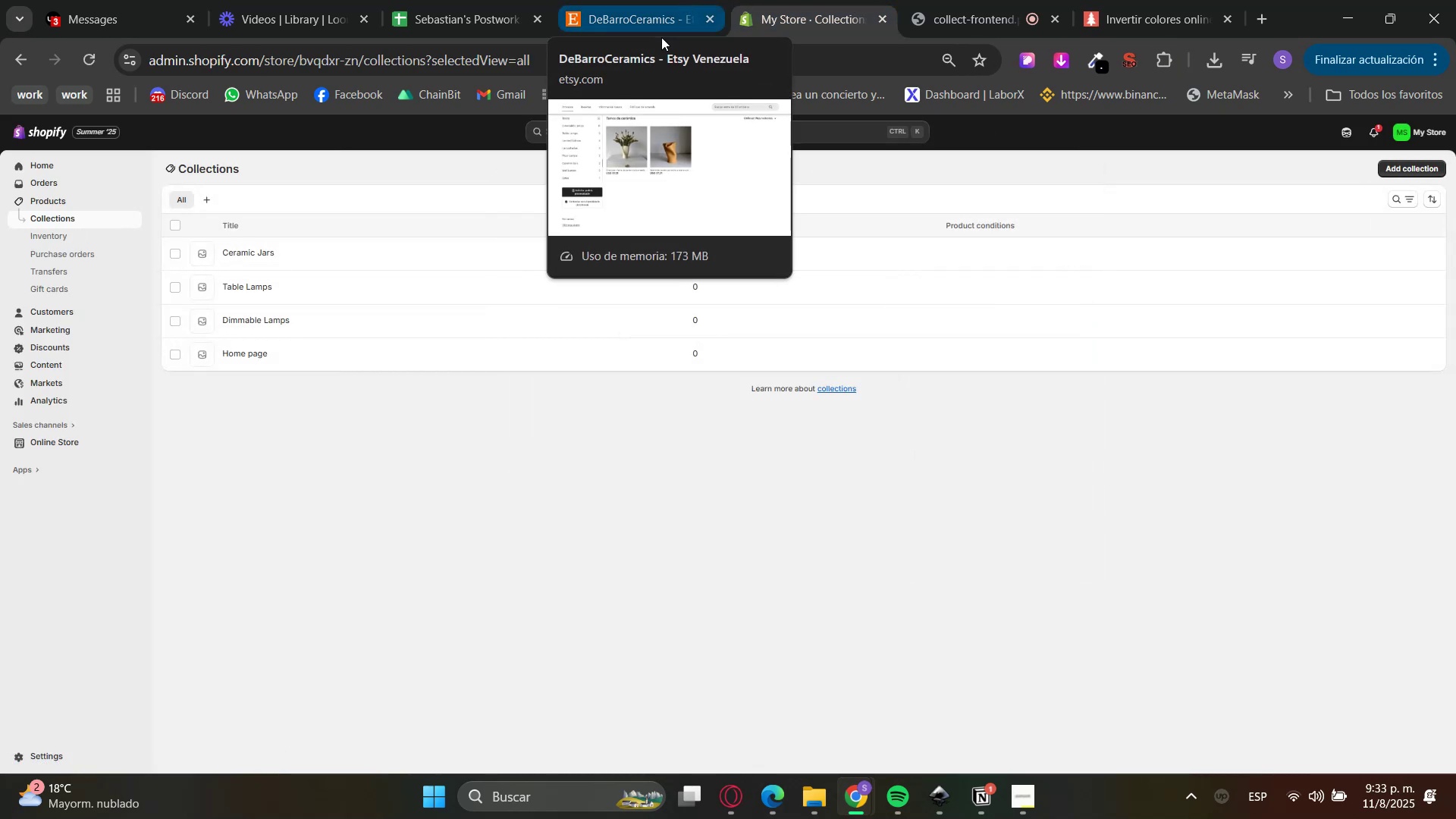 
left_click([178, 353])
 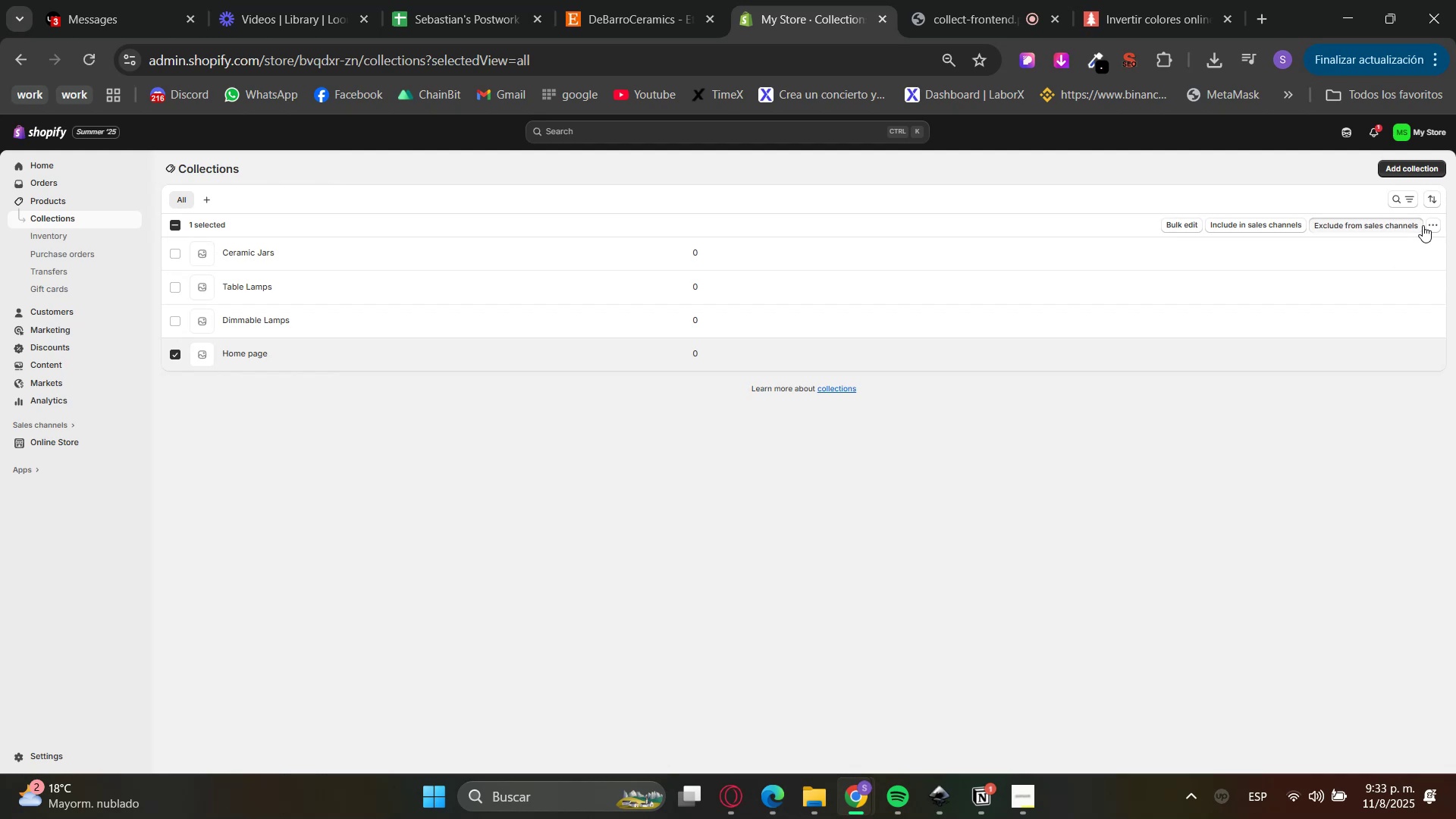 
double_click([1431, 223])
 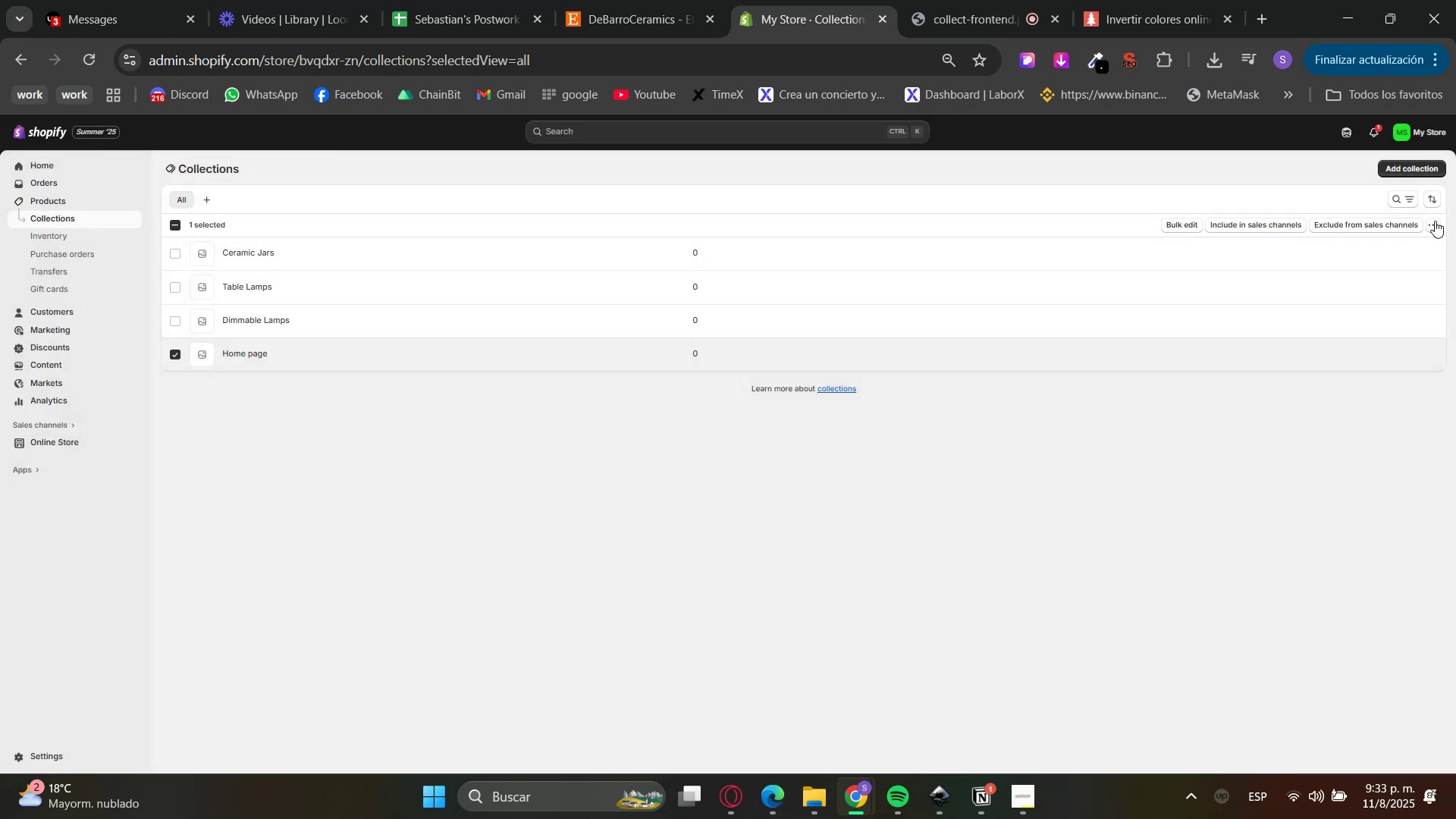 
triple_click([1435, 221])
 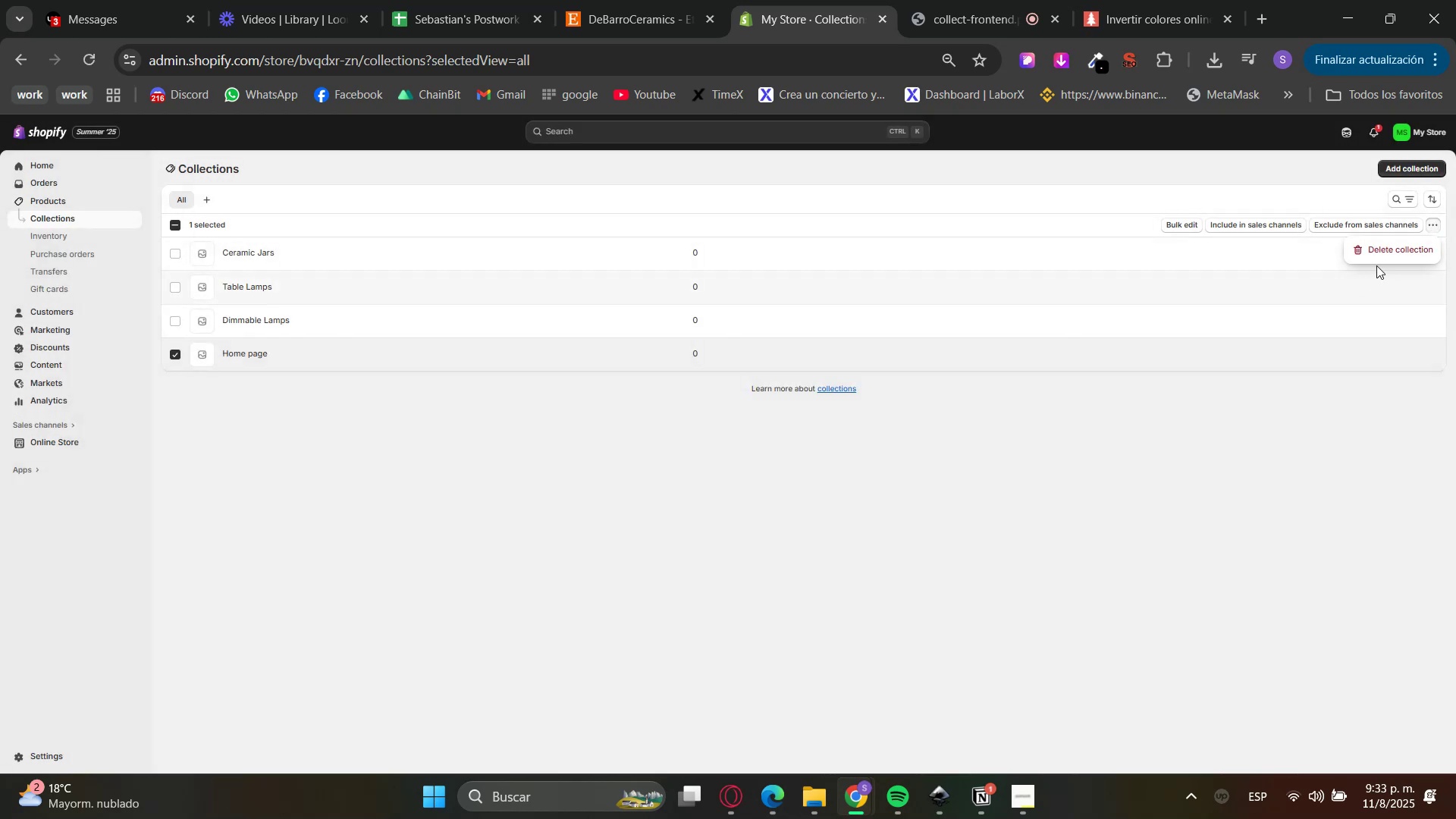 
left_click([1379, 256])
 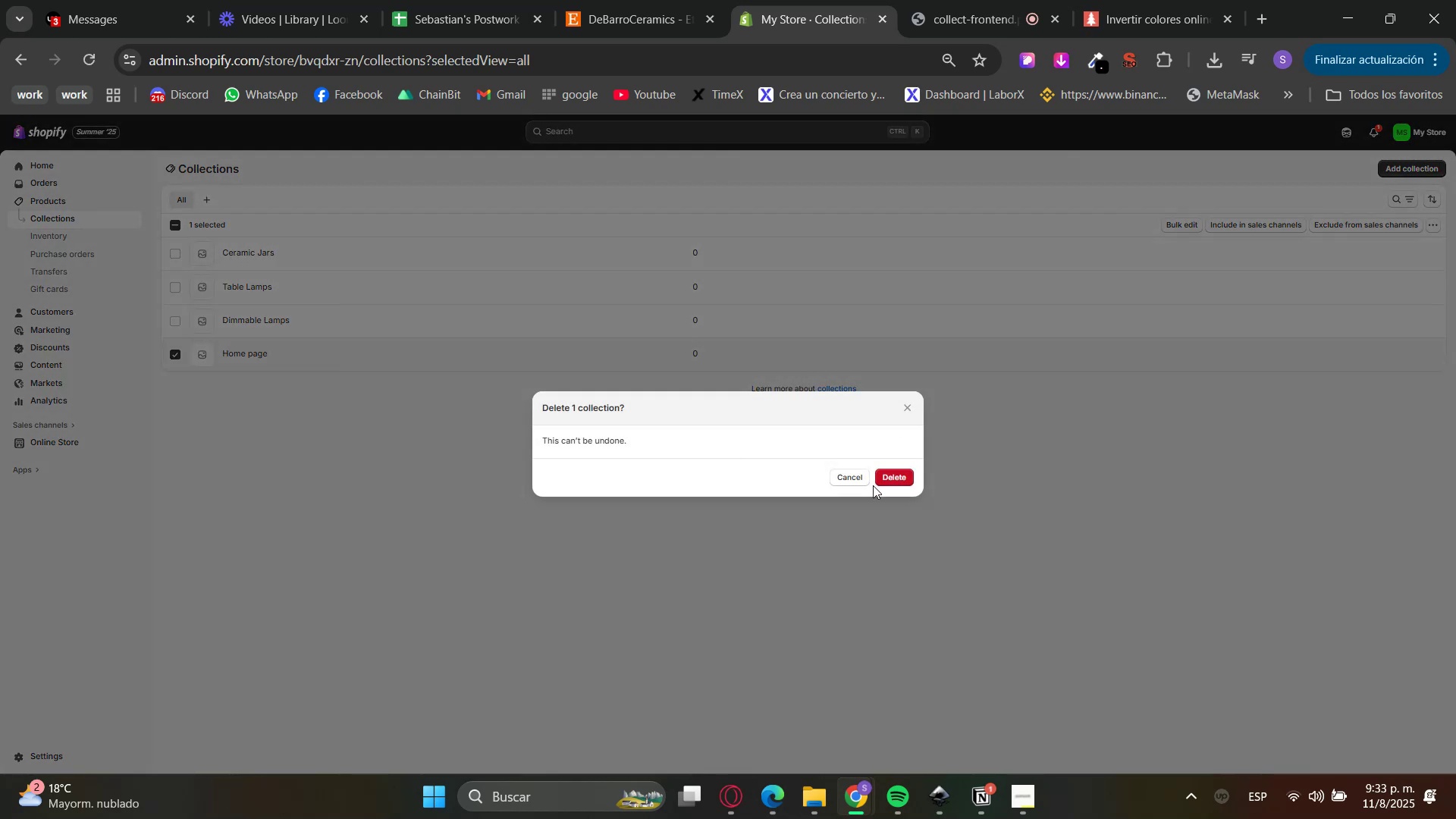 
left_click([899, 475])
 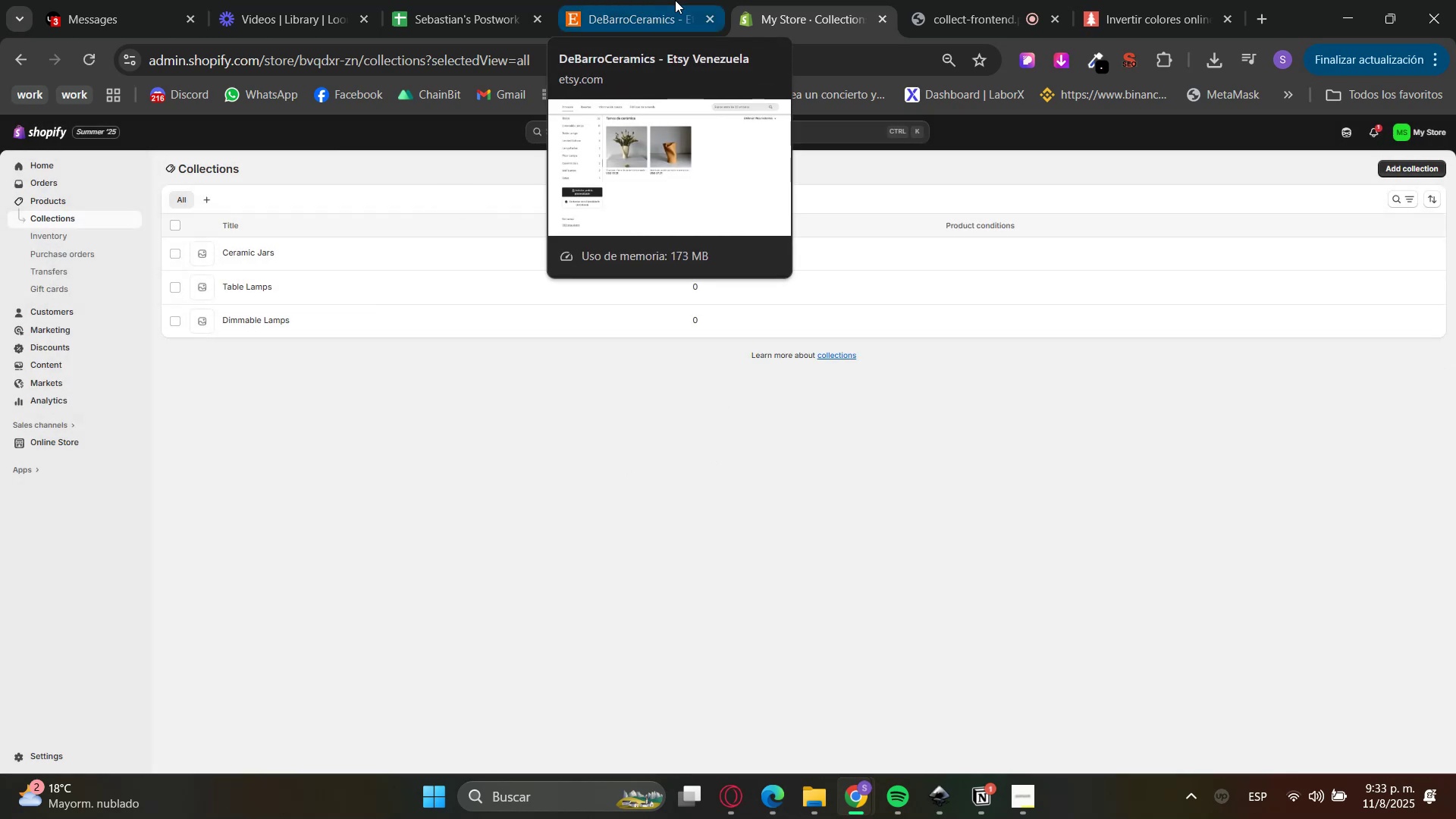 
left_click([675, 0])
 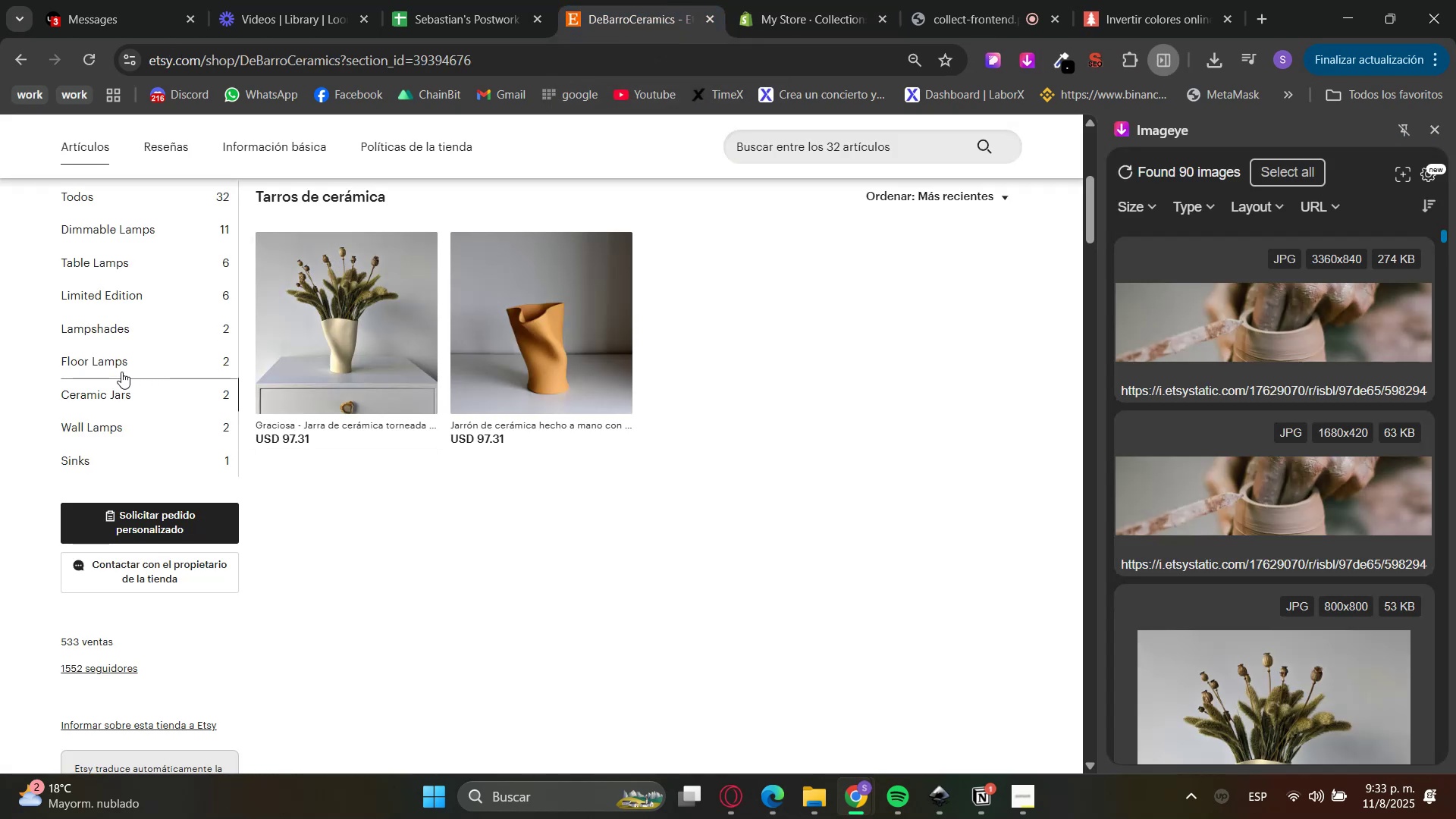 
left_click([121, 372])
 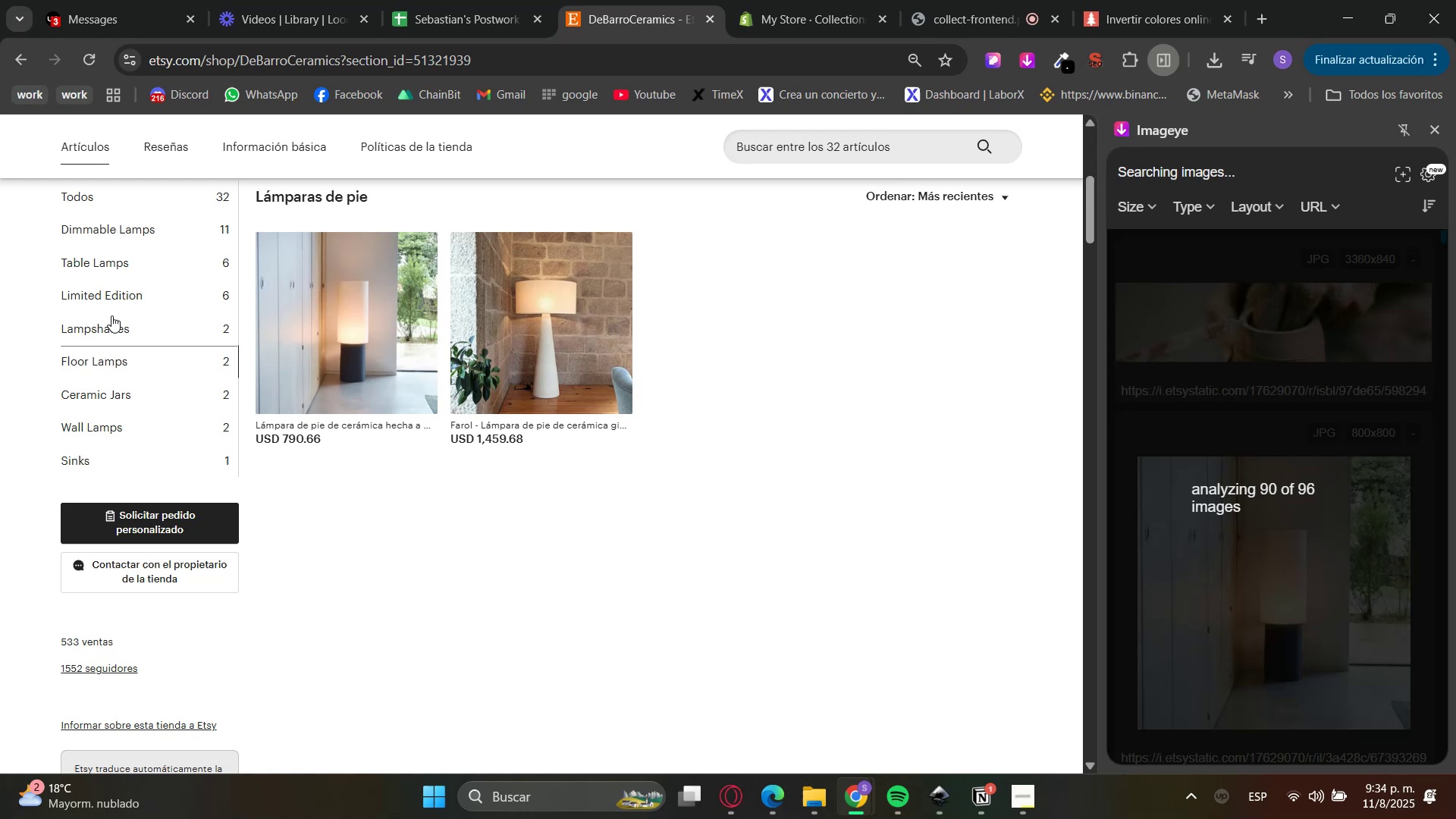 
left_click([111, 325])
 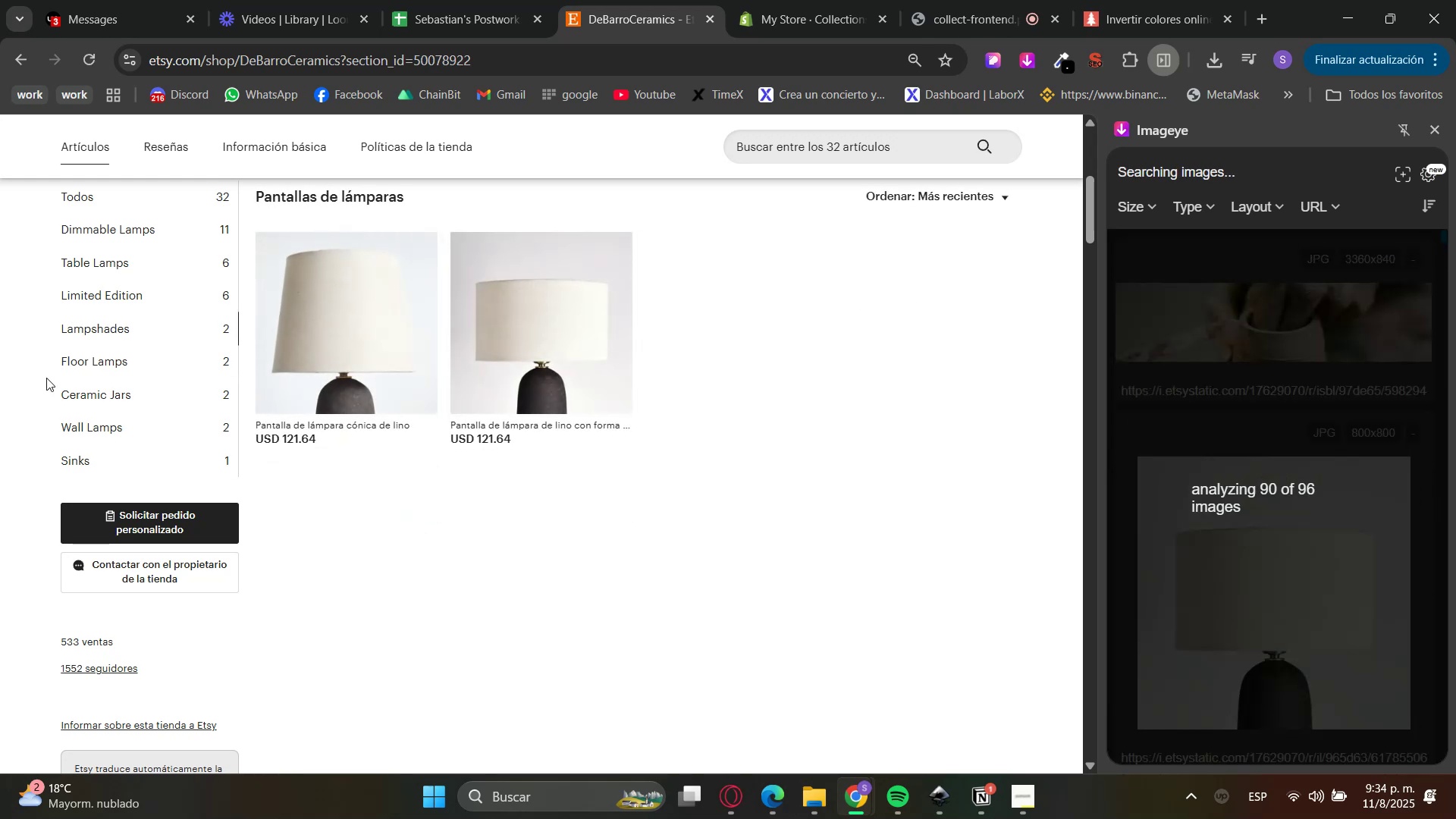 
left_click_drag(start_coordinate=[52, 334], to_coordinate=[140, 334])
 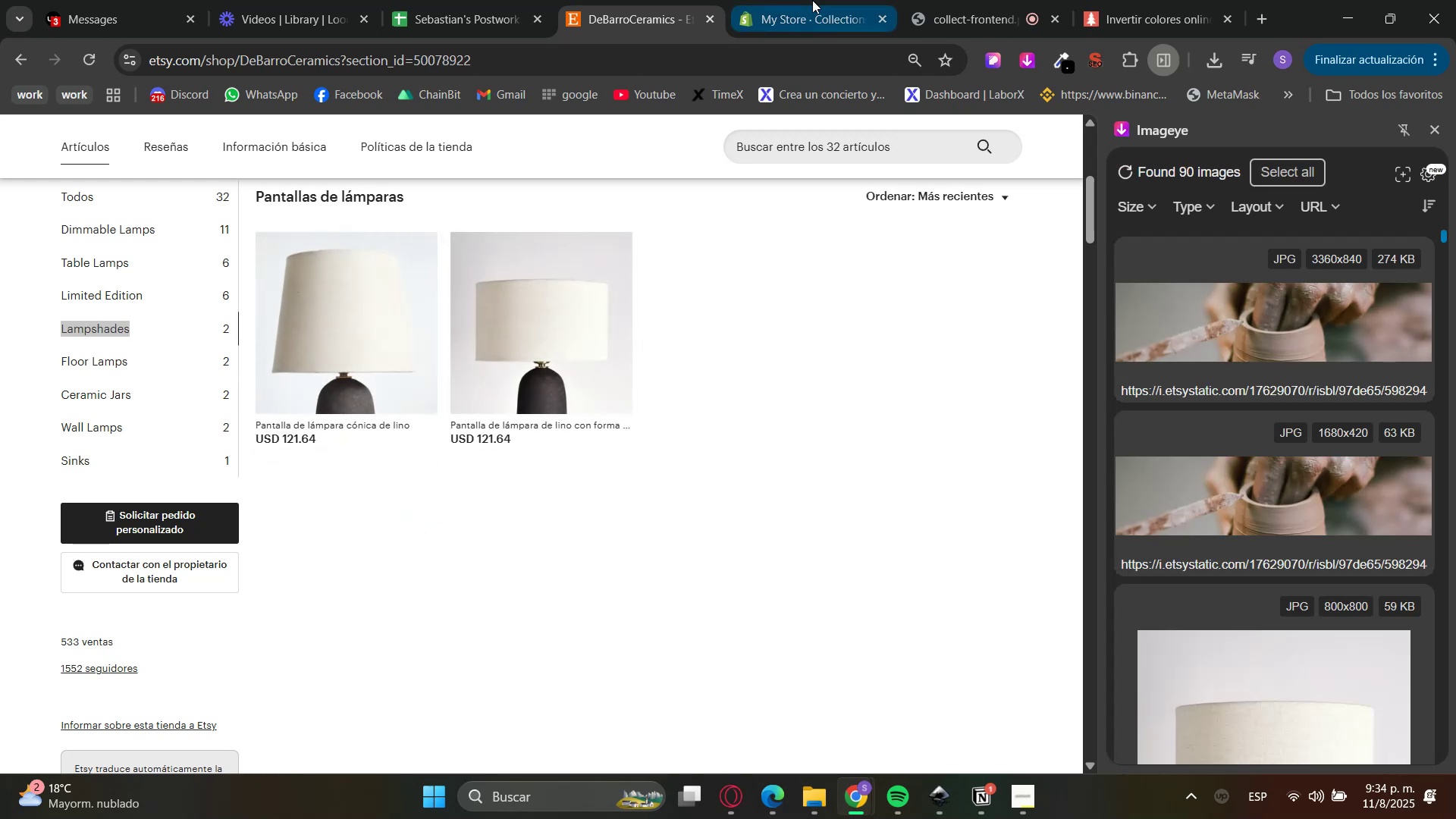 
key(Control+C)
 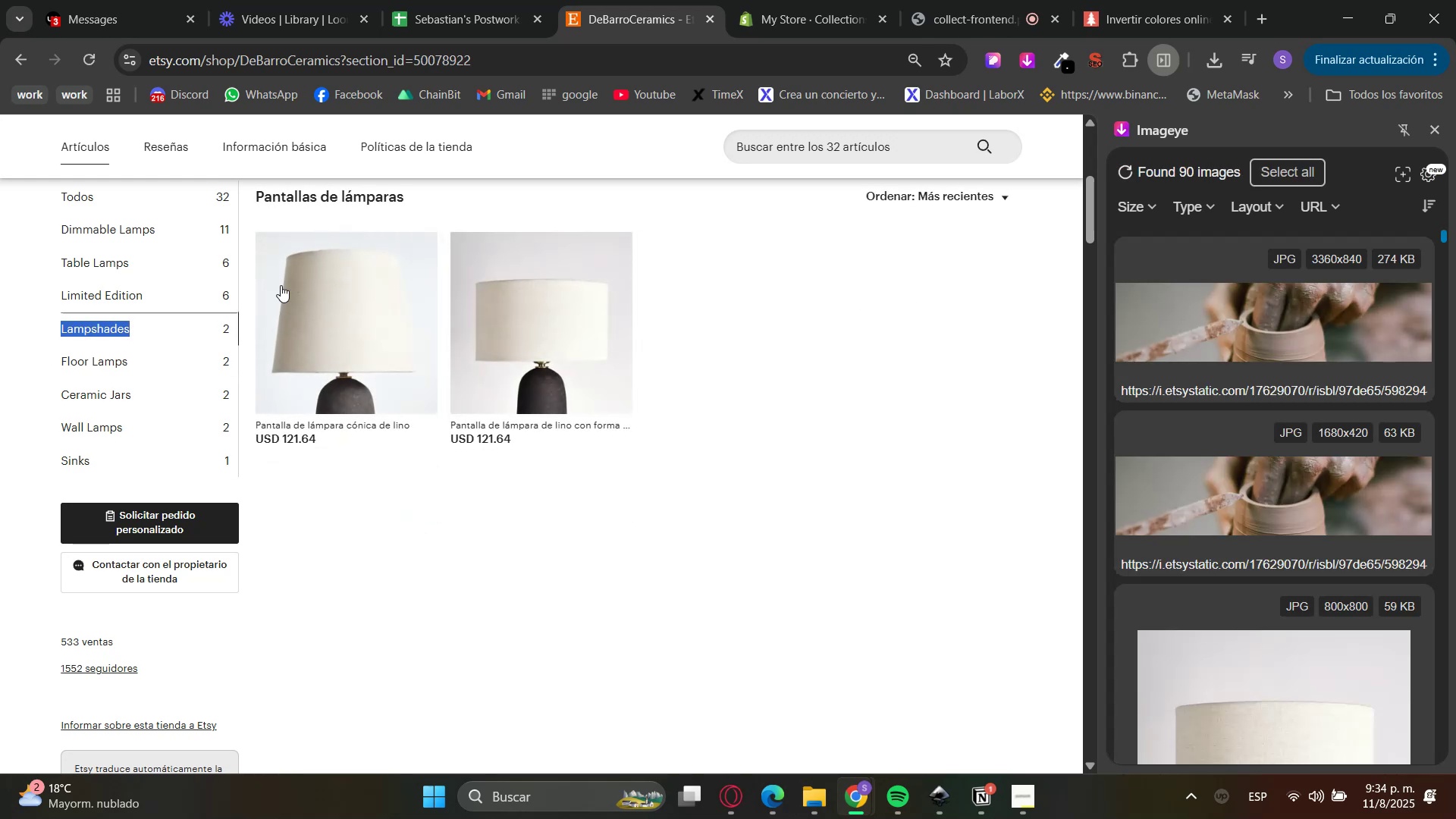 
key(Control+C)
 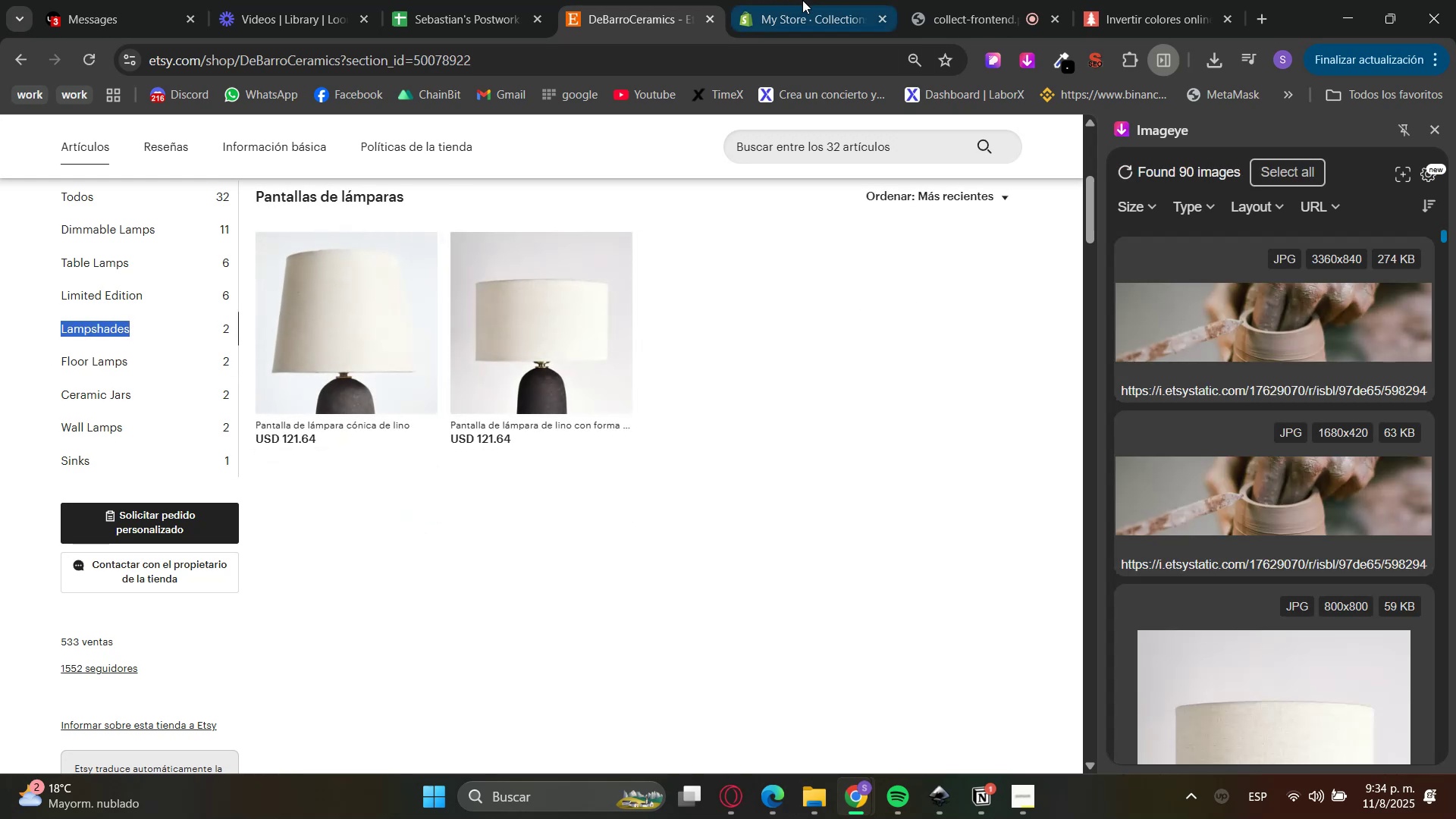 
left_click([812, 0])
 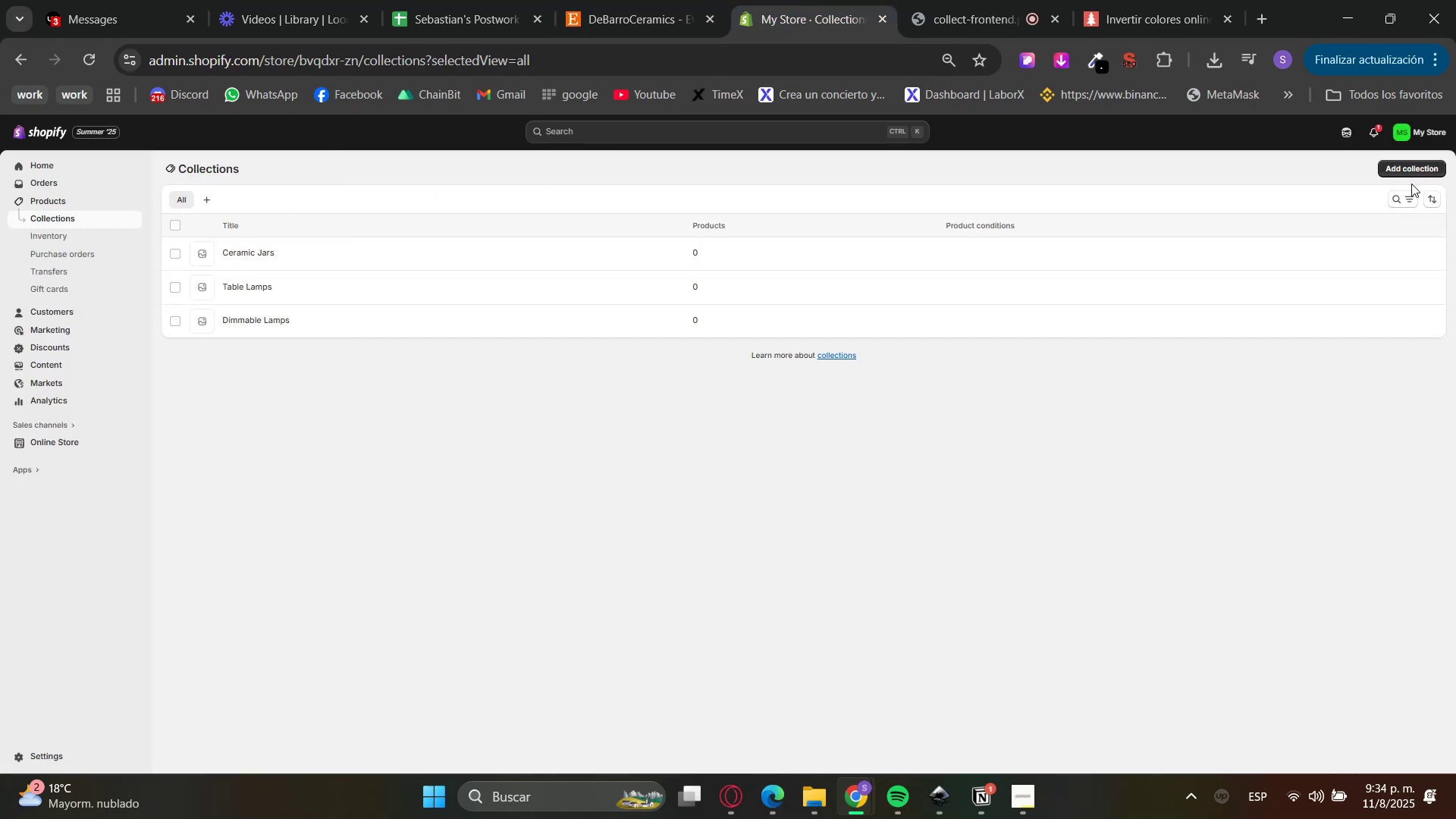 
left_click([1421, 166])
 